 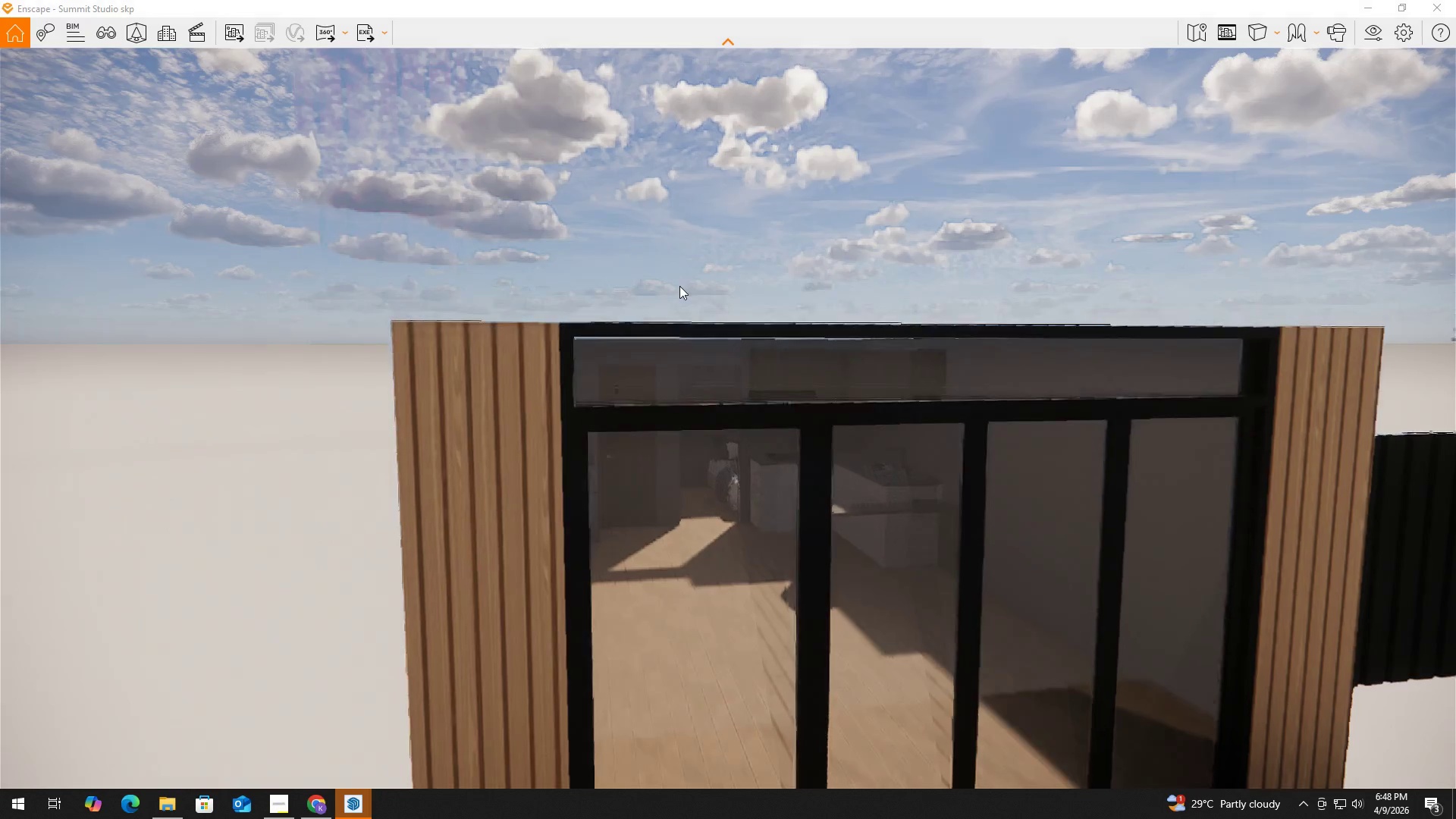 
hold_key(key=AltLeft, duration=0.83)
 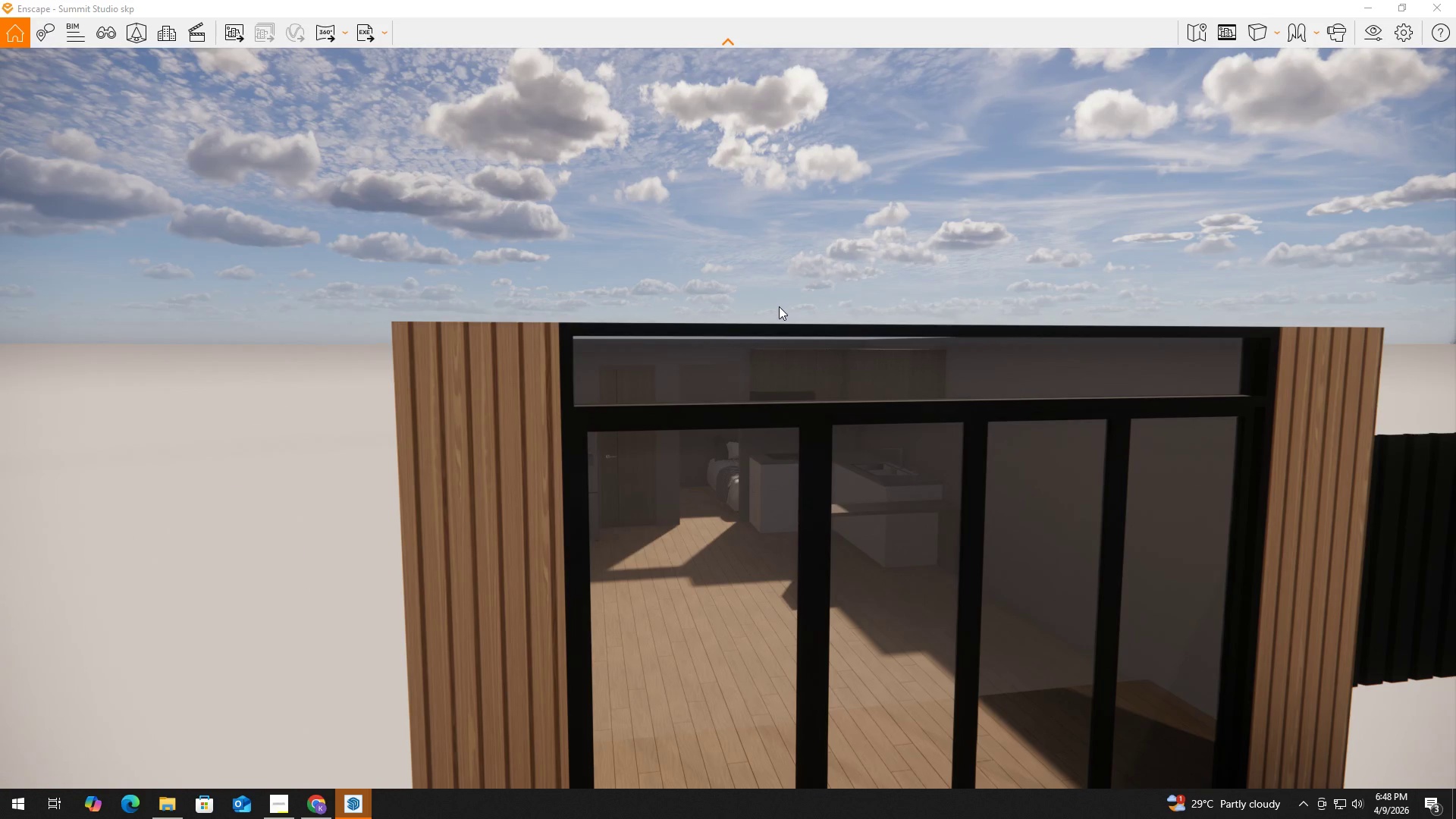 
hold_key(key=AltLeft, duration=0.7)
 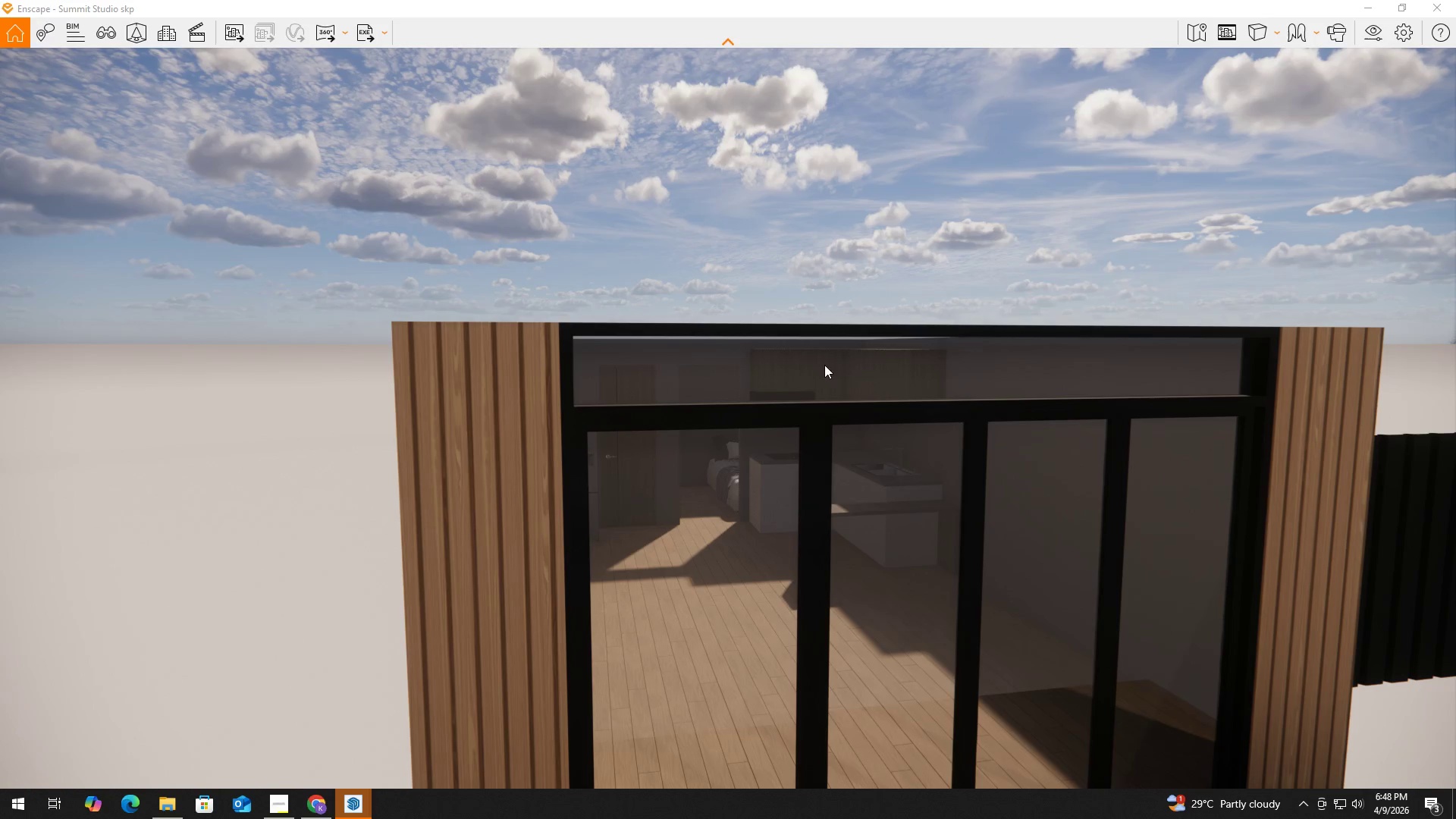 
hold_key(key=AltLeft, duration=1.42)
 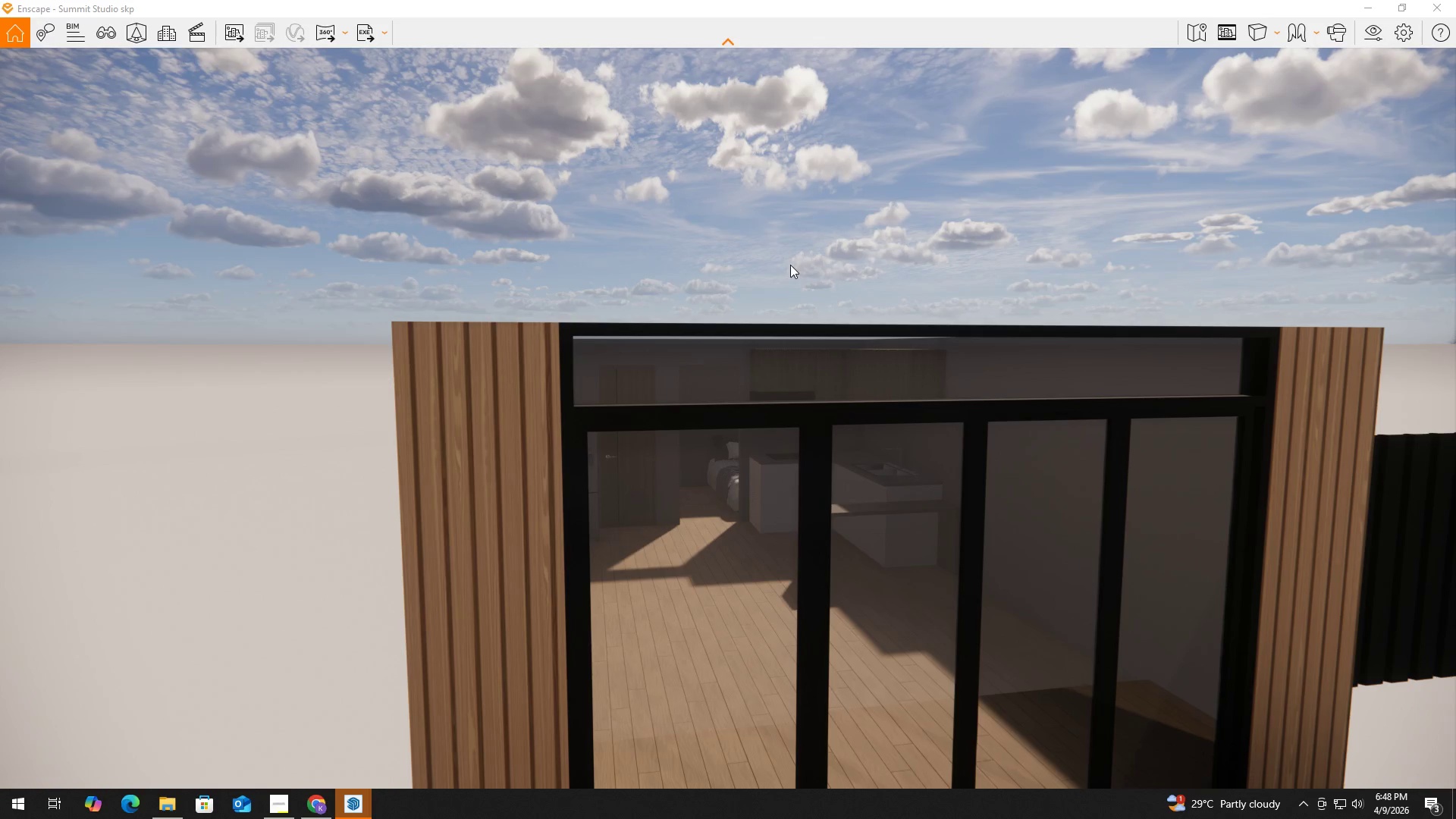 
type(dwawd)
 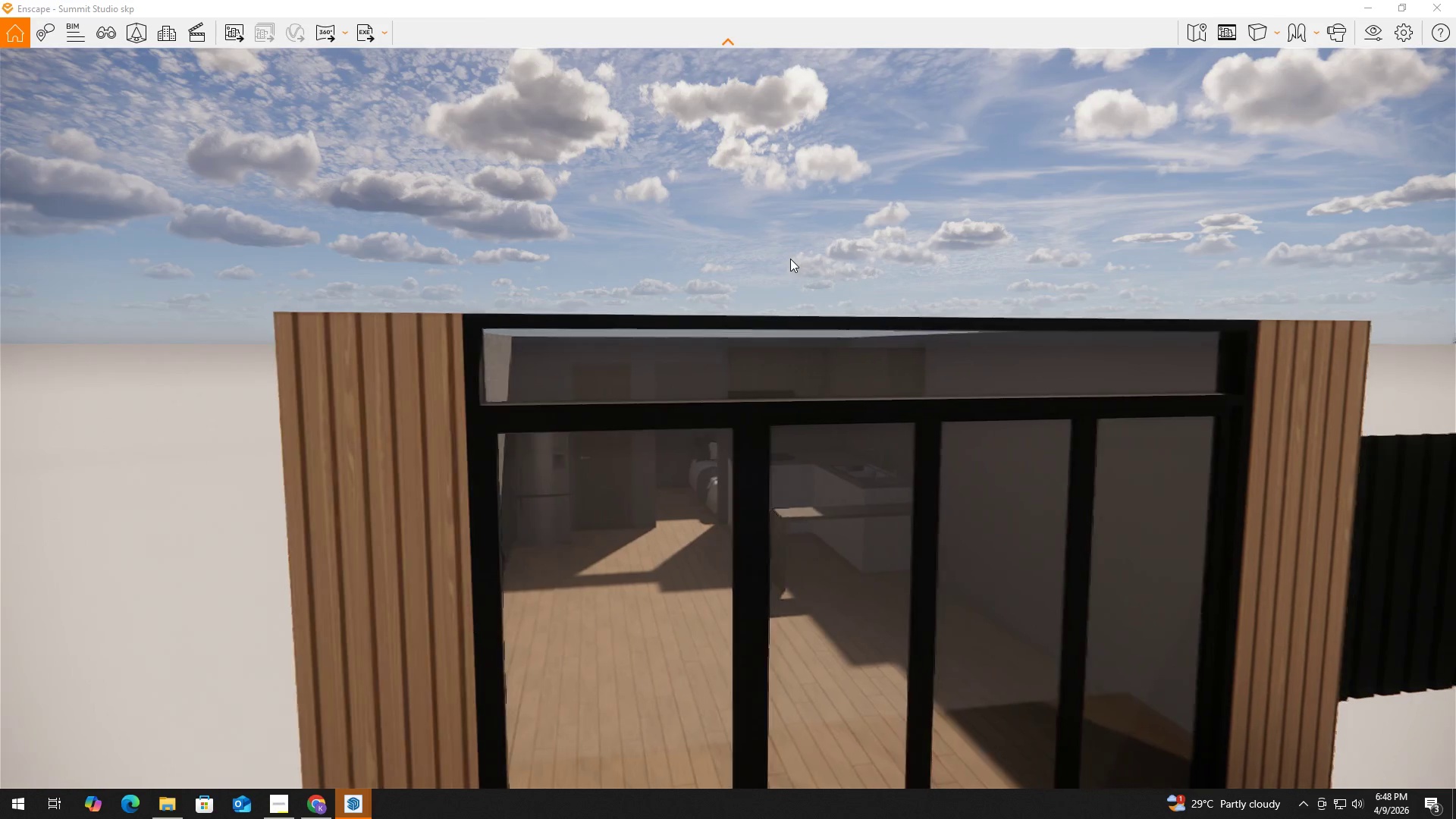 
hold_key(key=E, duration=0.58)
 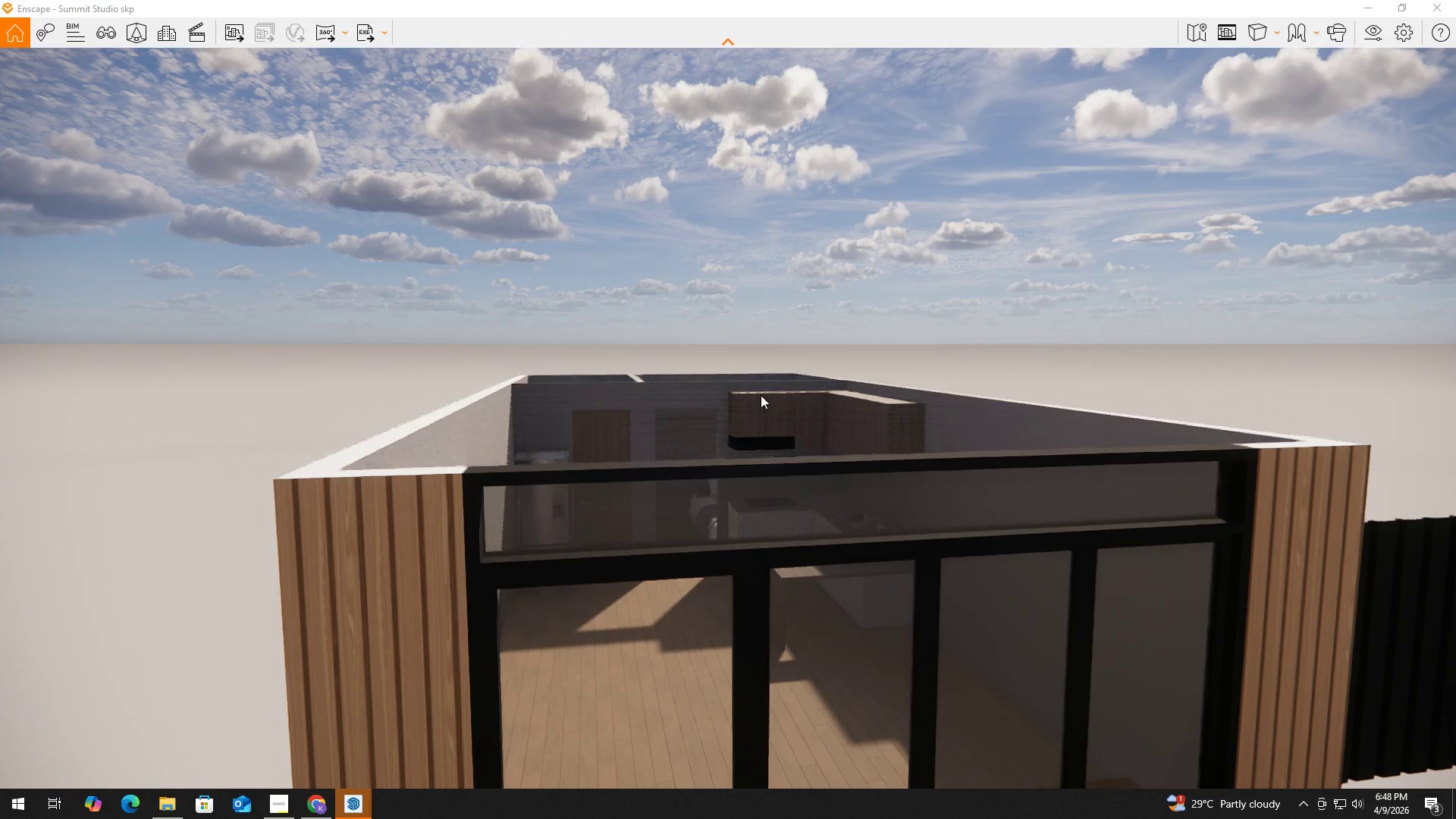 
hold_key(key=AltLeft, duration=1.5)
 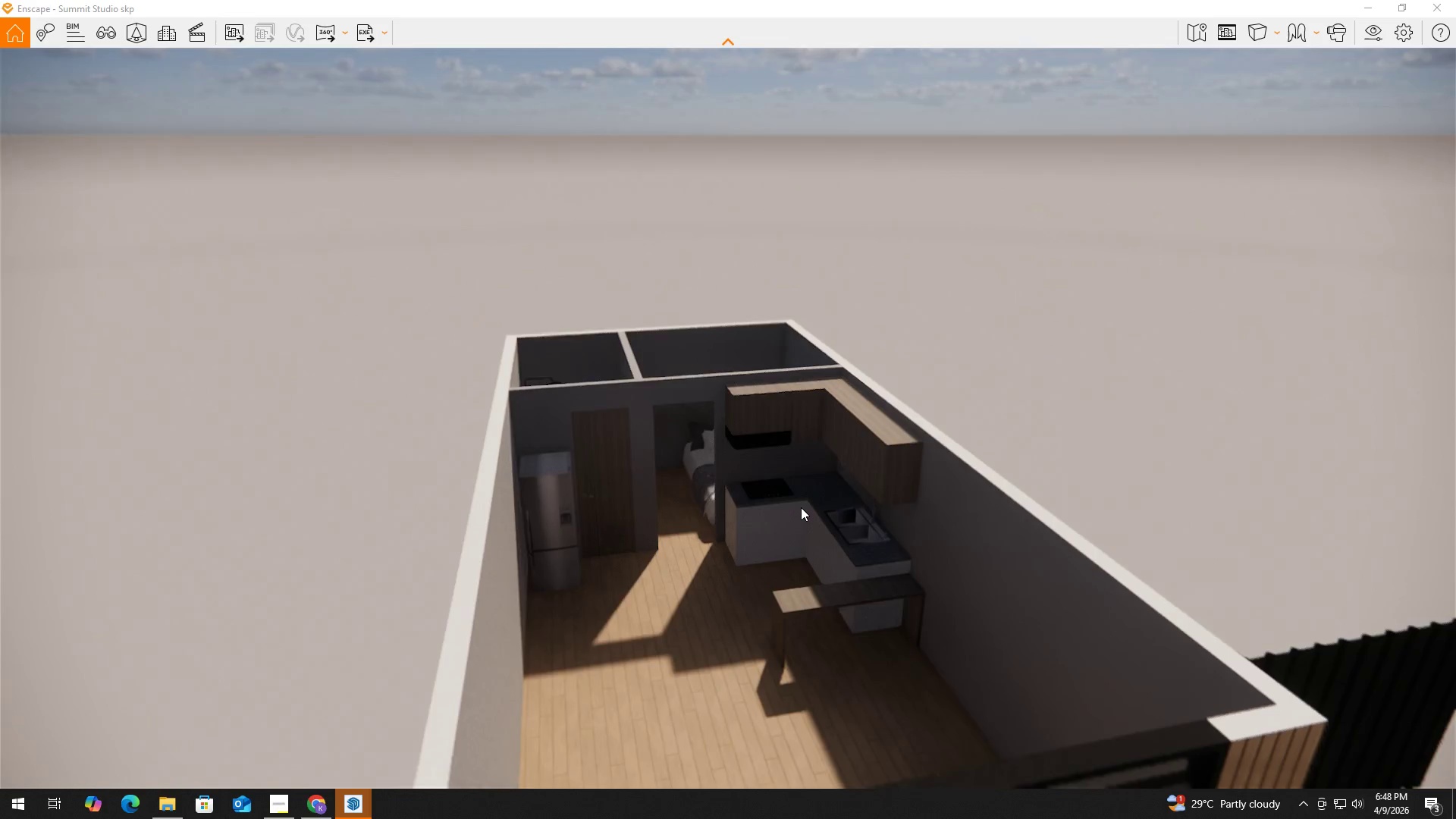 
hold_key(key=AltLeft, duration=1.5)
 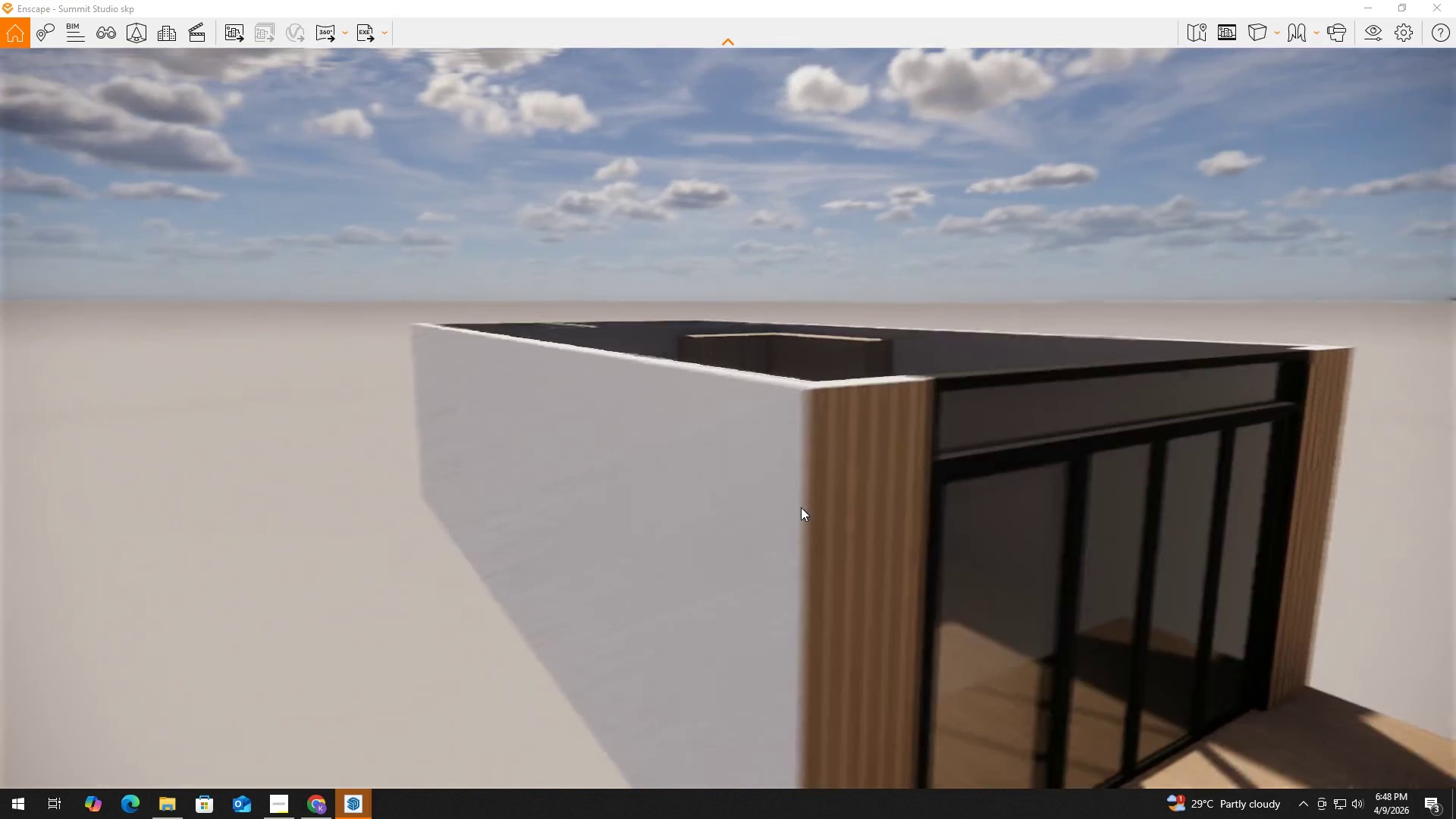 
hold_key(key=AltLeft, duration=1.5)
 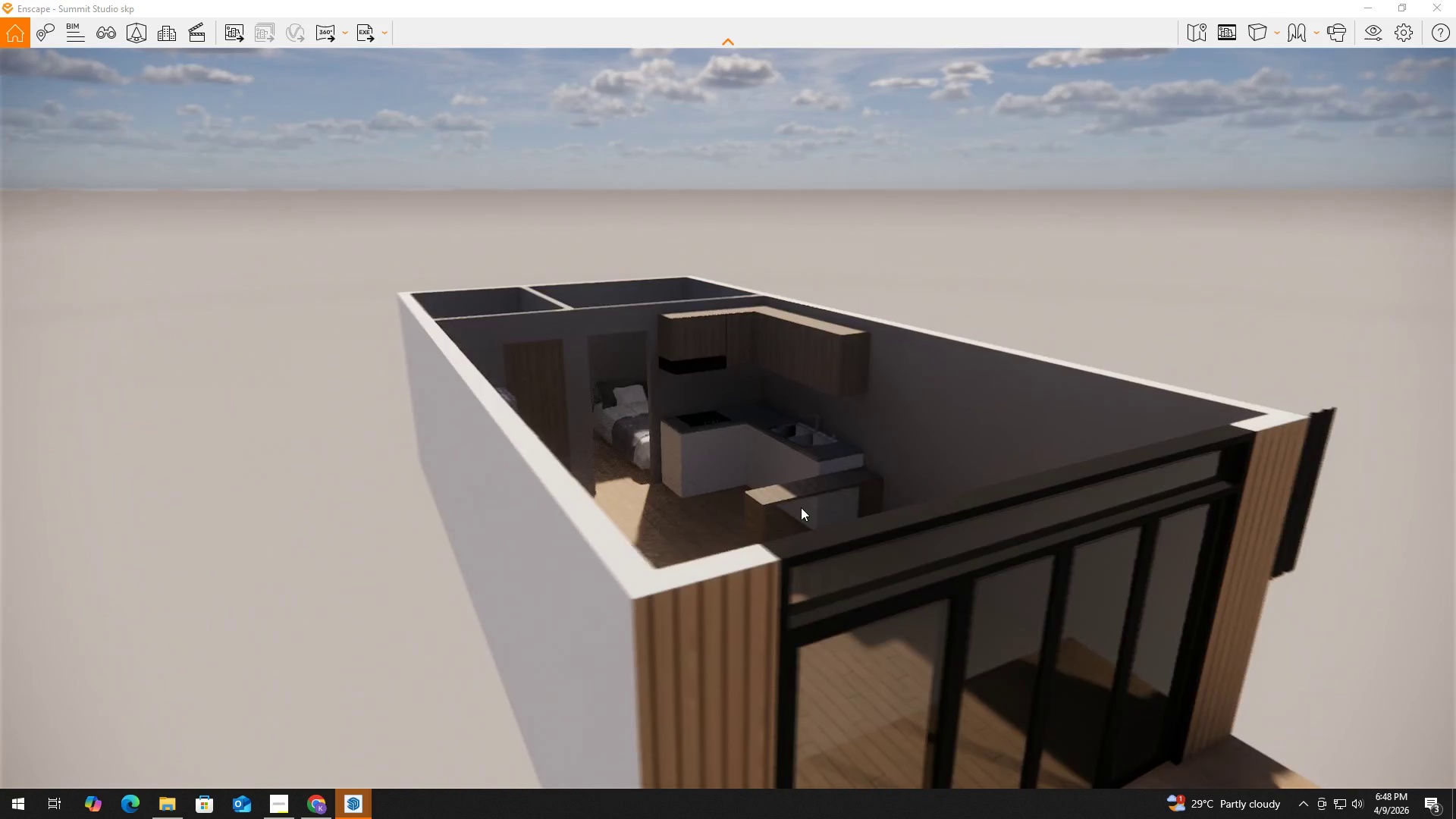 
hold_key(key=AltLeft, duration=0.97)
right_click([801, 507])
 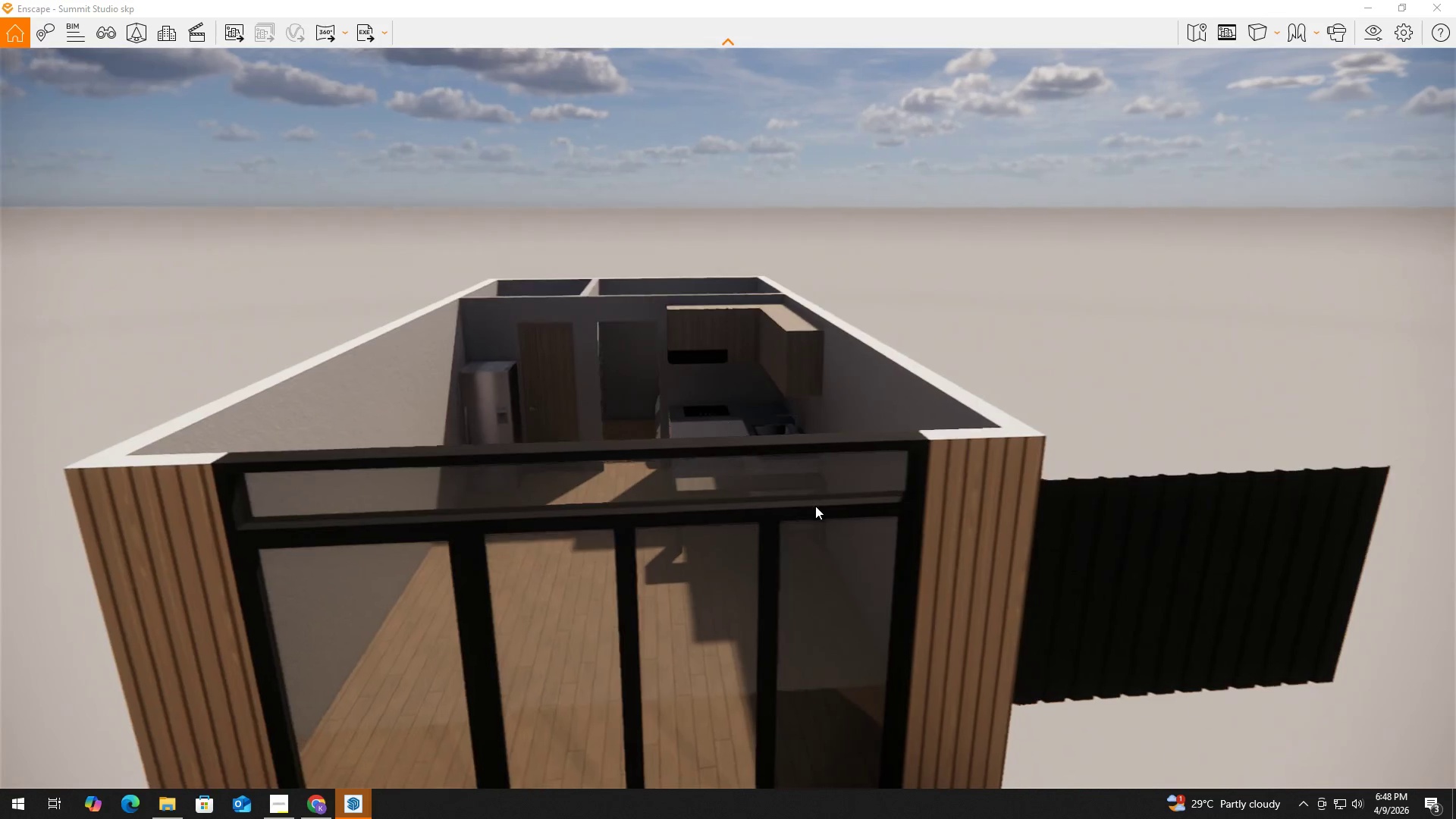 
key(Alt+AltLeft)
 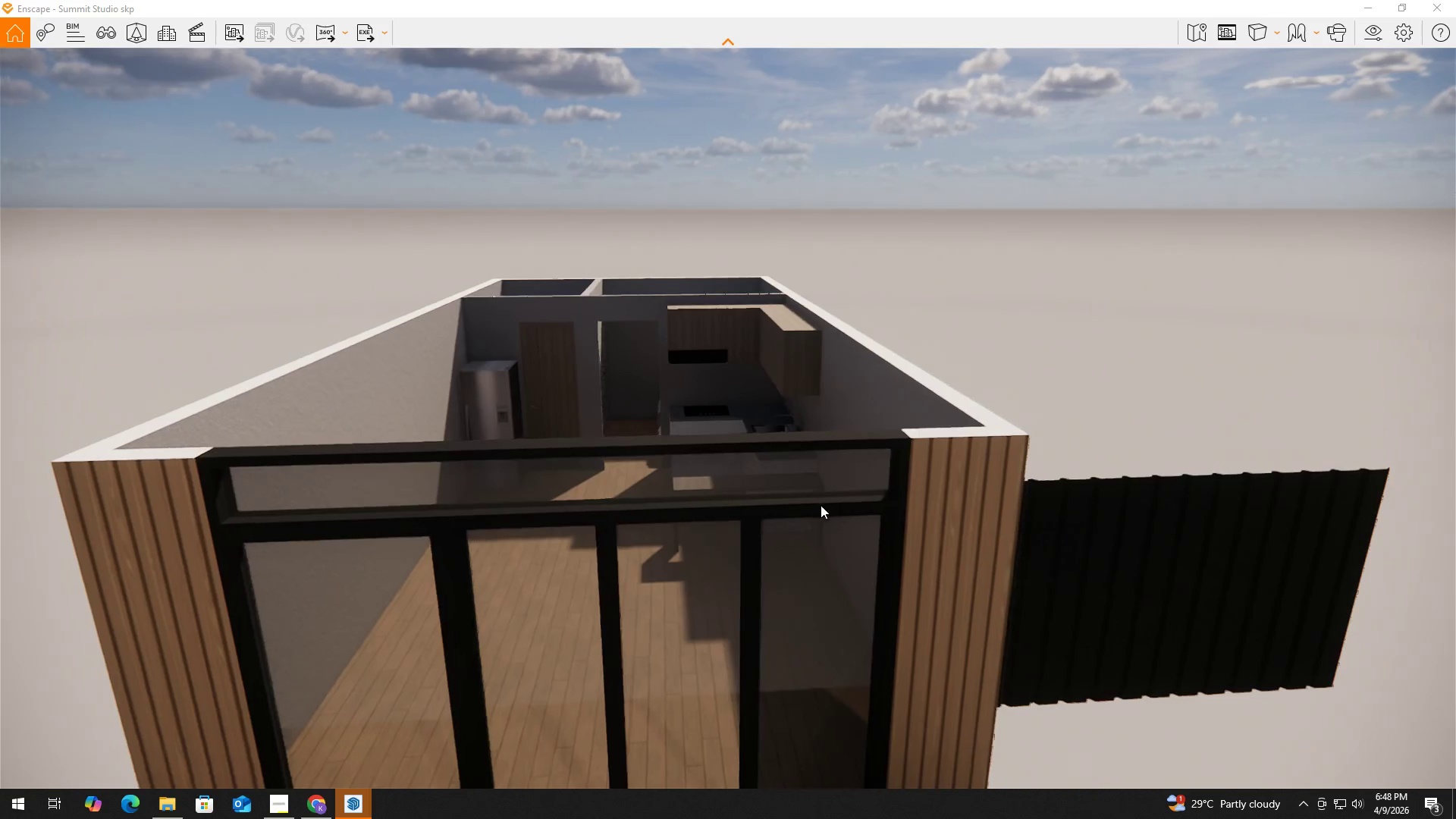 
key(Alt+Tab)
 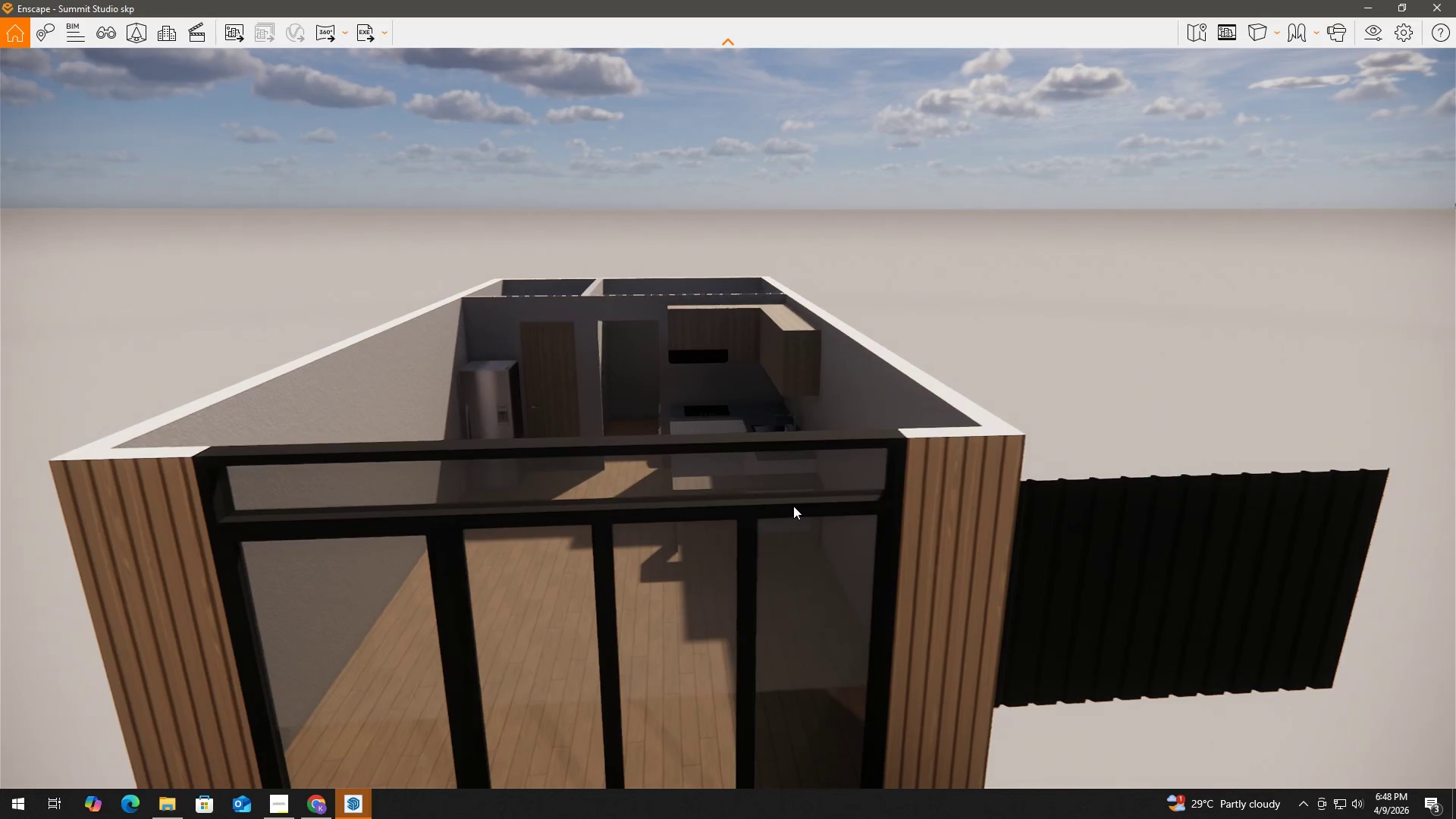 
key(Alt+Tab)
 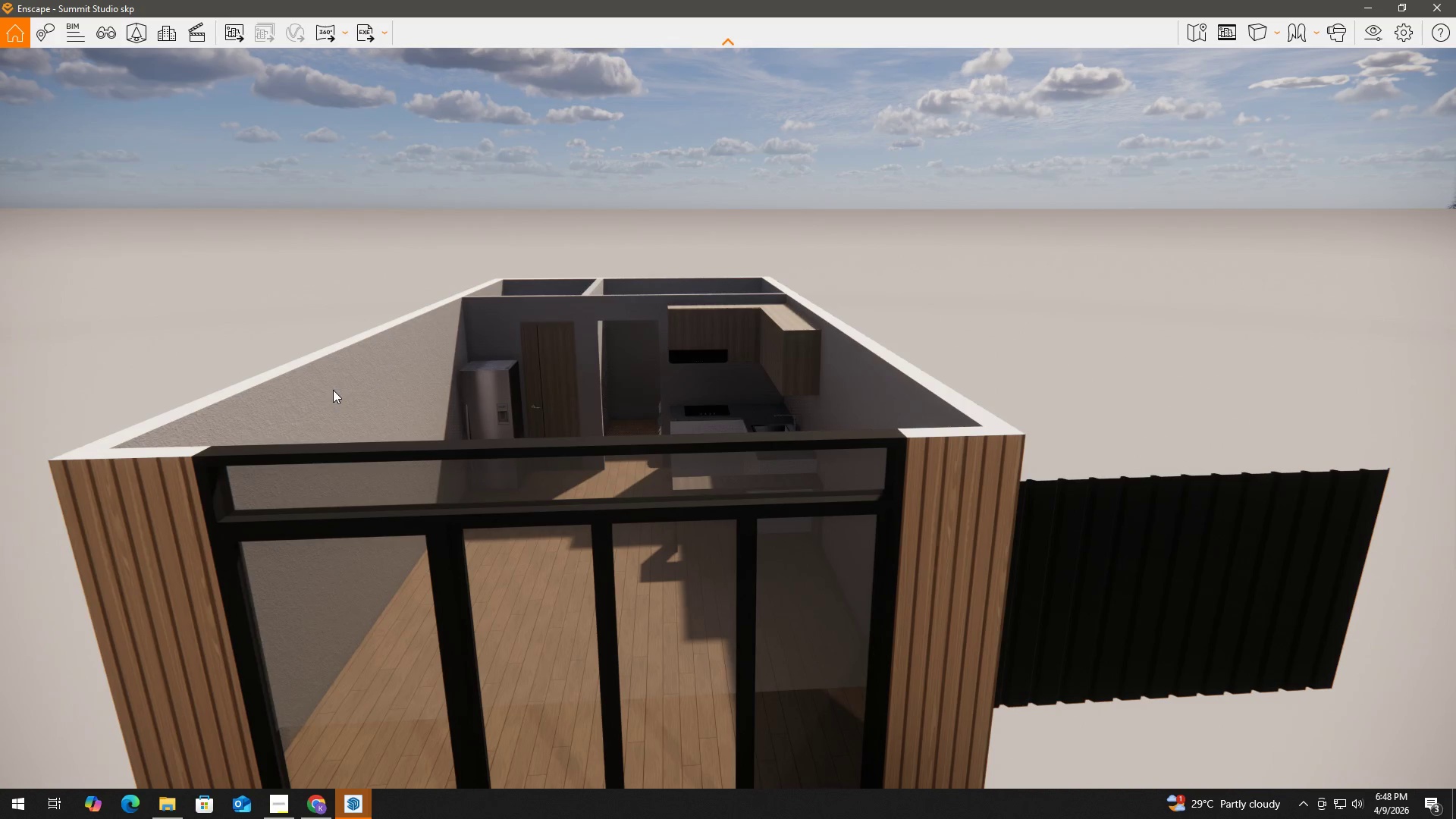 
key(Alt+Tab)
 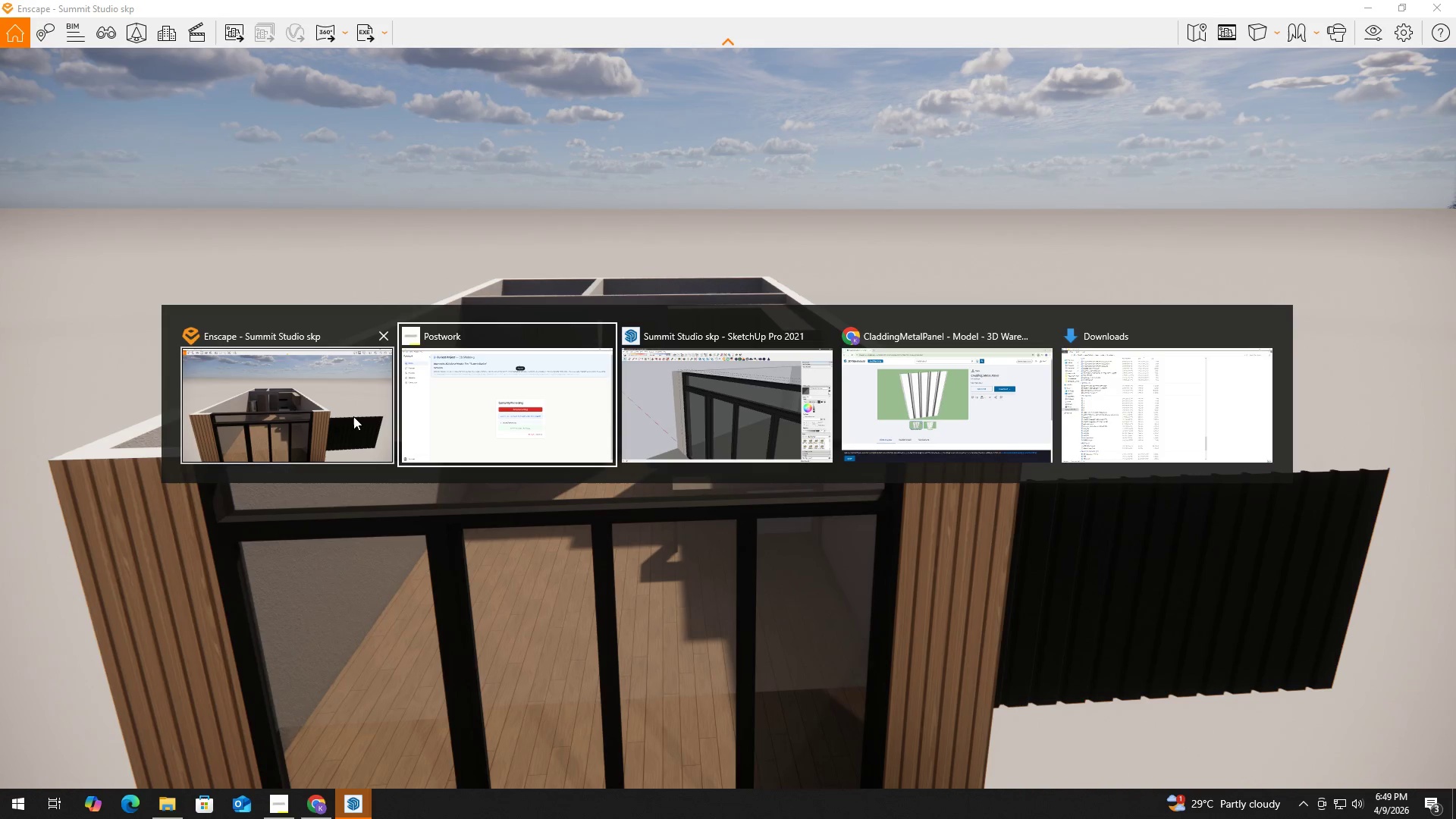 
left_click([353, 416])
 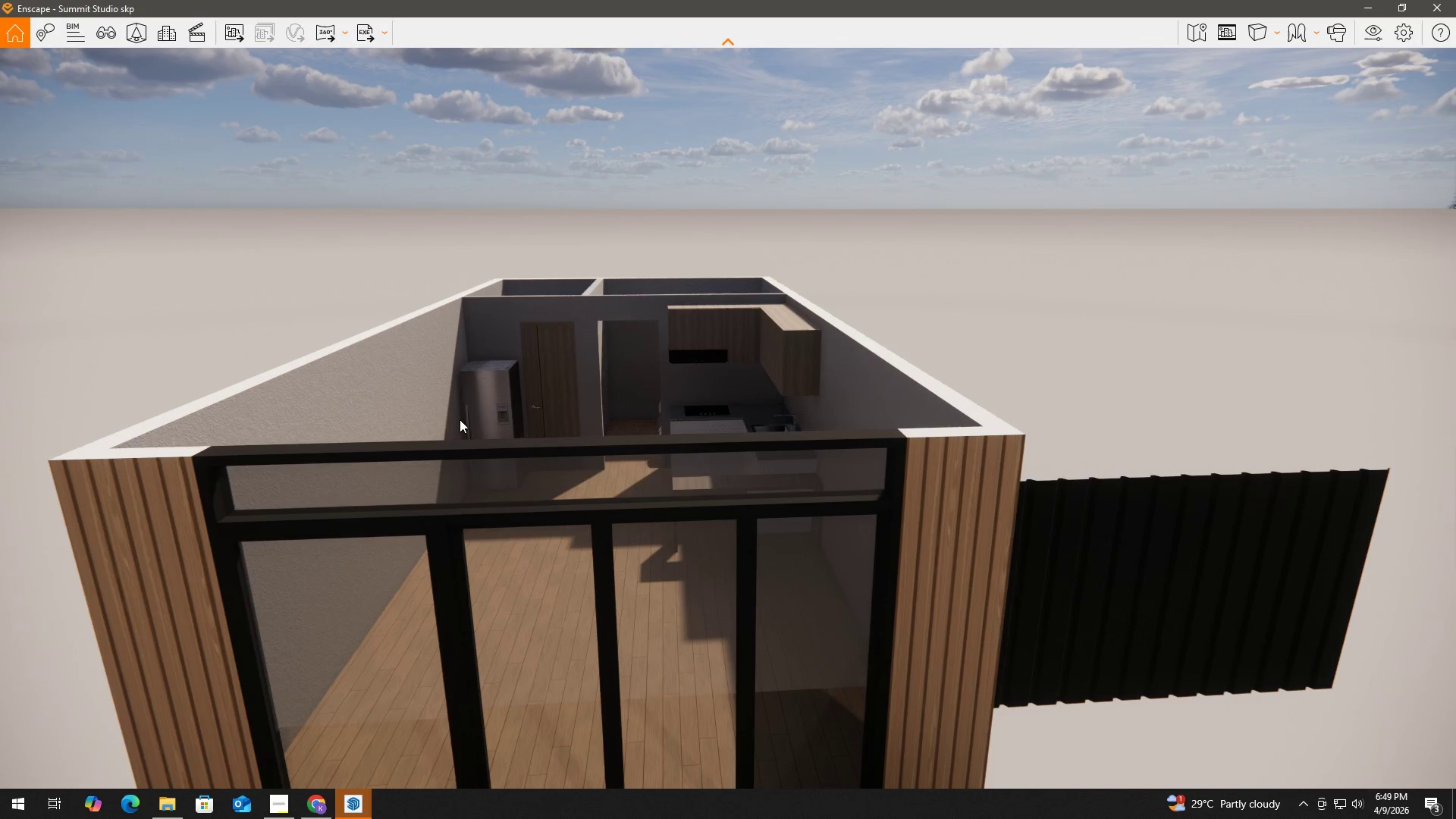 
key(Alt+Tab)
 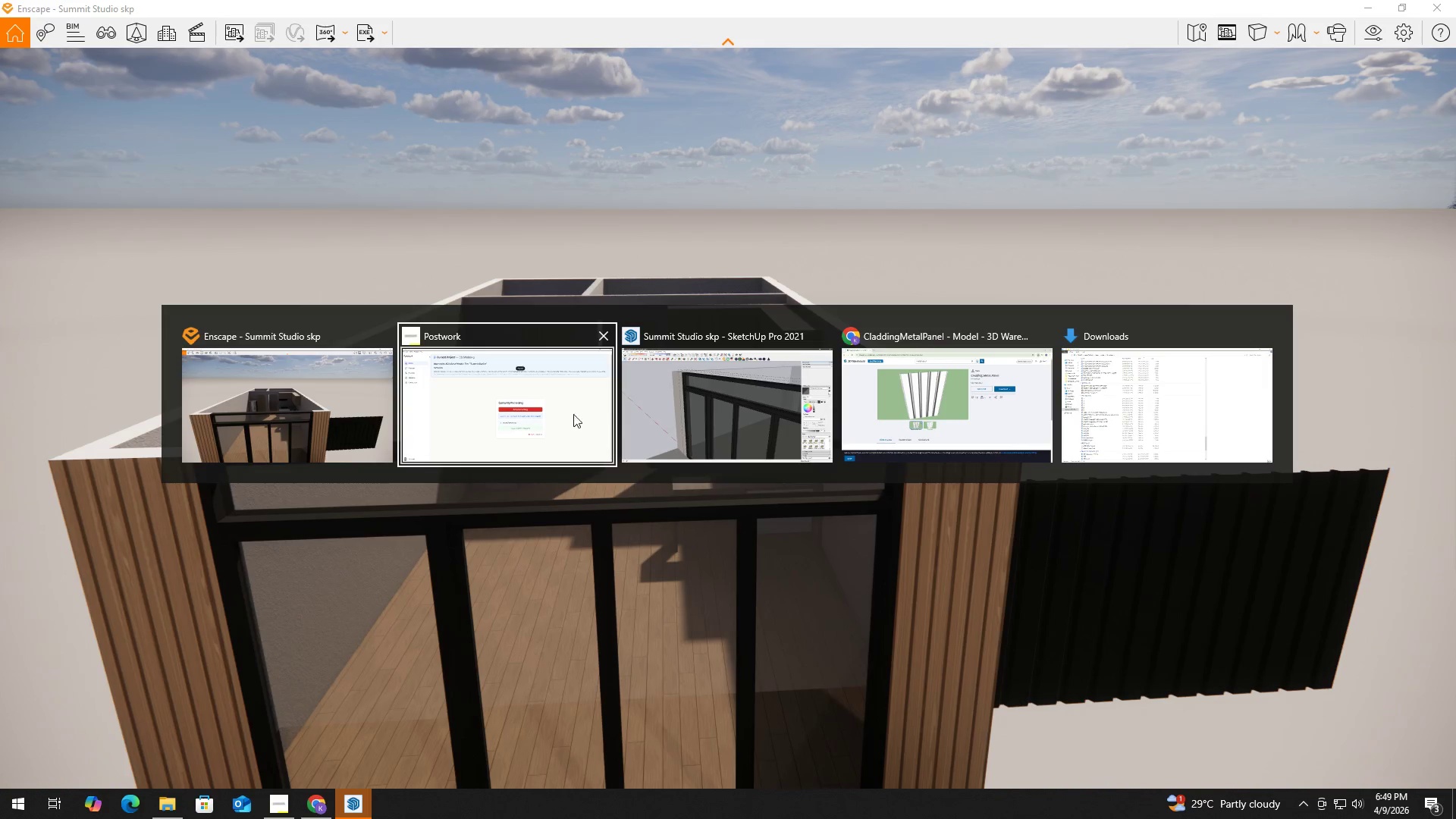 
left_click([732, 390])
 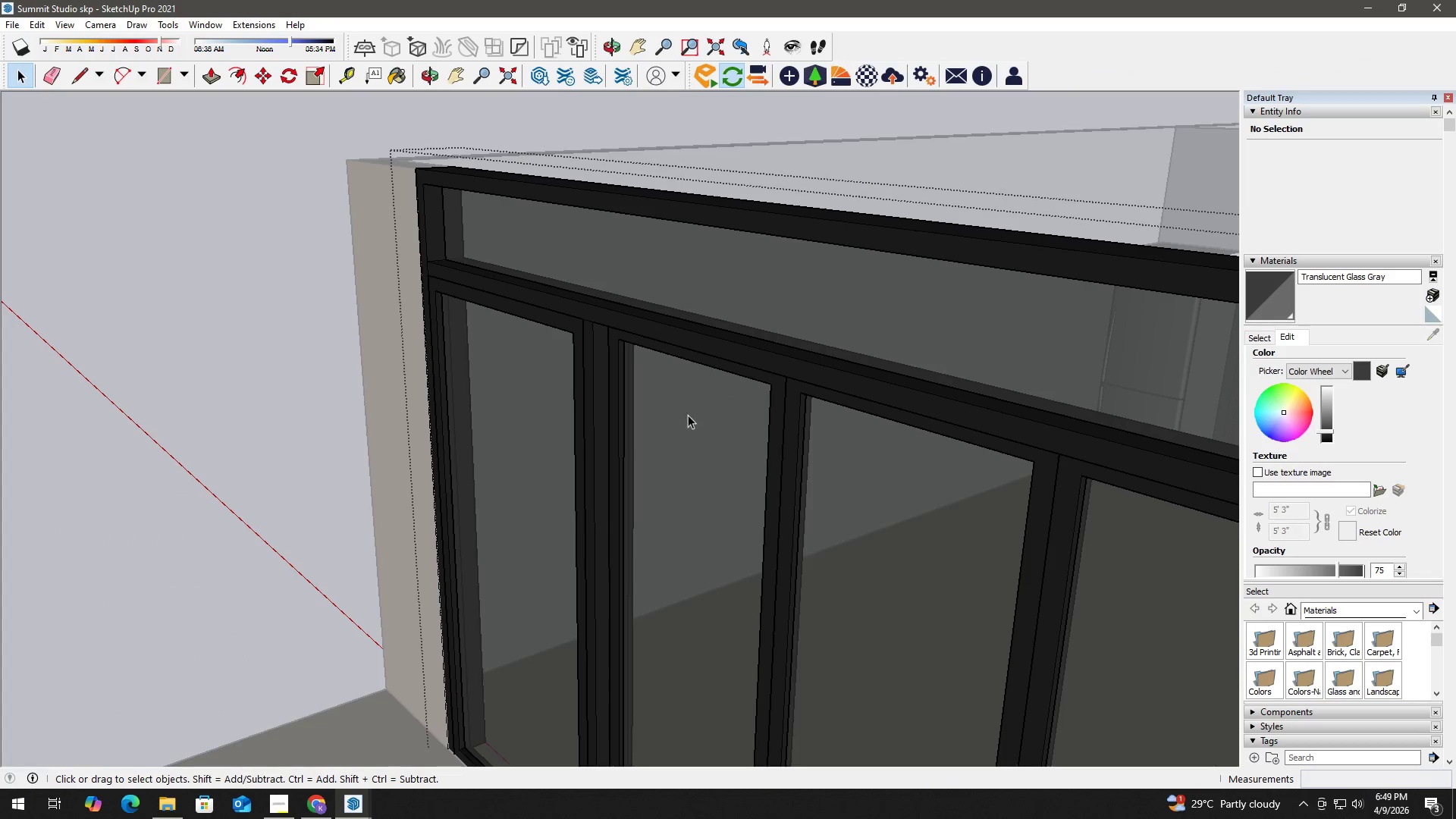 
key(Escape)
 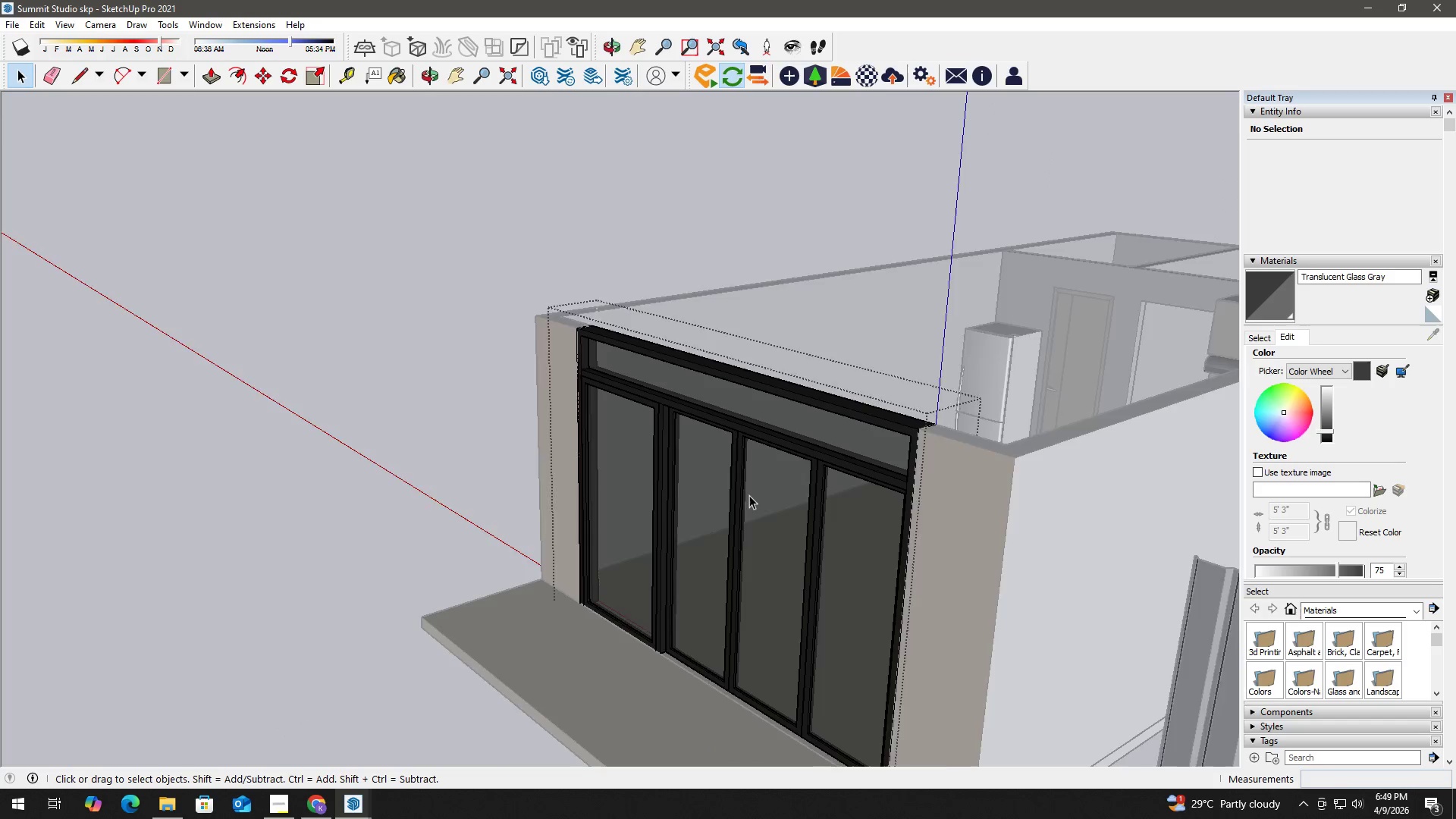 
key(Escape)
 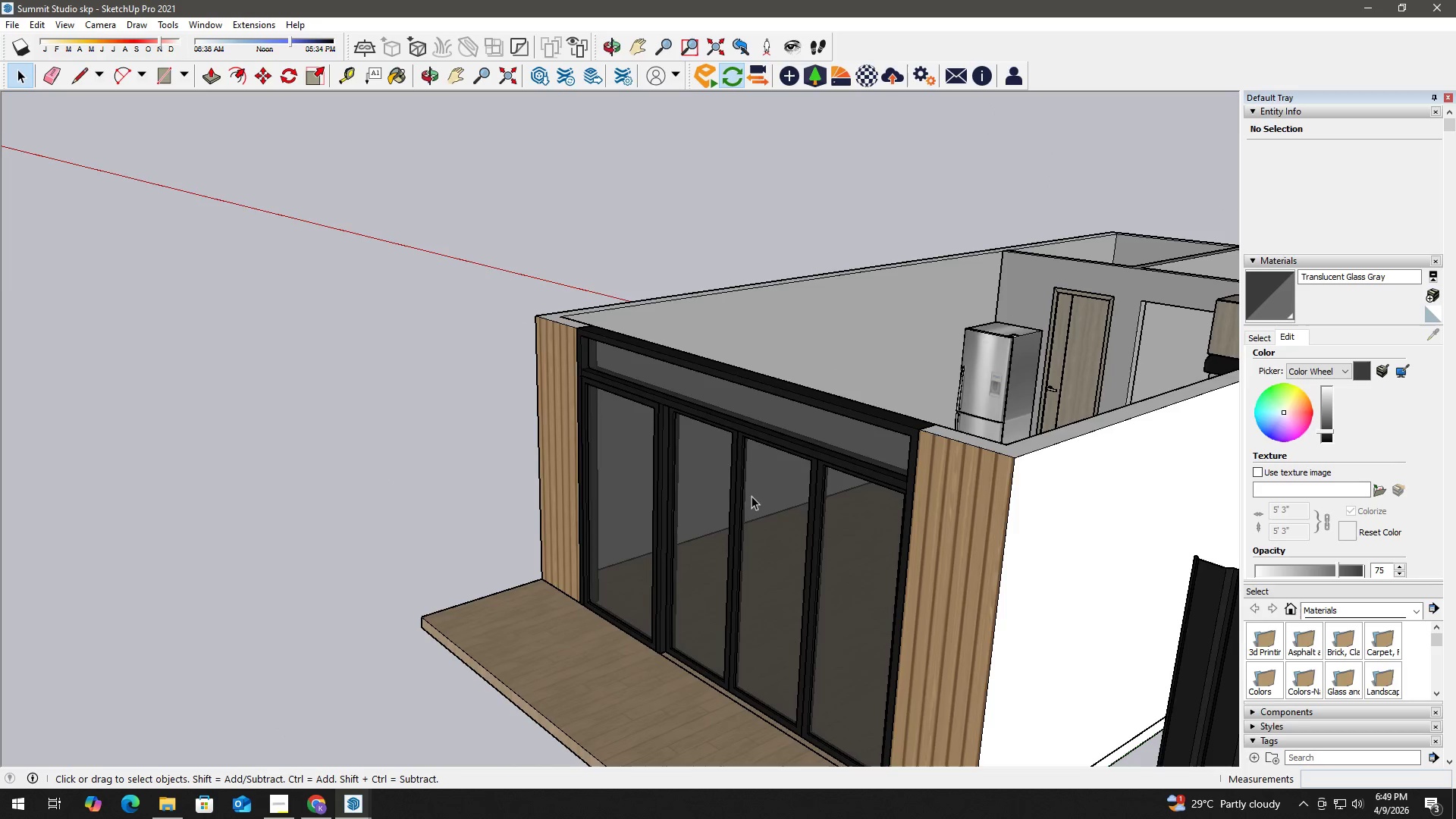 
key(Escape)
 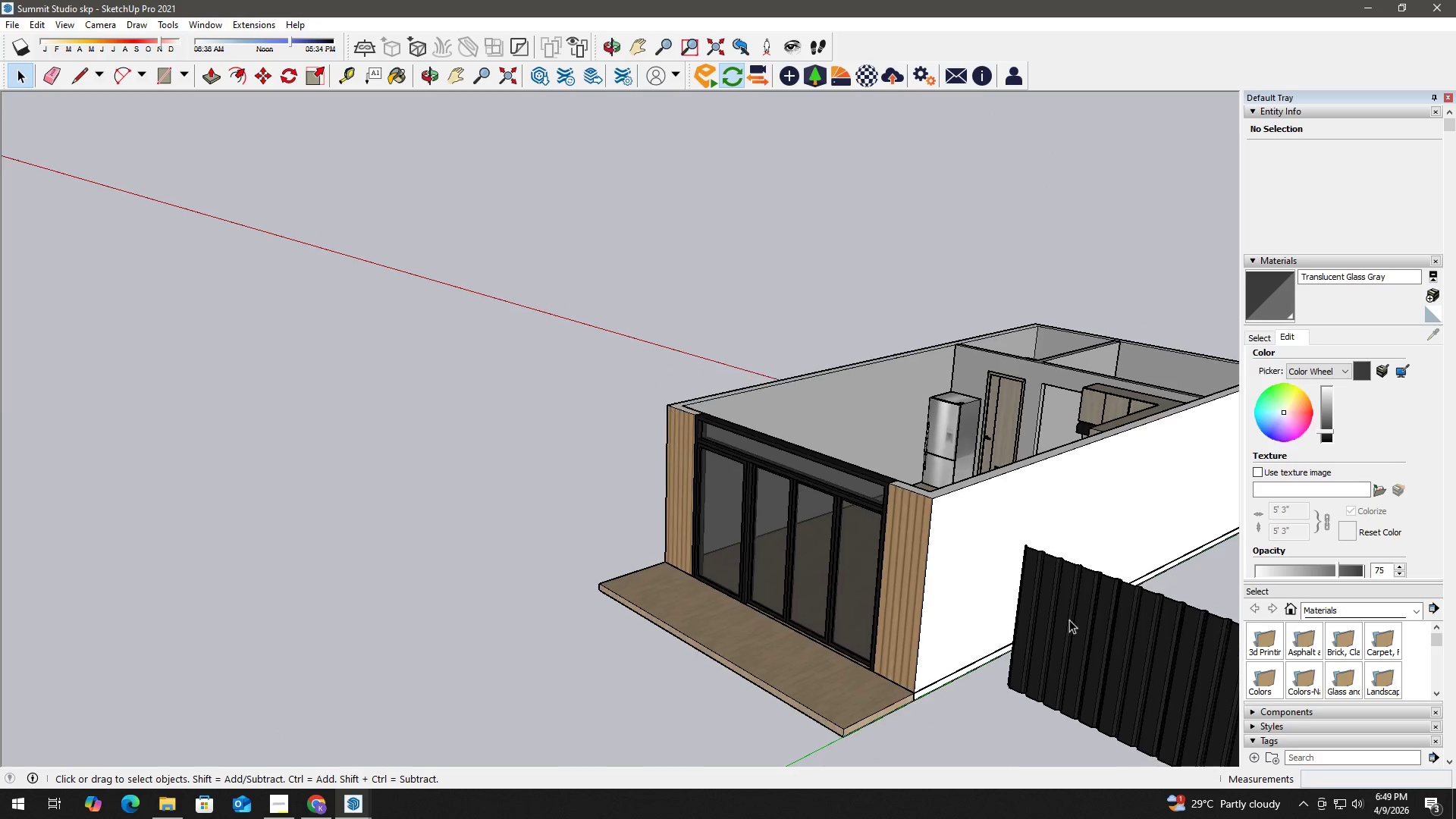 
left_click([1035, 605])
 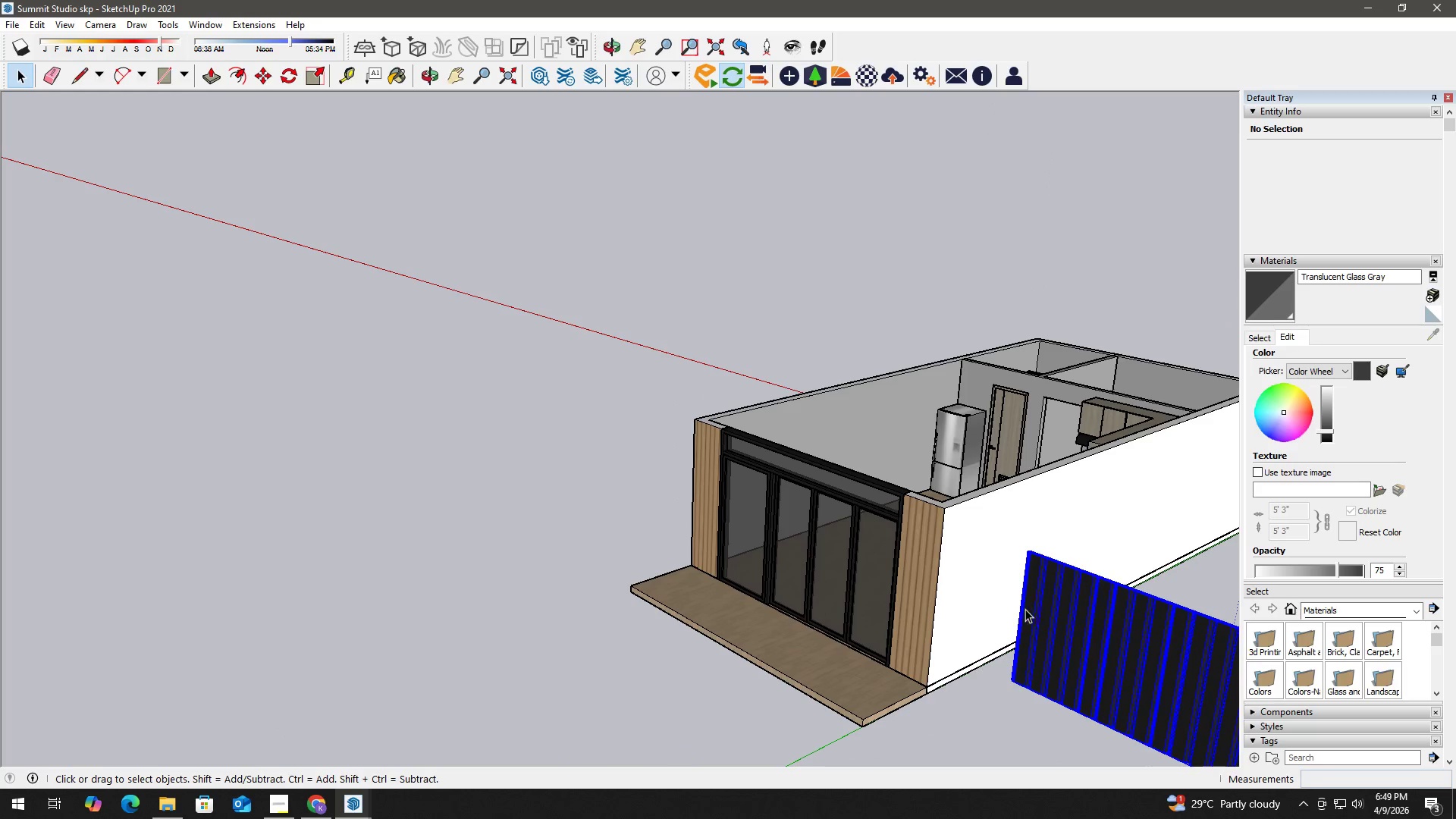 
scroll: coordinate [1009, 613], scroll_direction: down, amount: 30.0
 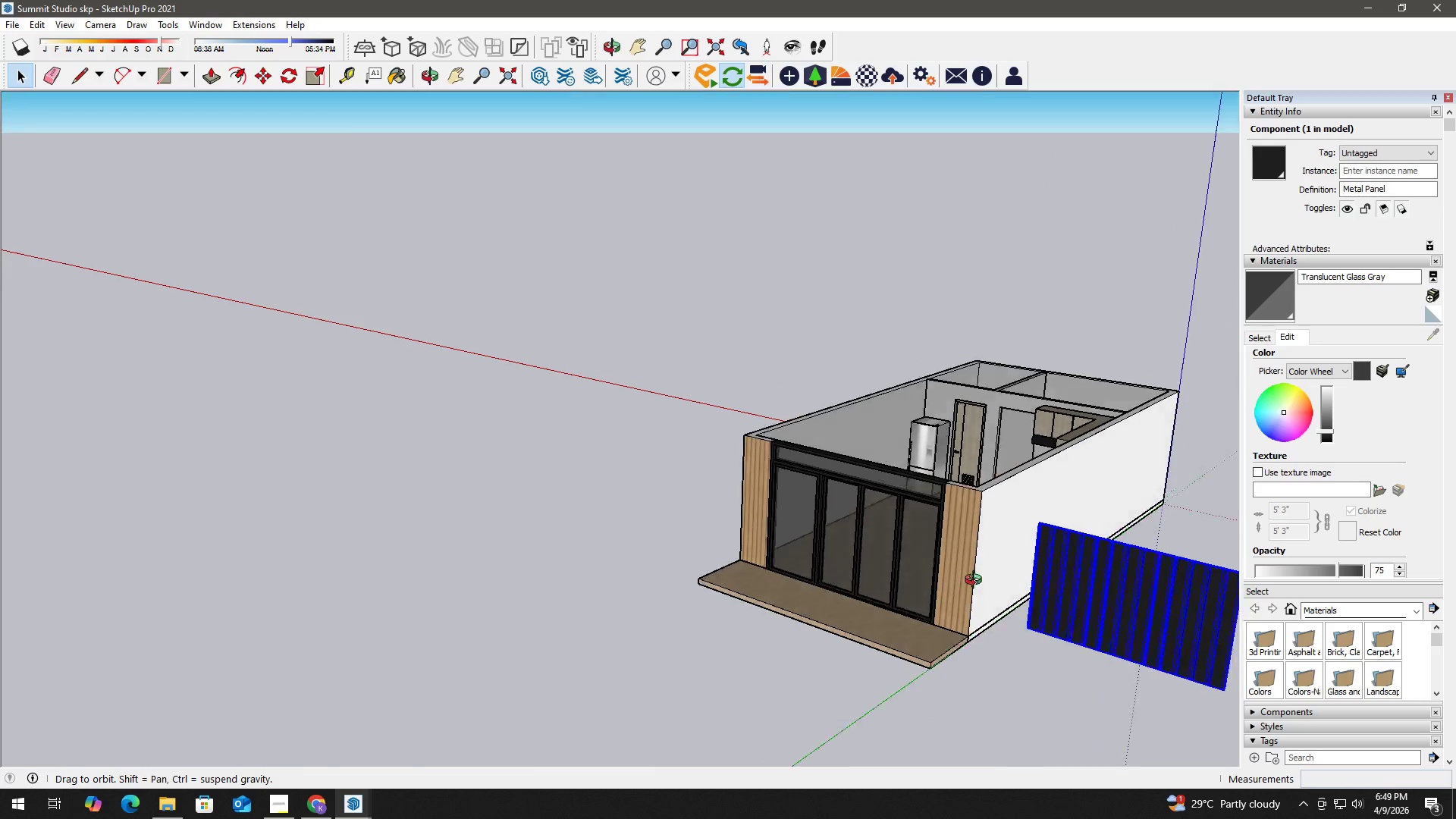 
key(M)
 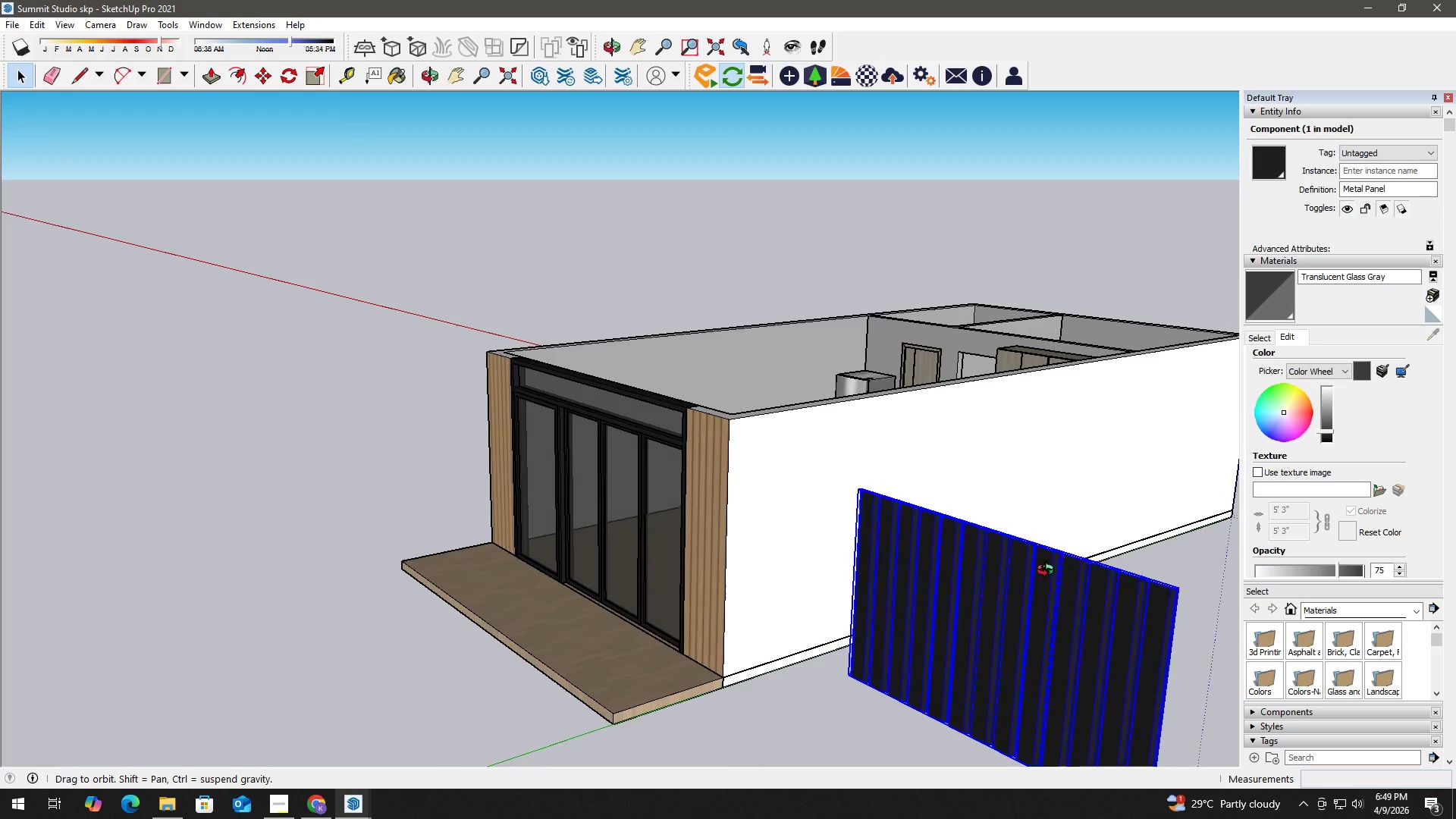 
scroll: coordinate [806, 594], scroll_direction: up, amount: 20.0
 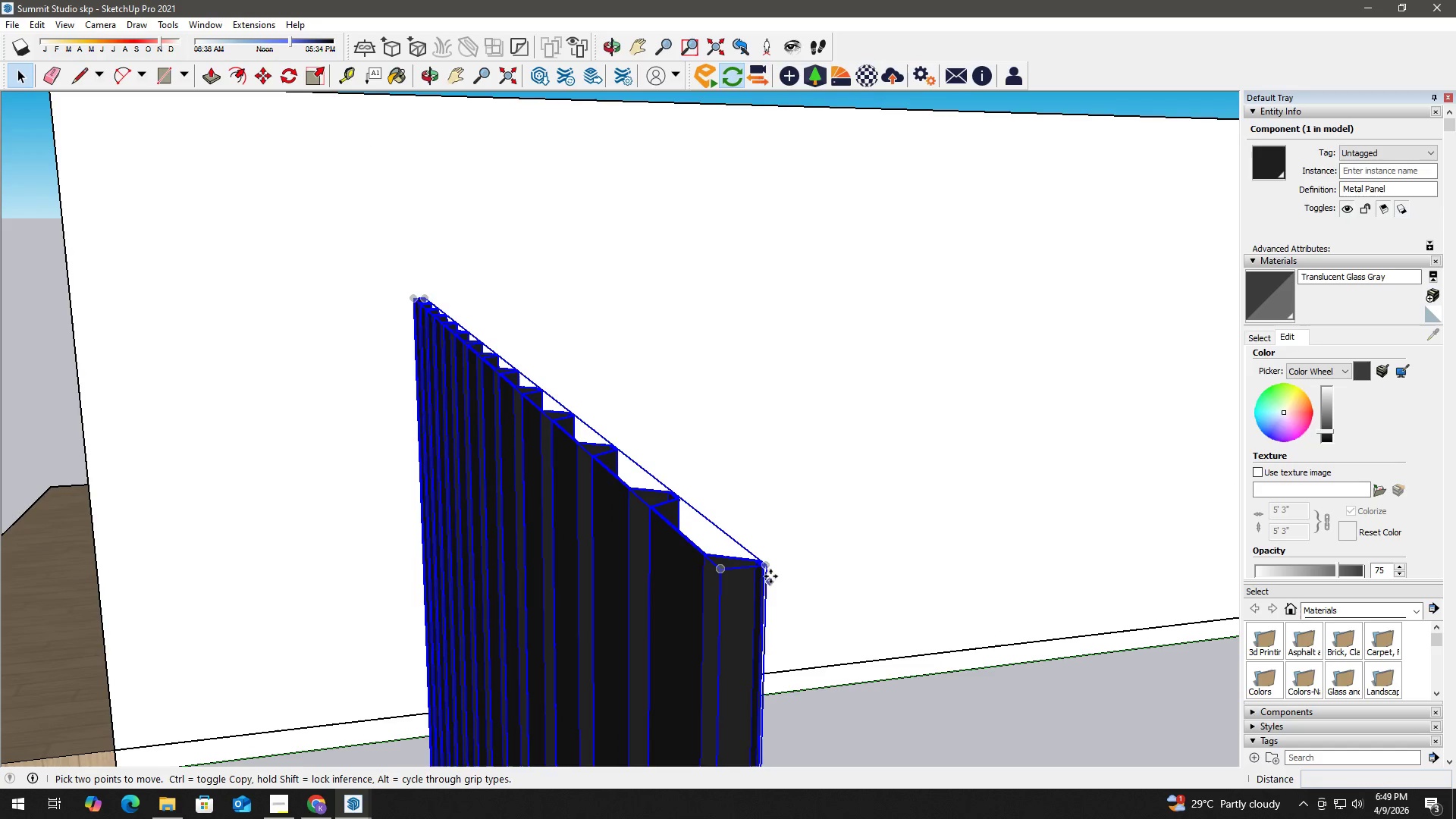 
left_click([769, 571])
 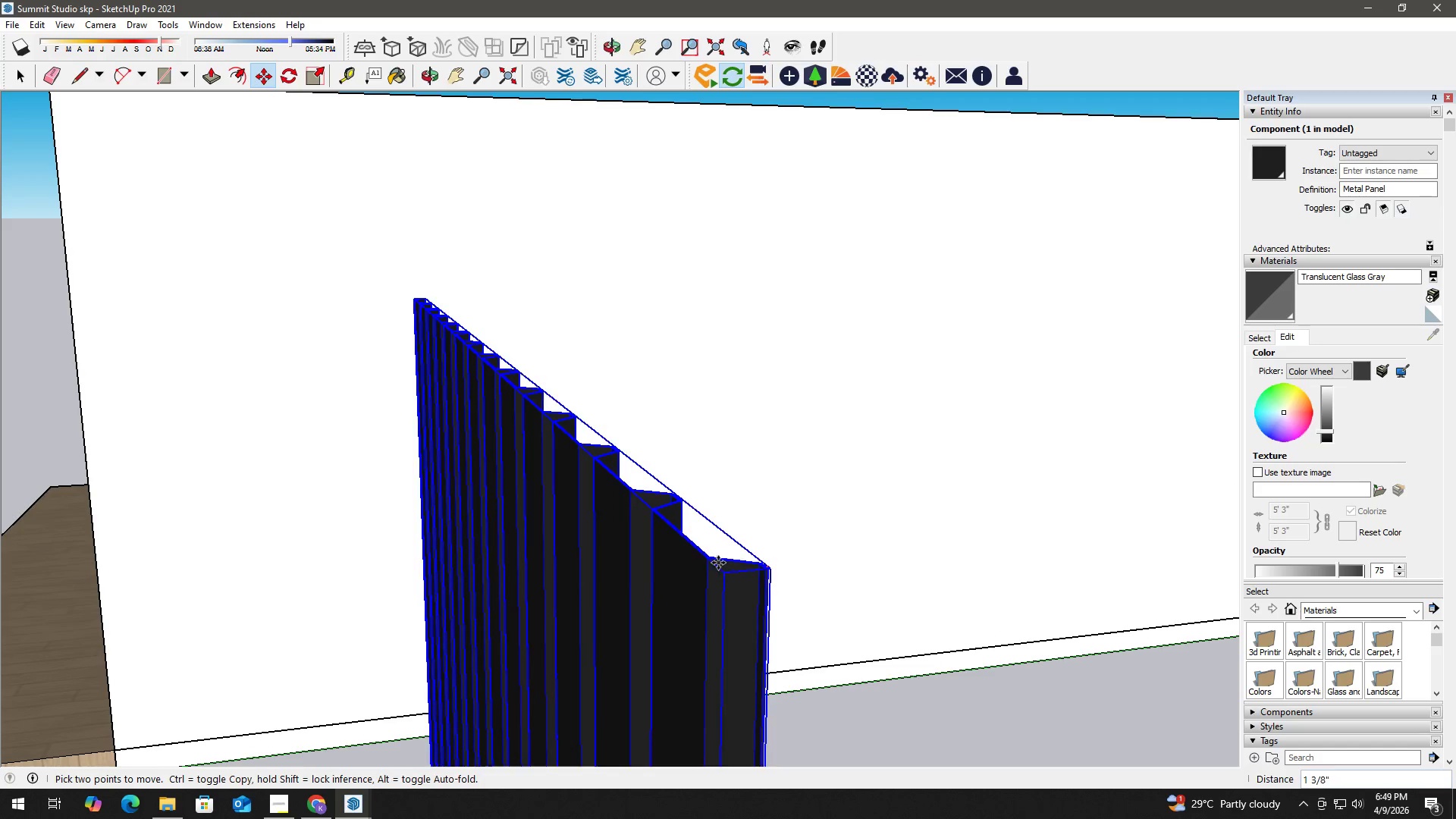 
scroll: coordinate [474, 474], scroll_direction: down, amount: 13.0
 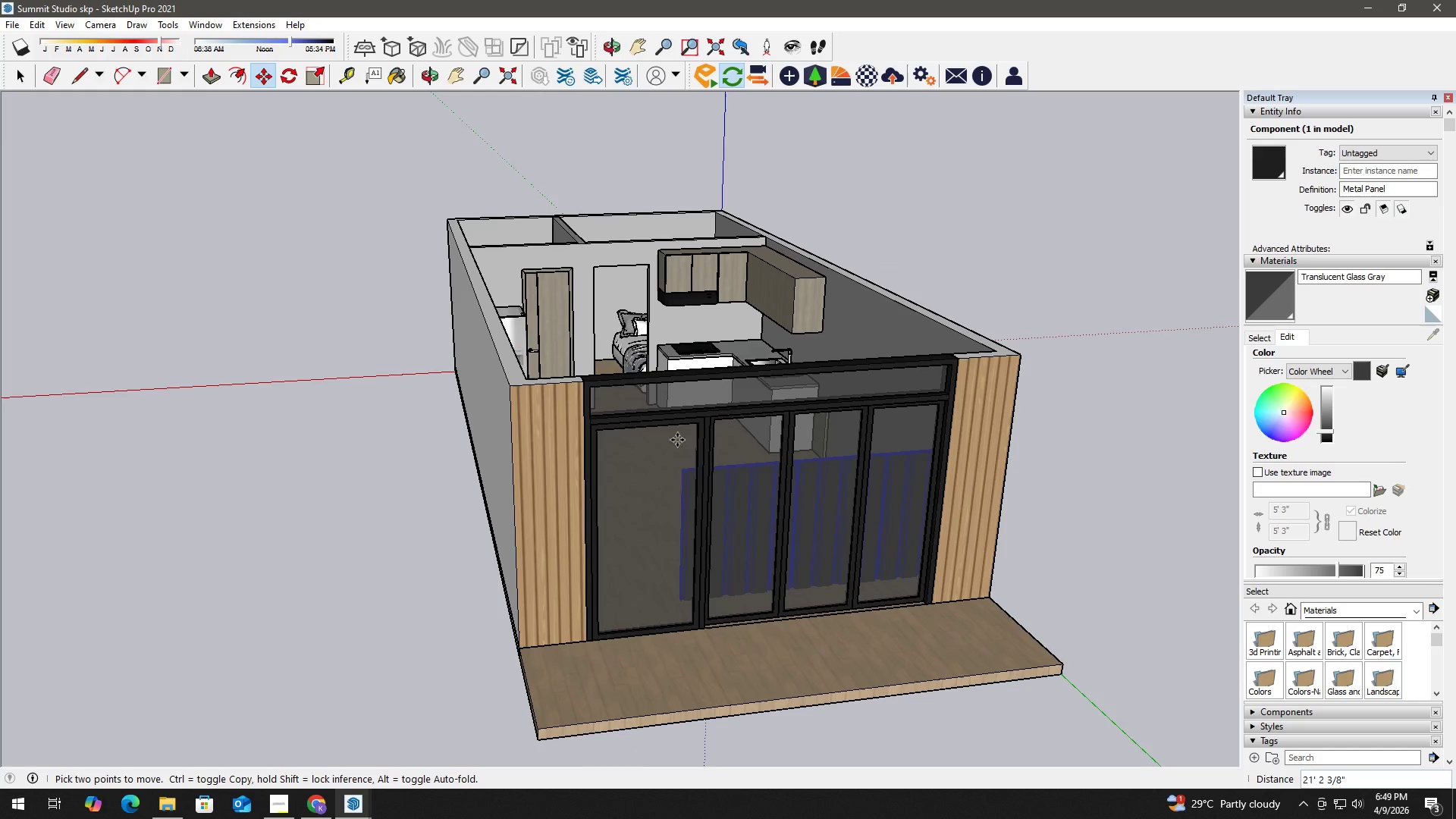 
scroll: coordinate [522, 403], scroll_direction: up, amount: 2.0
 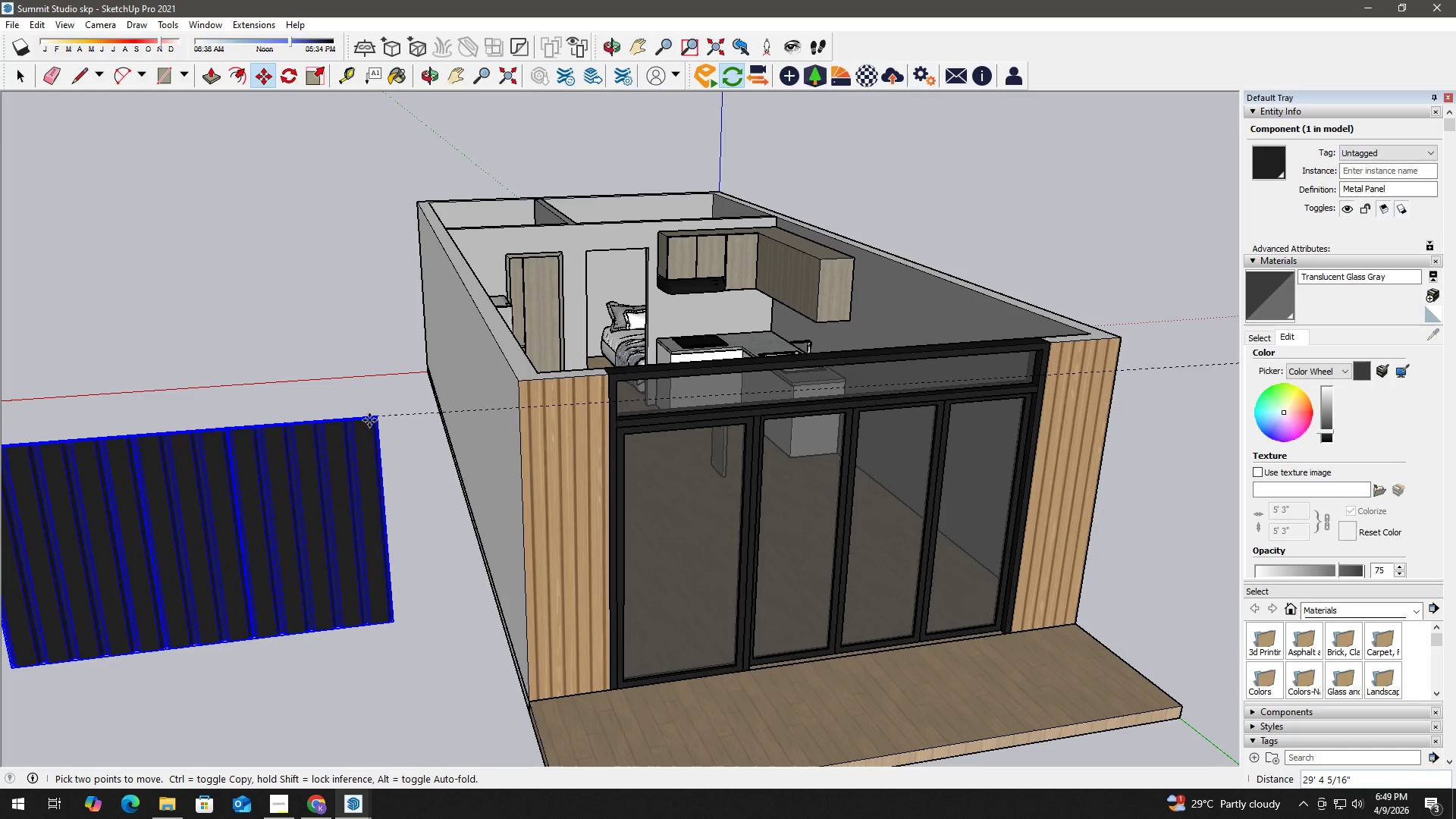 
left_click([369, 420])
 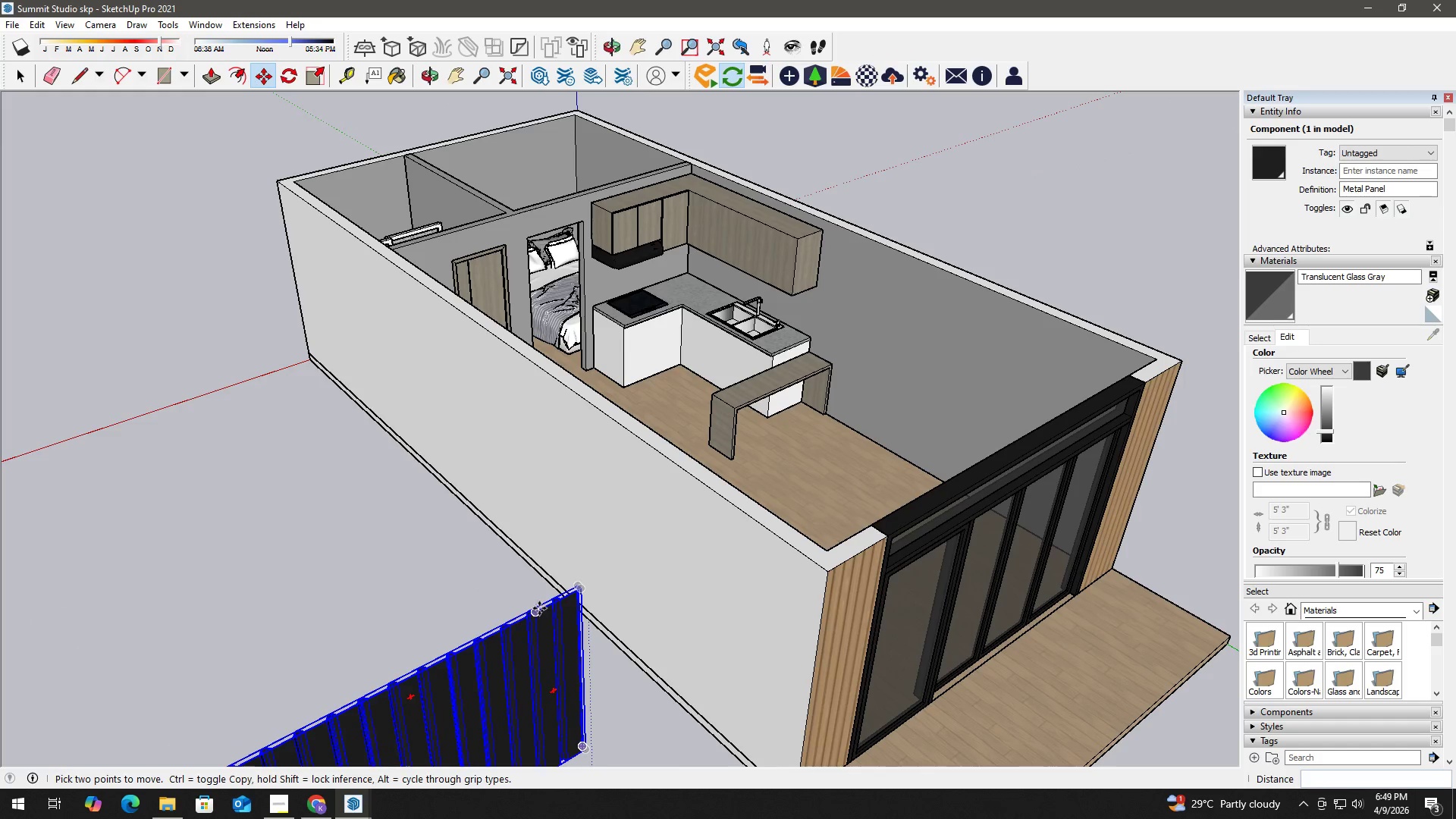 
left_click([548, 602])
 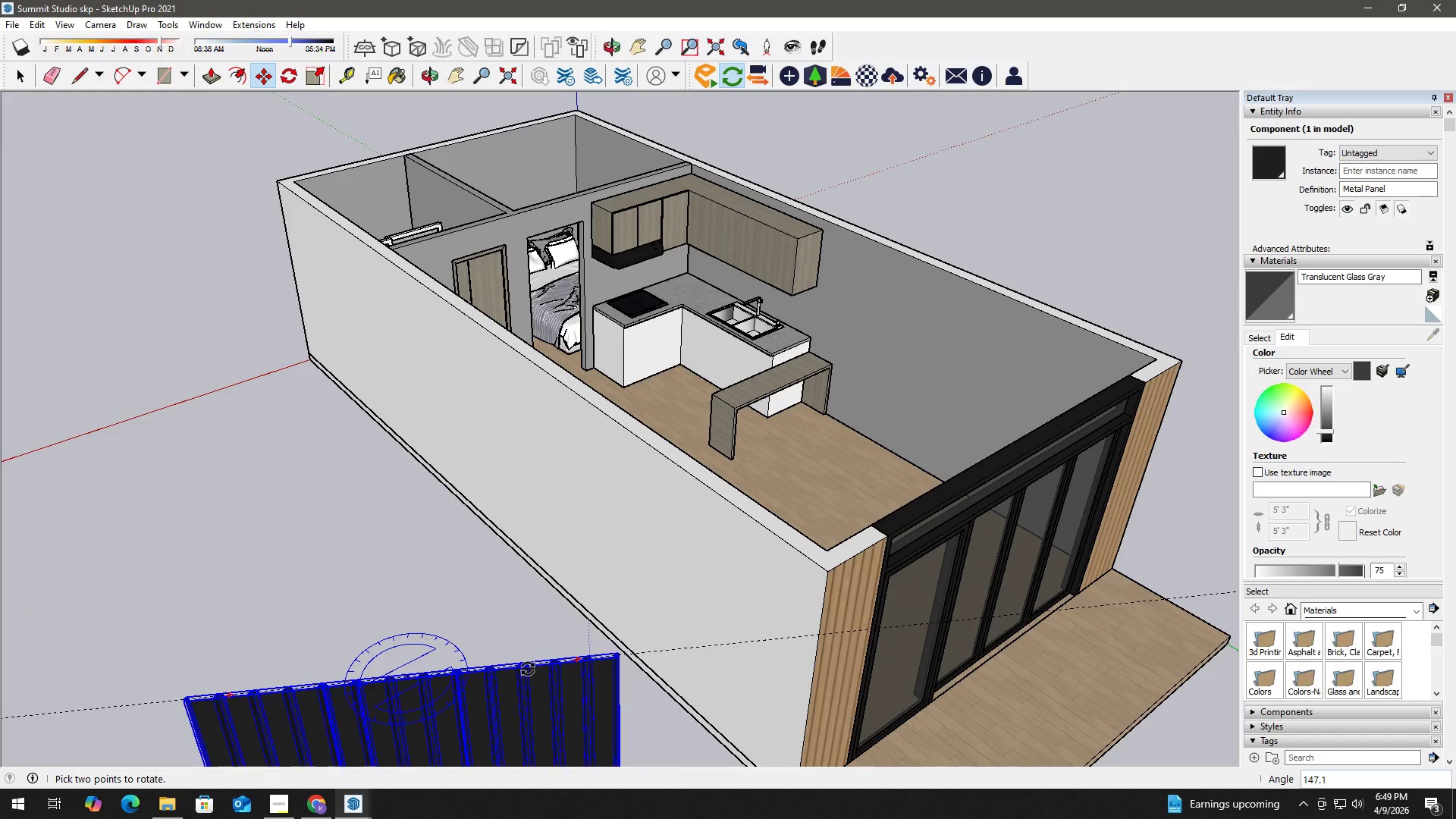 
hold_key(key=ShiftLeft, duration=0.69)
 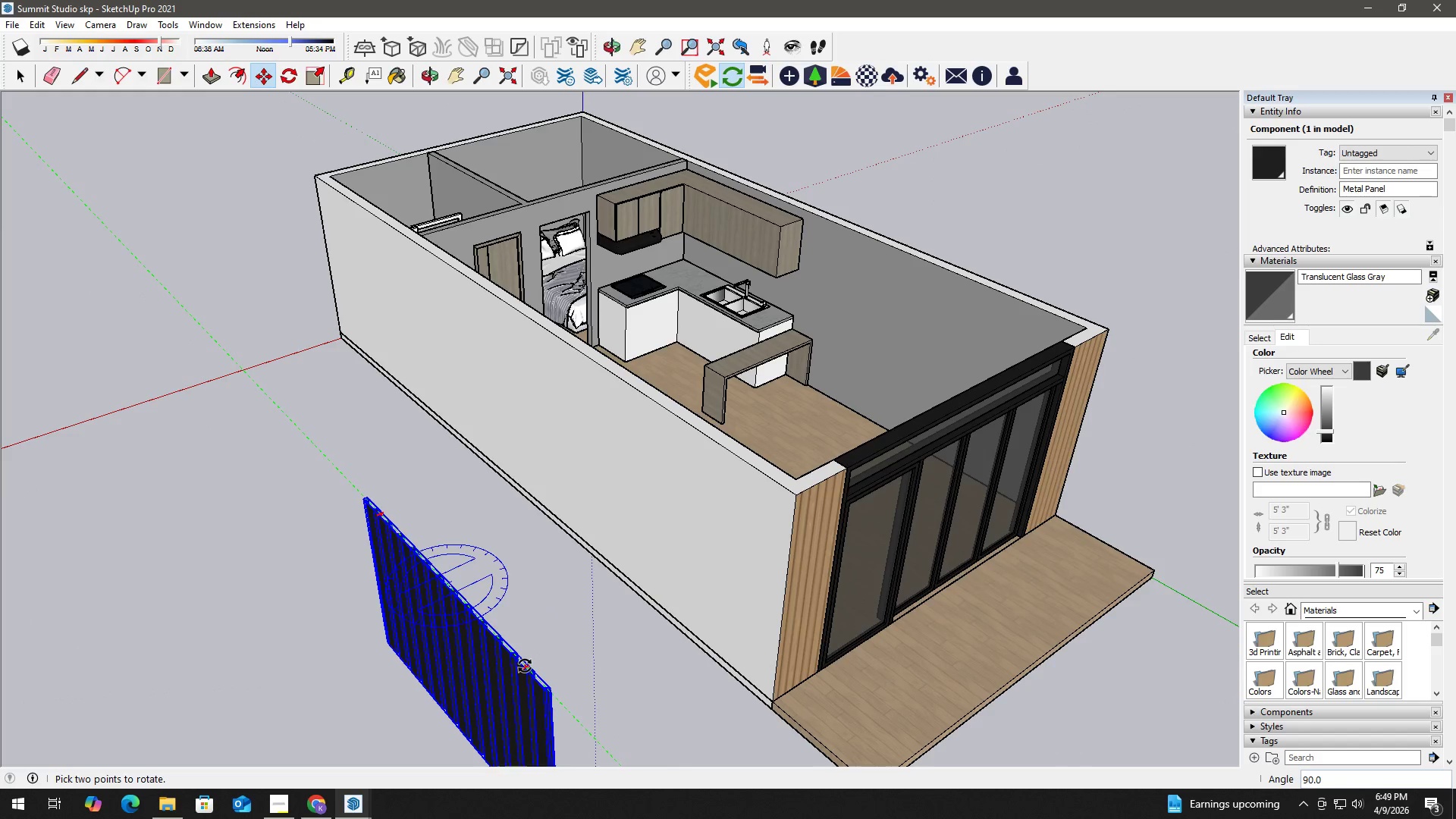 
scroll: coordinate [528, 669], scroll_direction: down, amount: 2.0
 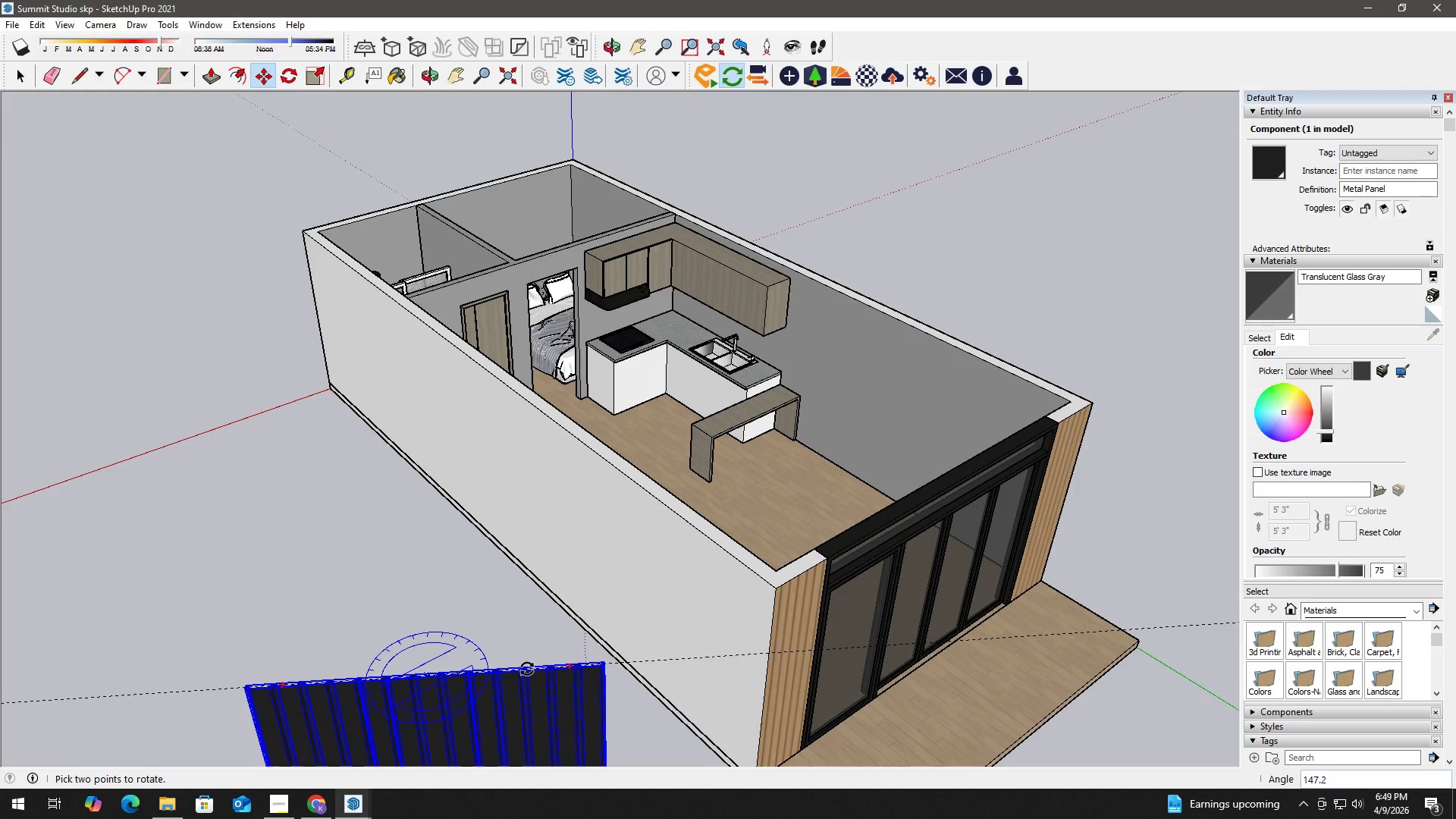 
left_click([522, 666])
 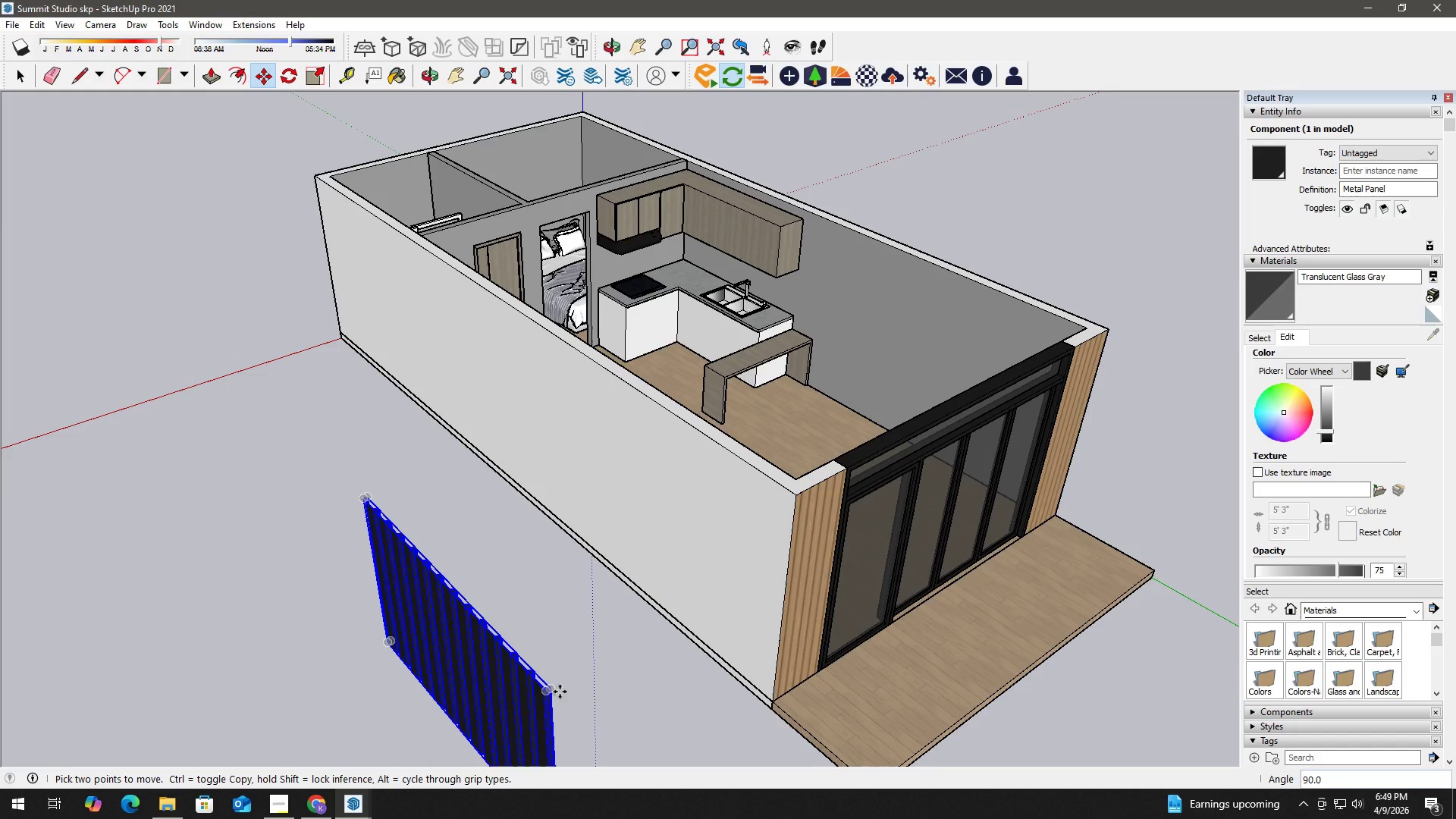 
scroll: coordinate [553, 686], scroll_direction: up, amount: 17.0
 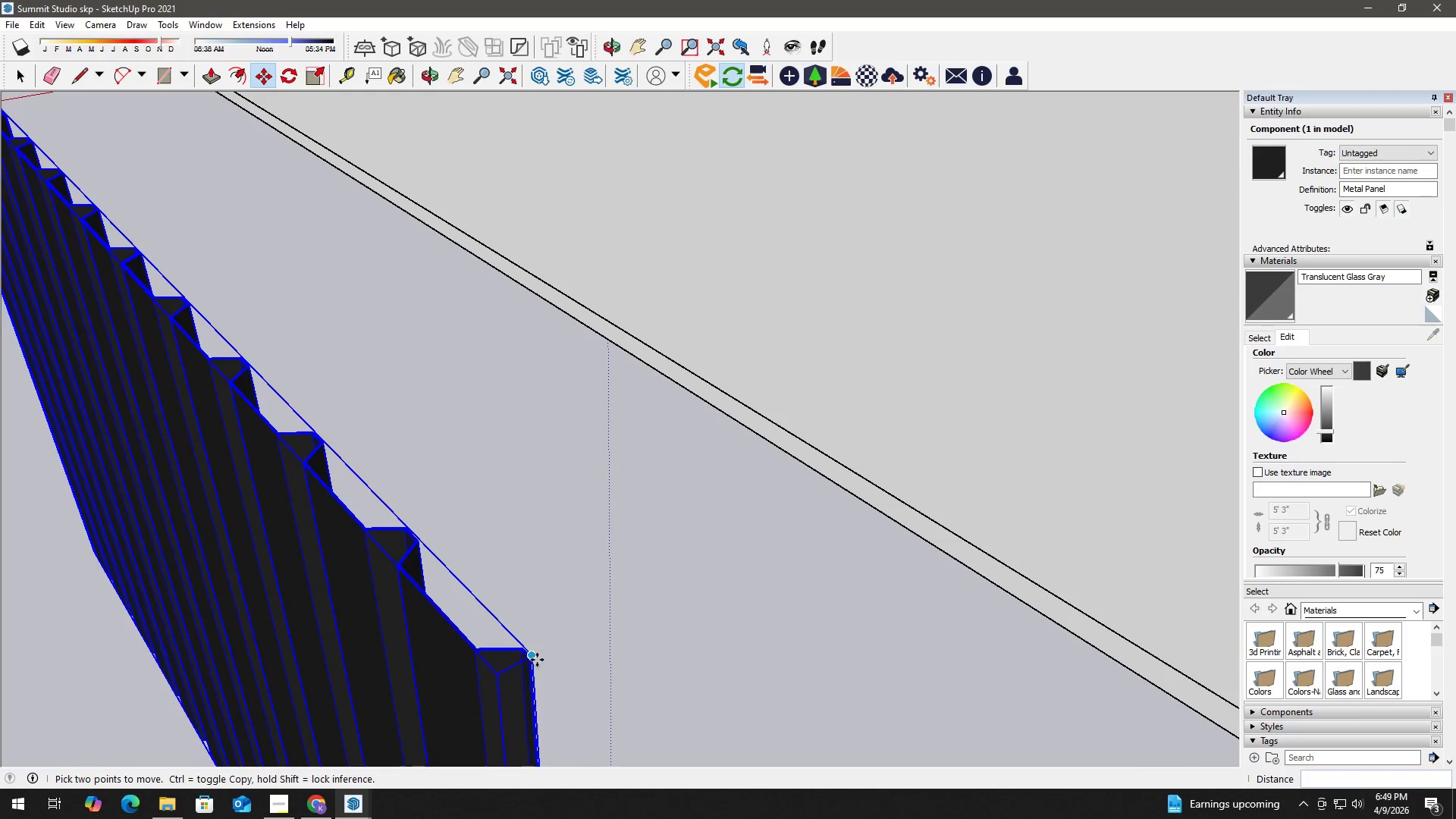 
left_click([537, 659])
 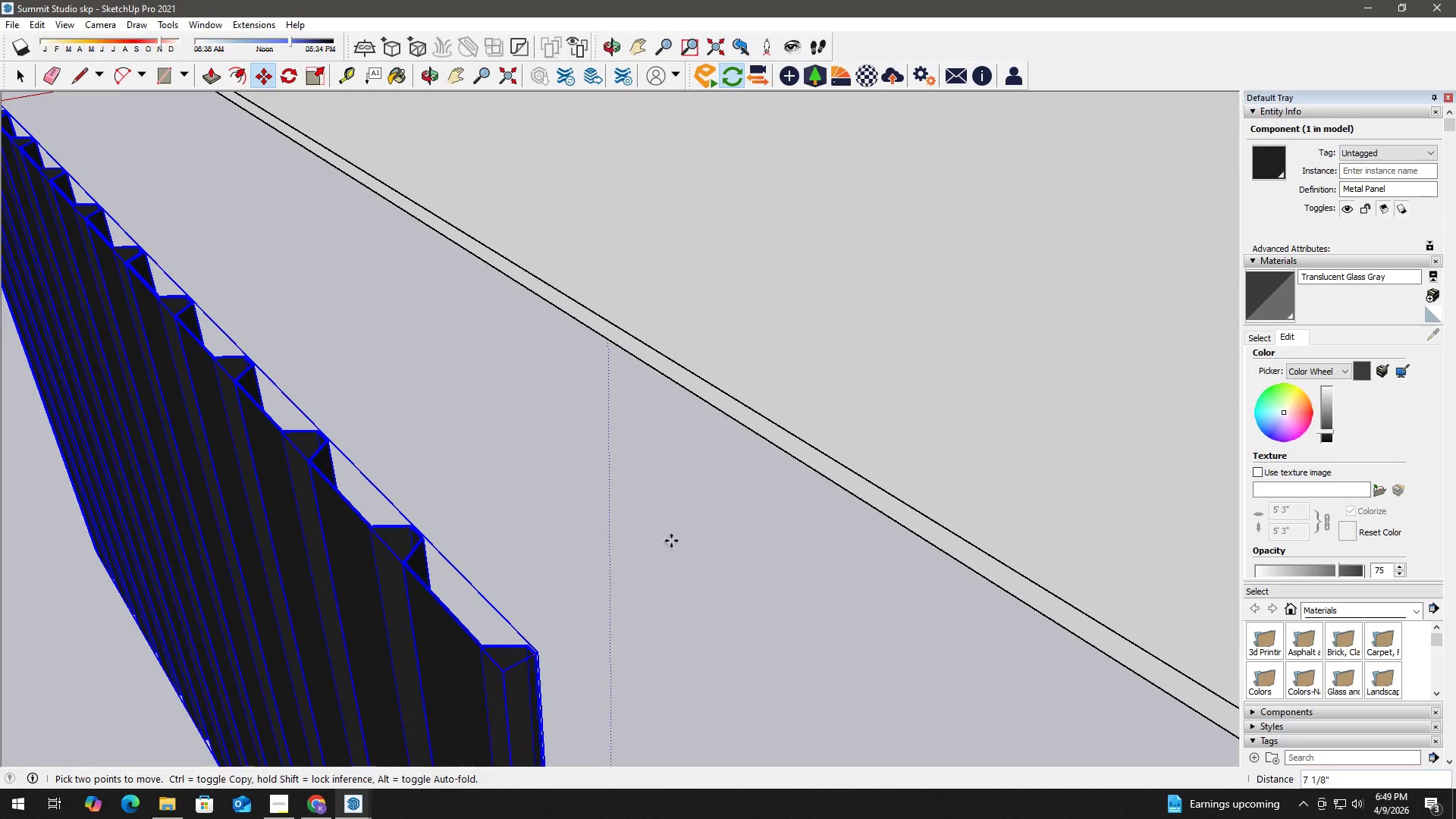 
hold_key(key=ShiftLeft, duration=1.53)
scroll: coordinate [745, 478], scroll_direction: down, amount: 6.0
 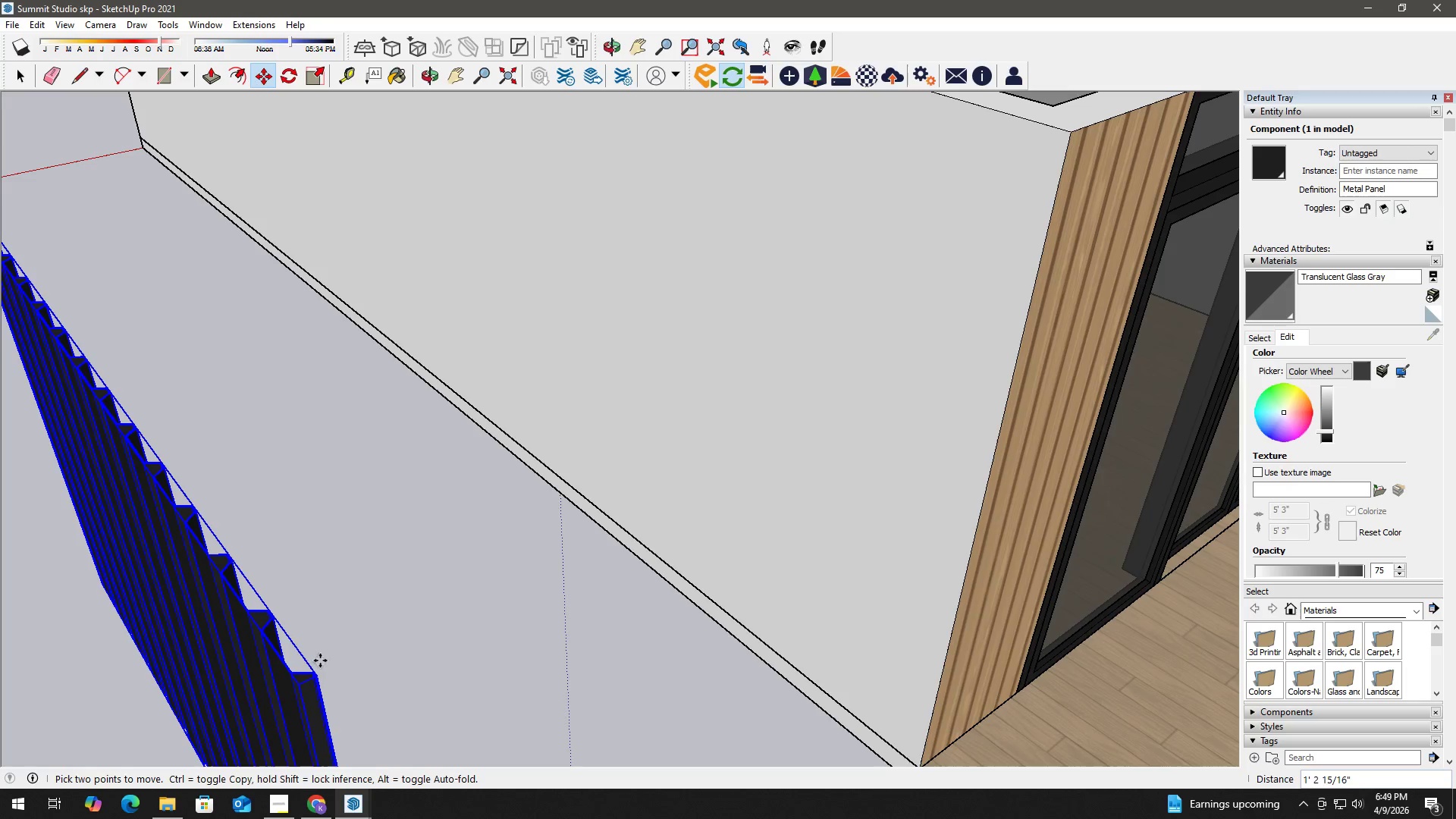 
left_click([880, 404])
 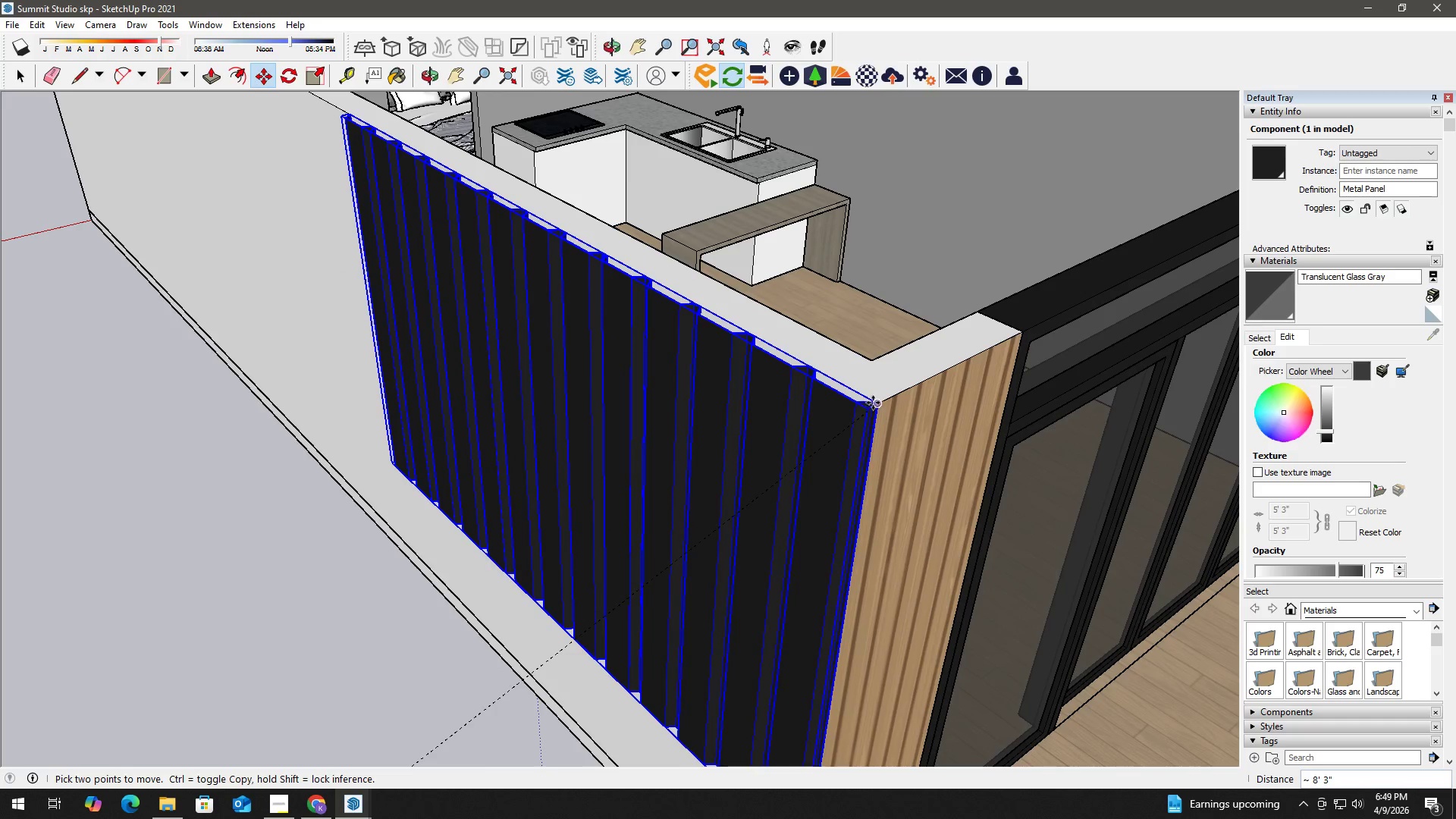 
scroll: coordinate [863, 419], scroll_direction: down, amount: 3.0
 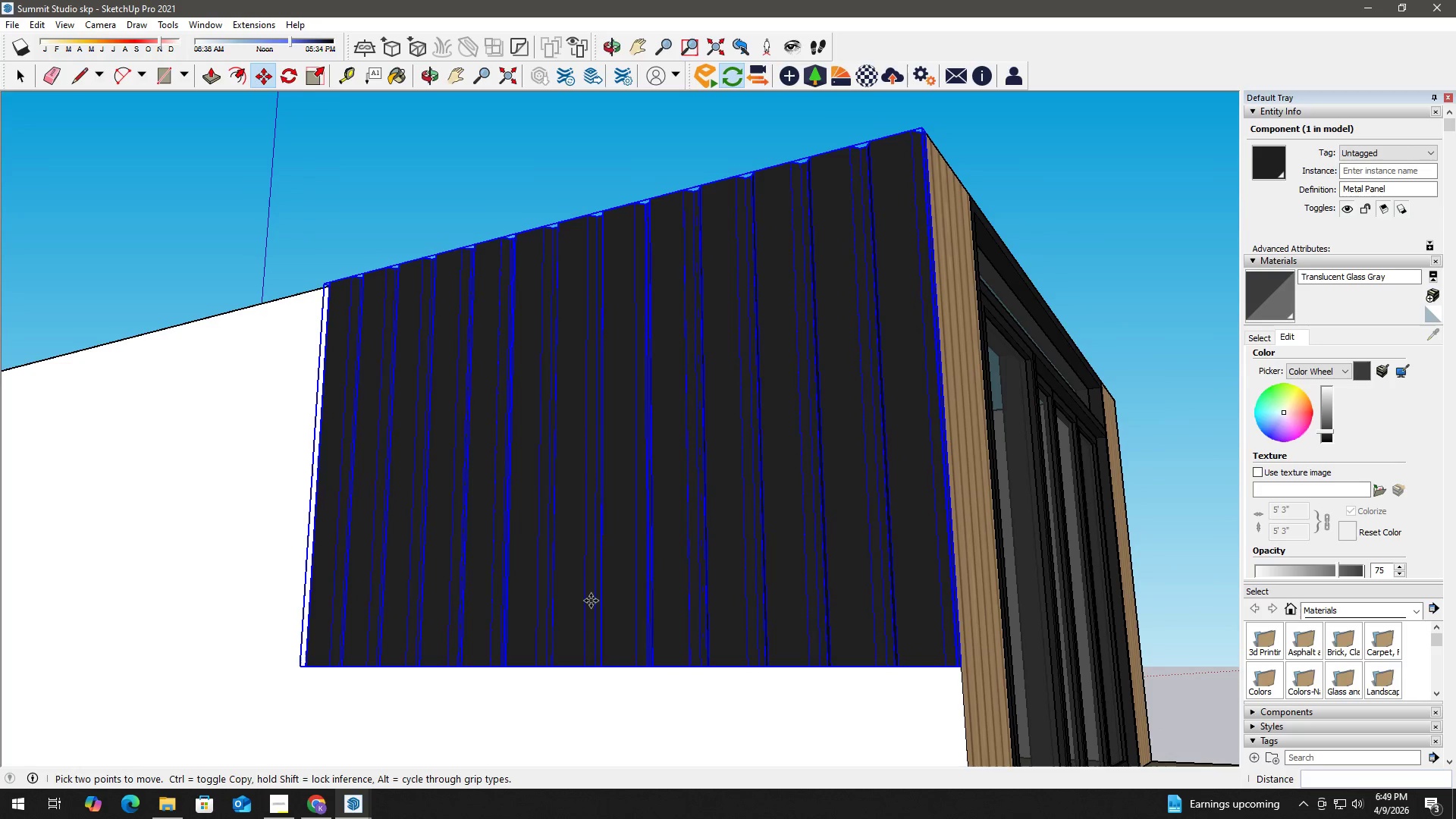 
hold_key(key=ShiftLeft, duration=0.58)
 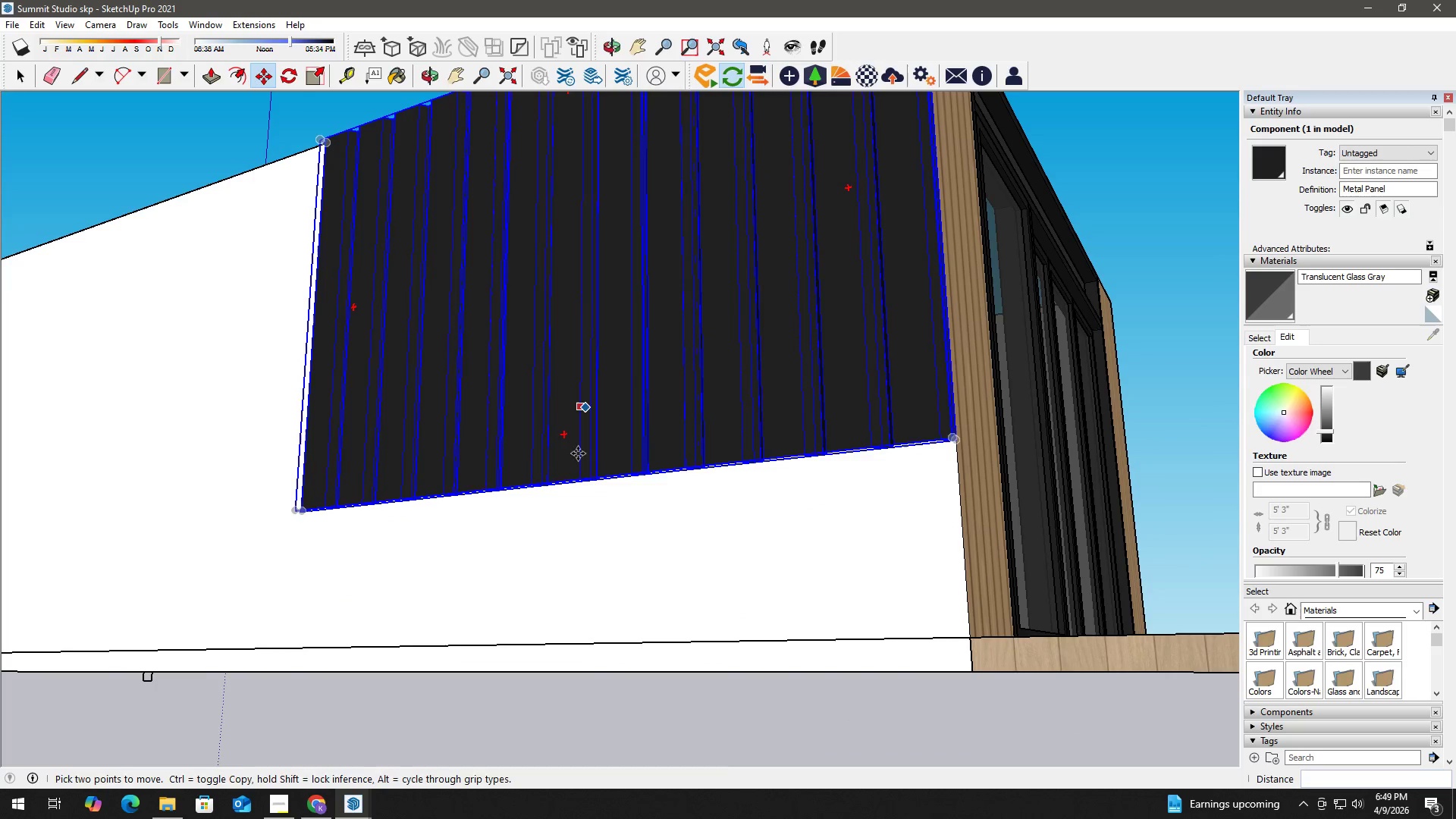 
key(S)
 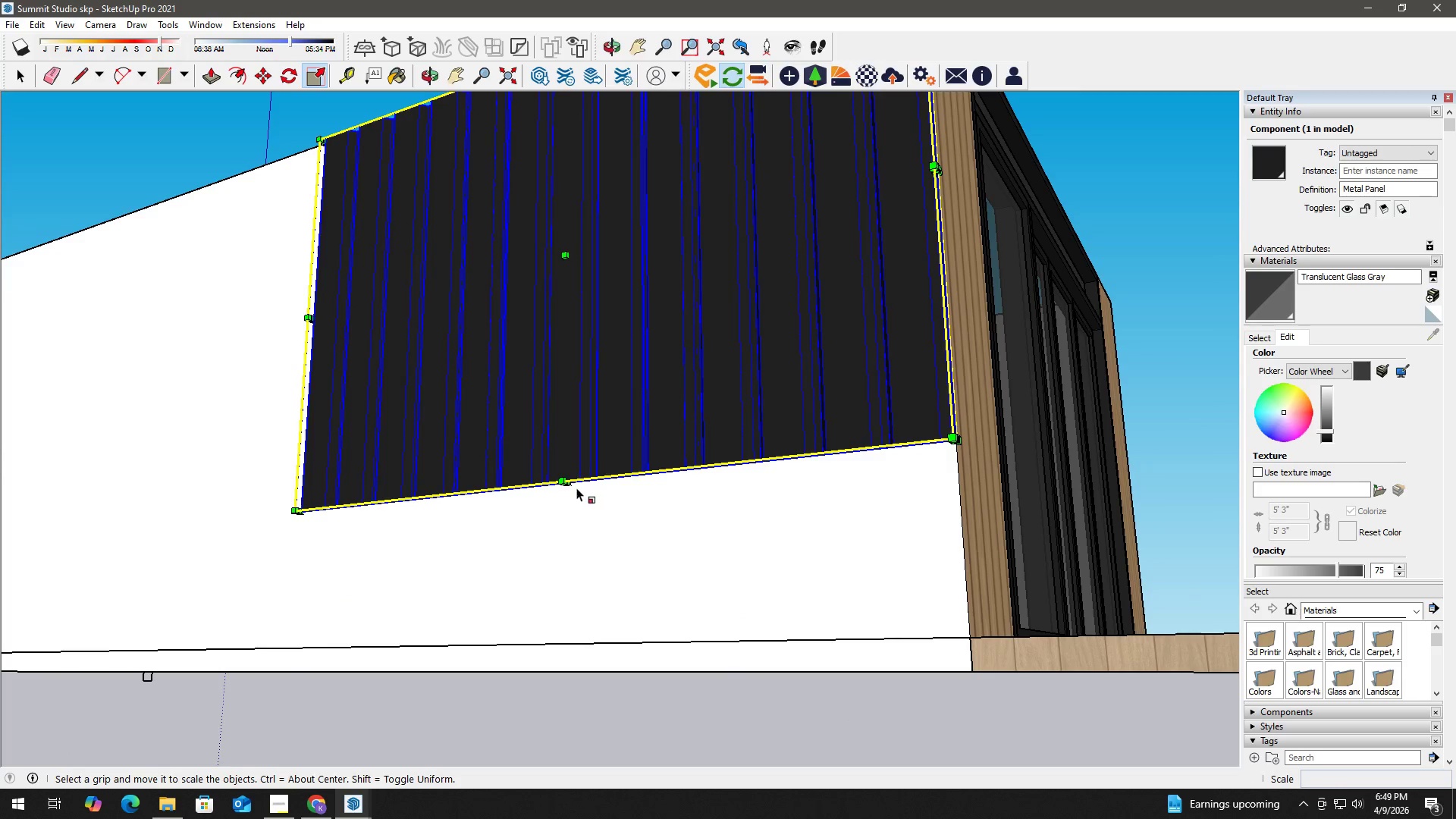 
scroll: coordinate [566, 488], scroll_direction: up, amount: 13.0
 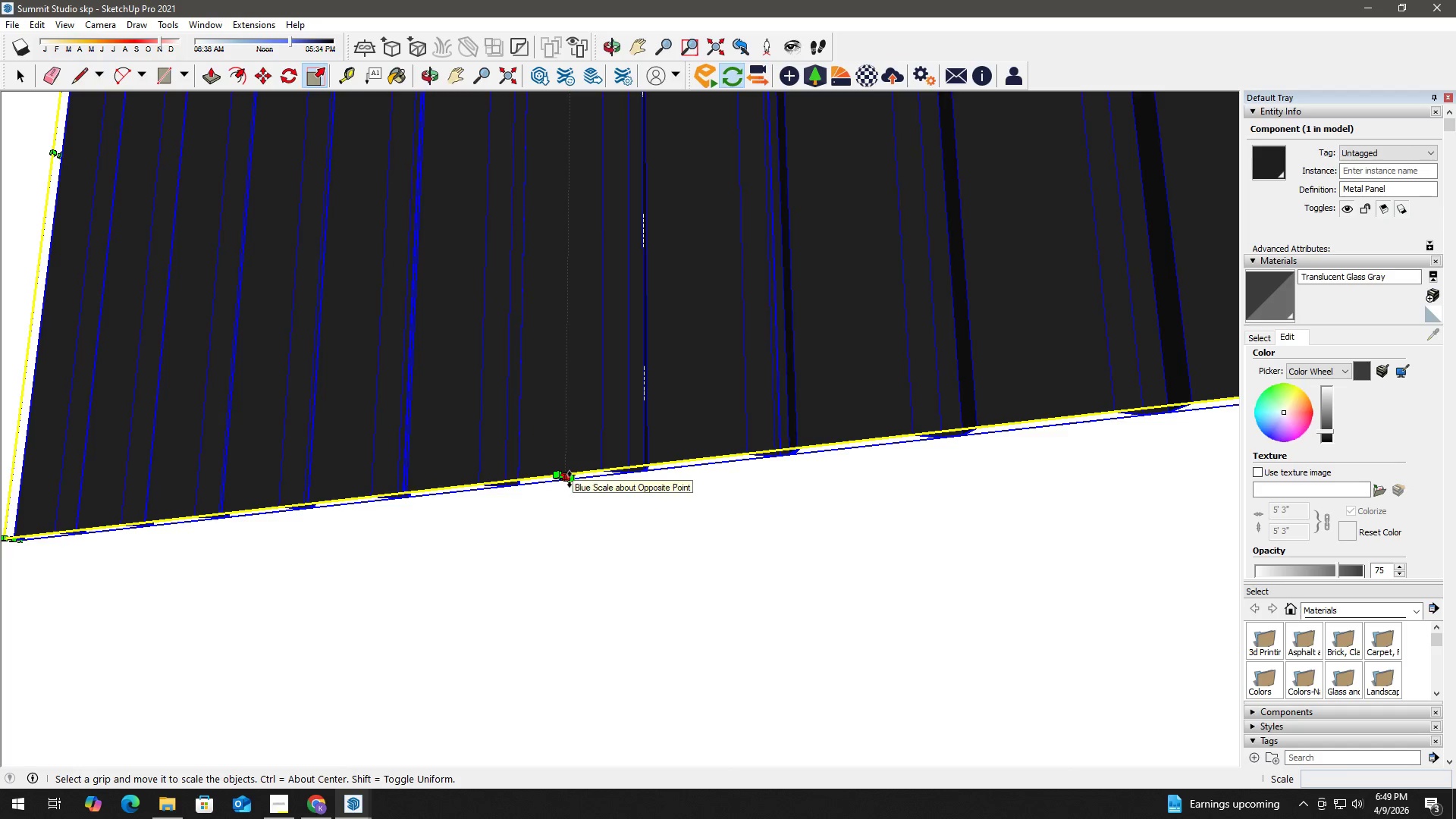 
left_click([570, 479])
 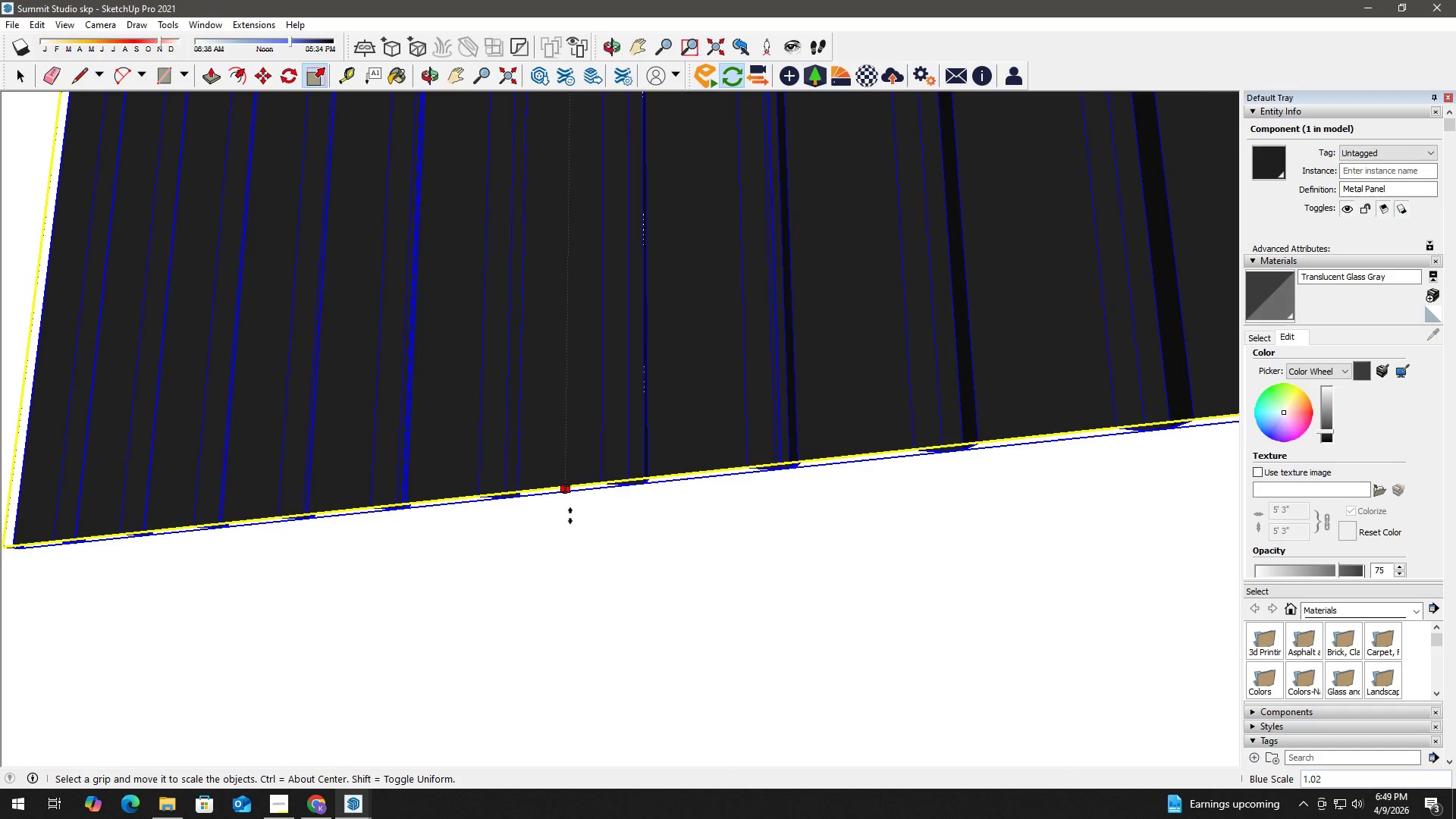 
scroll: coordinate [615, 597], scroll_direction: down, amount: 10.0
 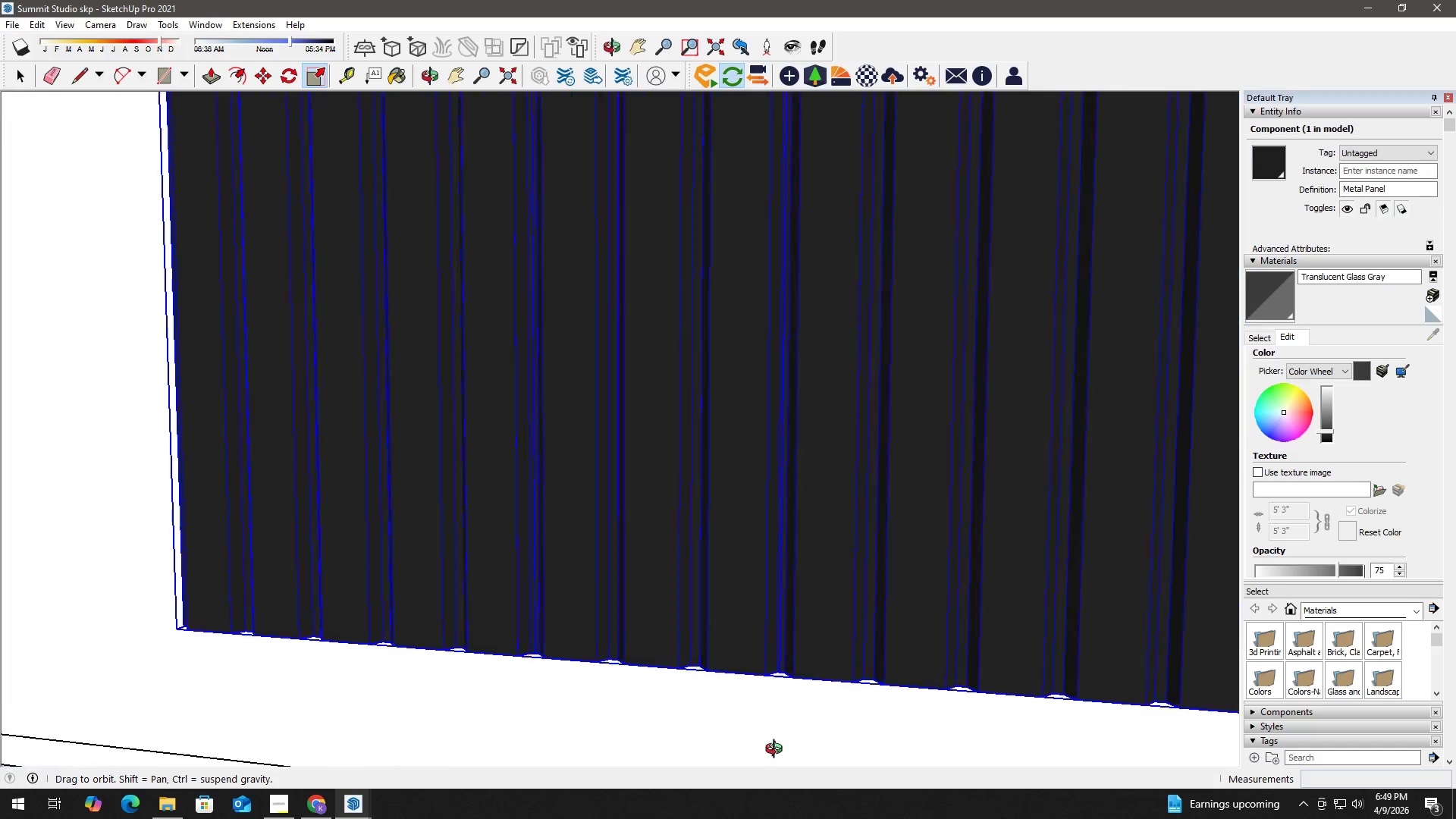 
hold_key(key=ShiftLeft, duration=1.12)
 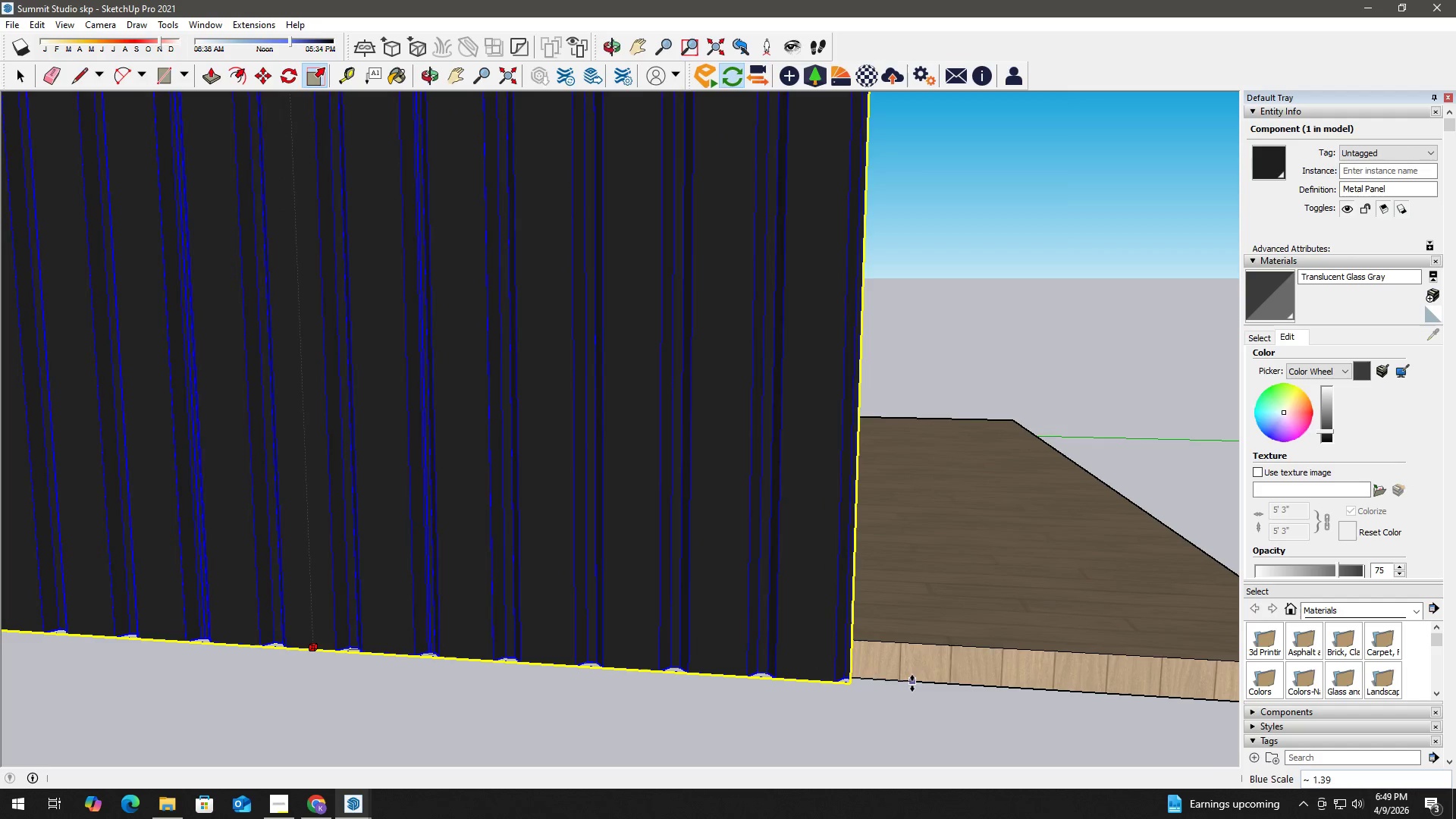 
left_click([912, 683])
 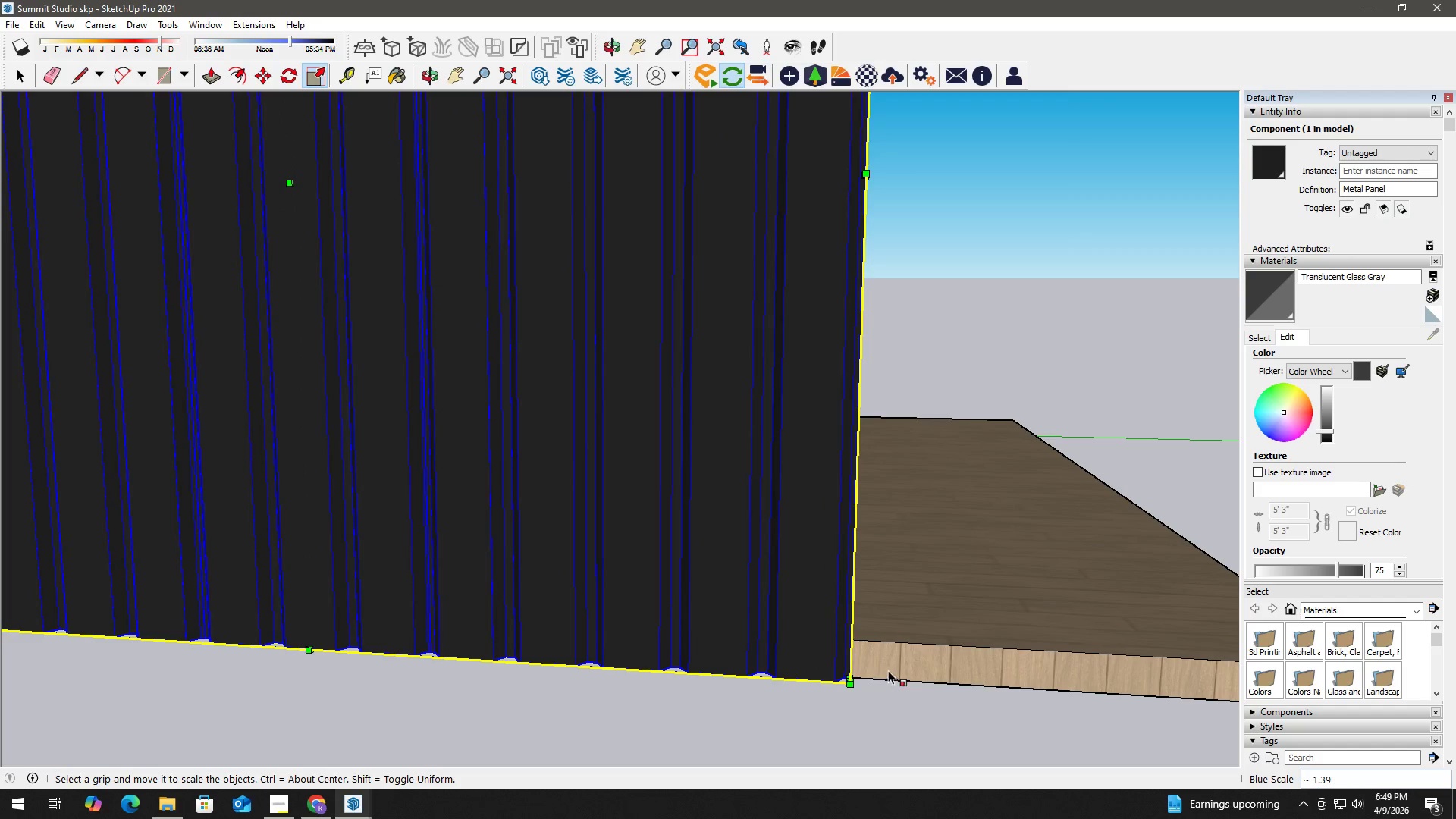 
key(Space)
 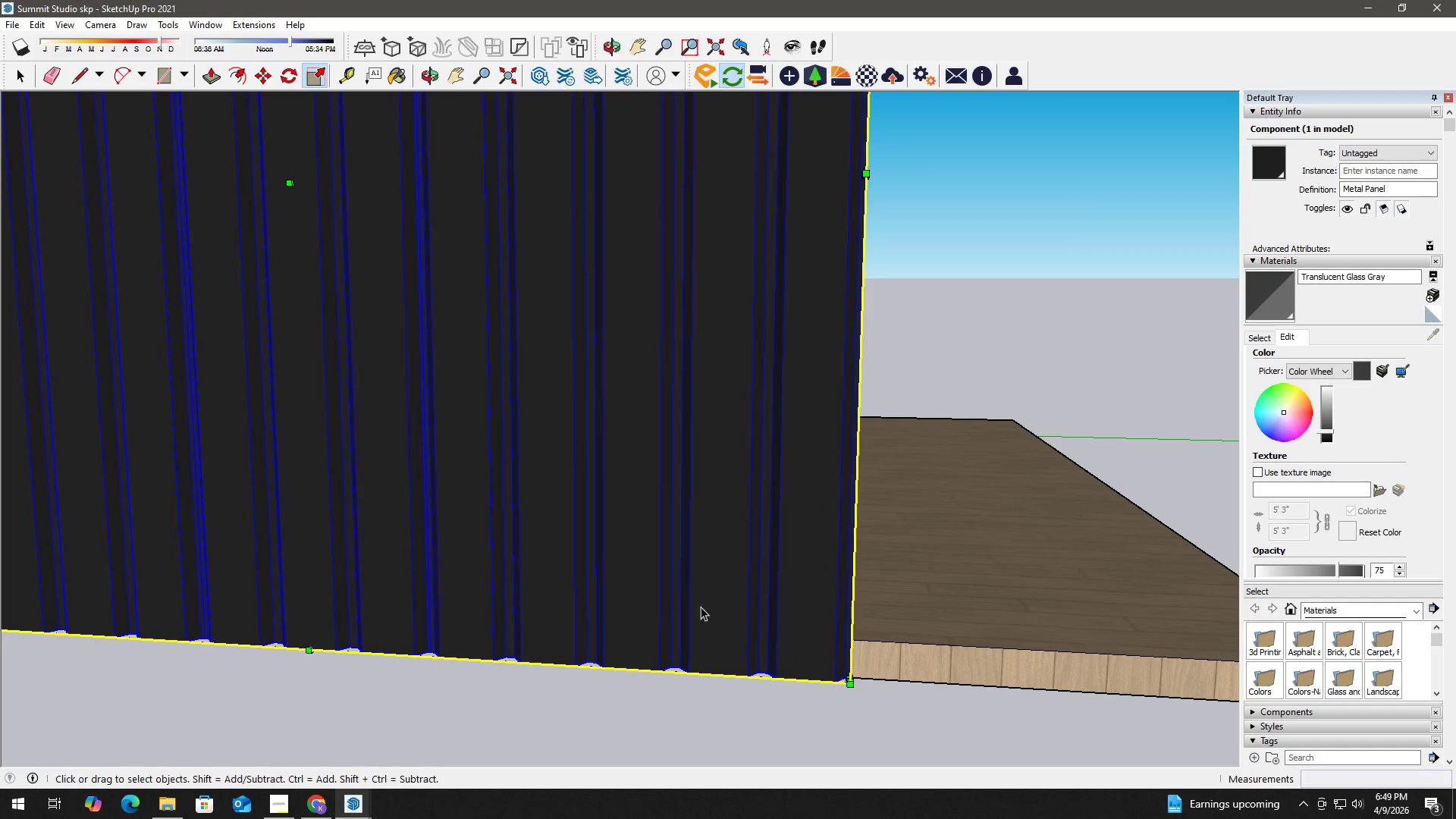 
key(H)
 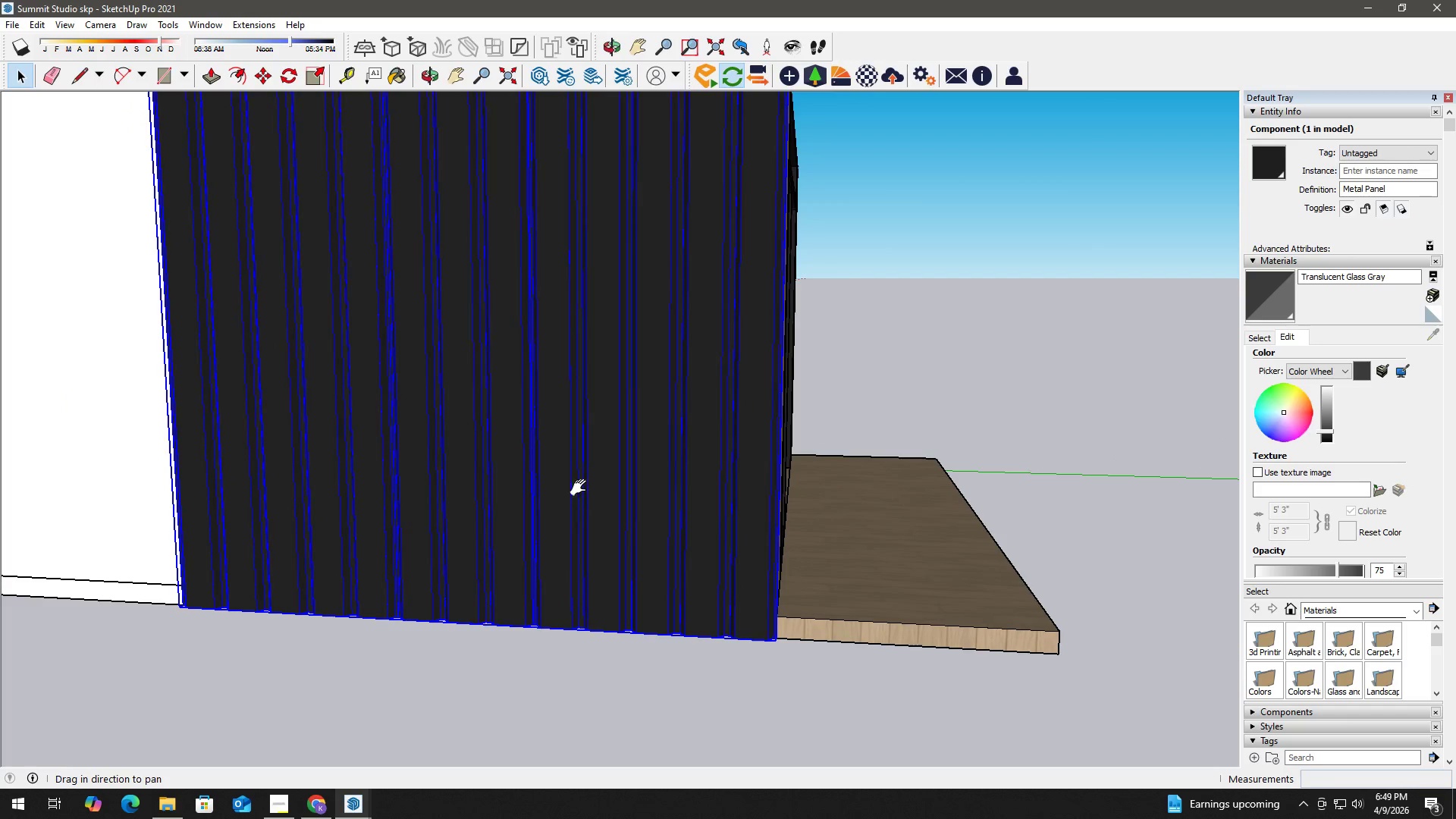 
left_click_drag(start_coordinate=[581, 488], to_coordinate=[615, 681])
 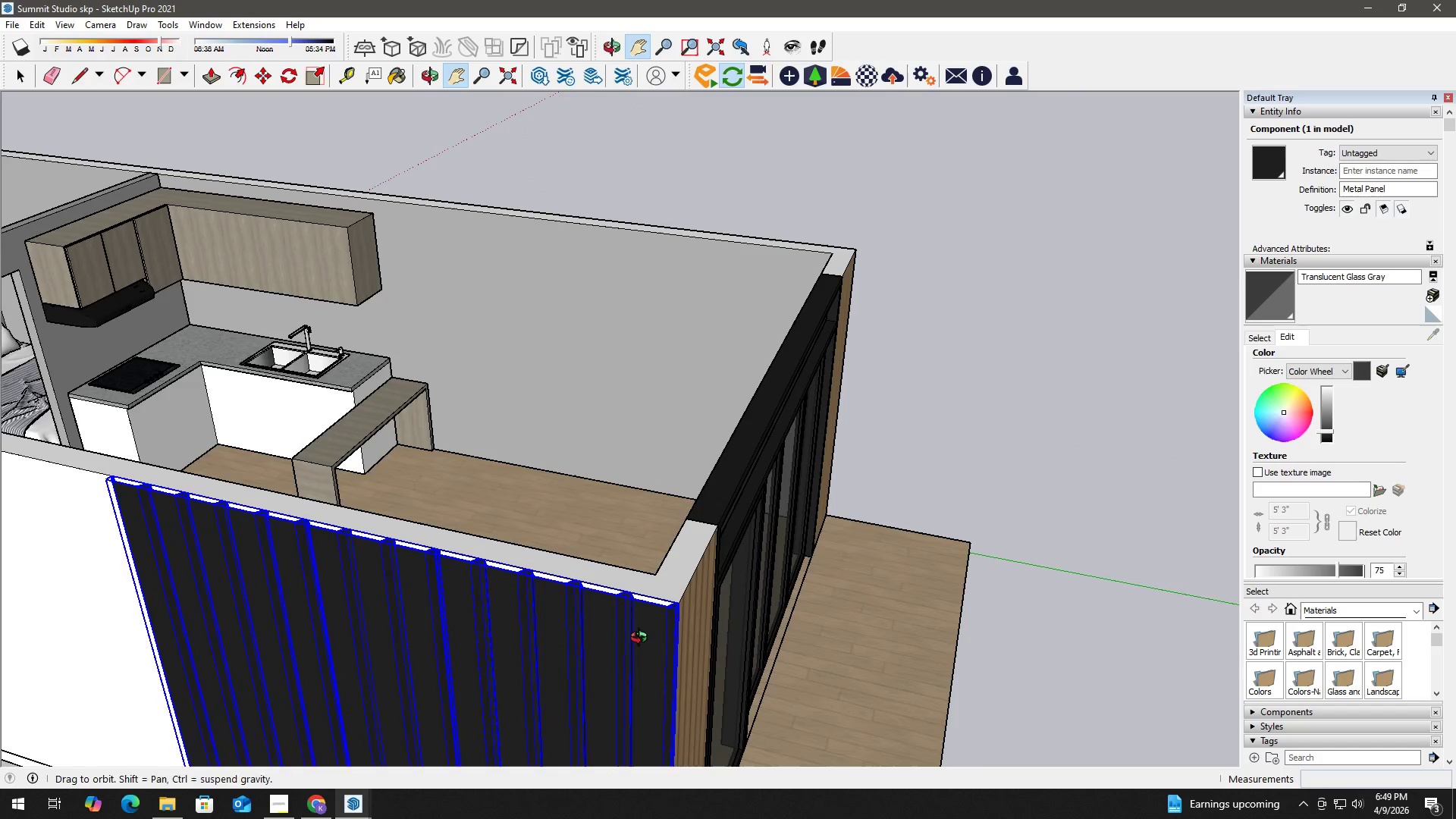 
scroll: coordinate [650, 557], scroll_direction: down, amount: 8.0
 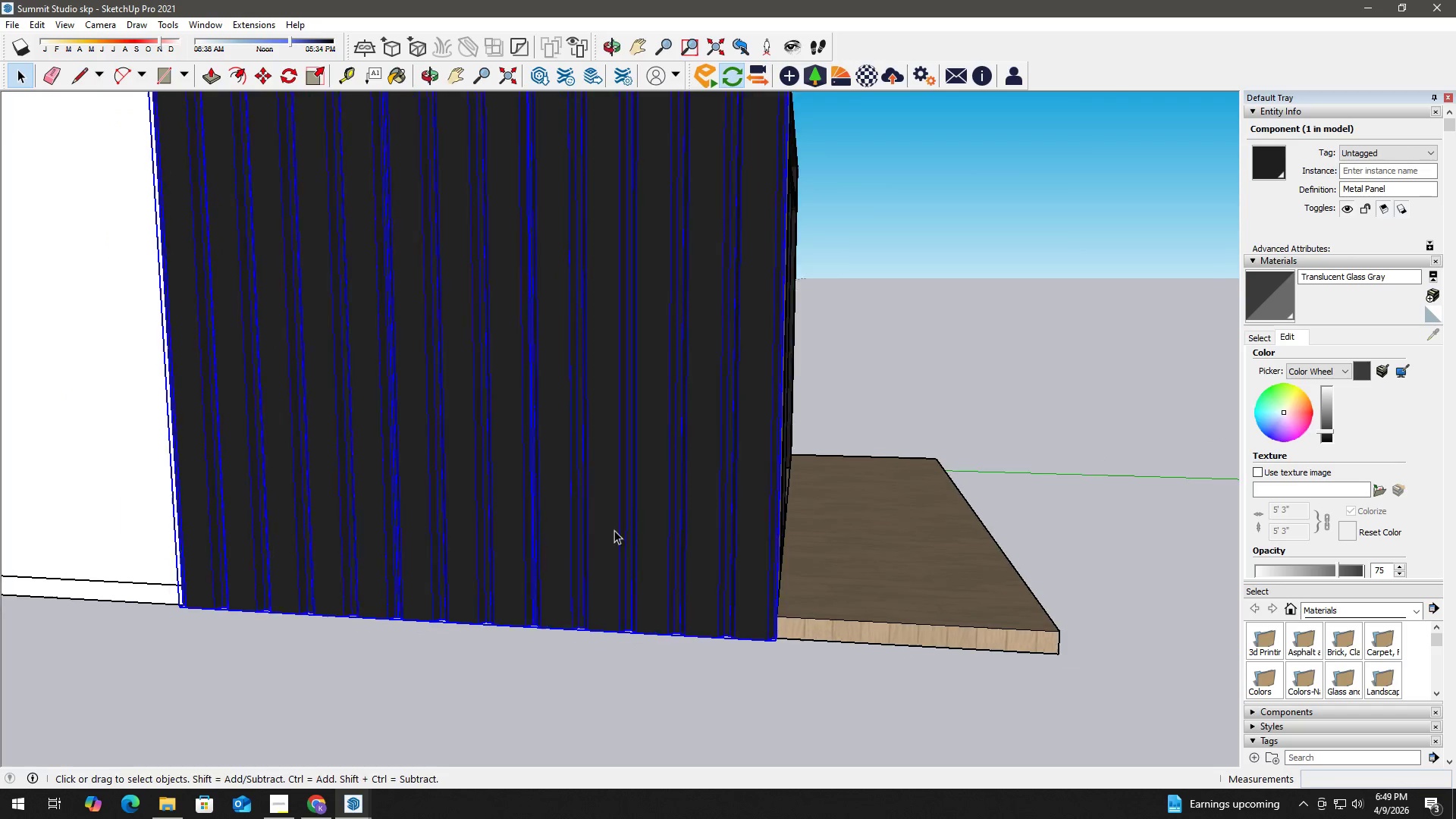 
key(Space)
 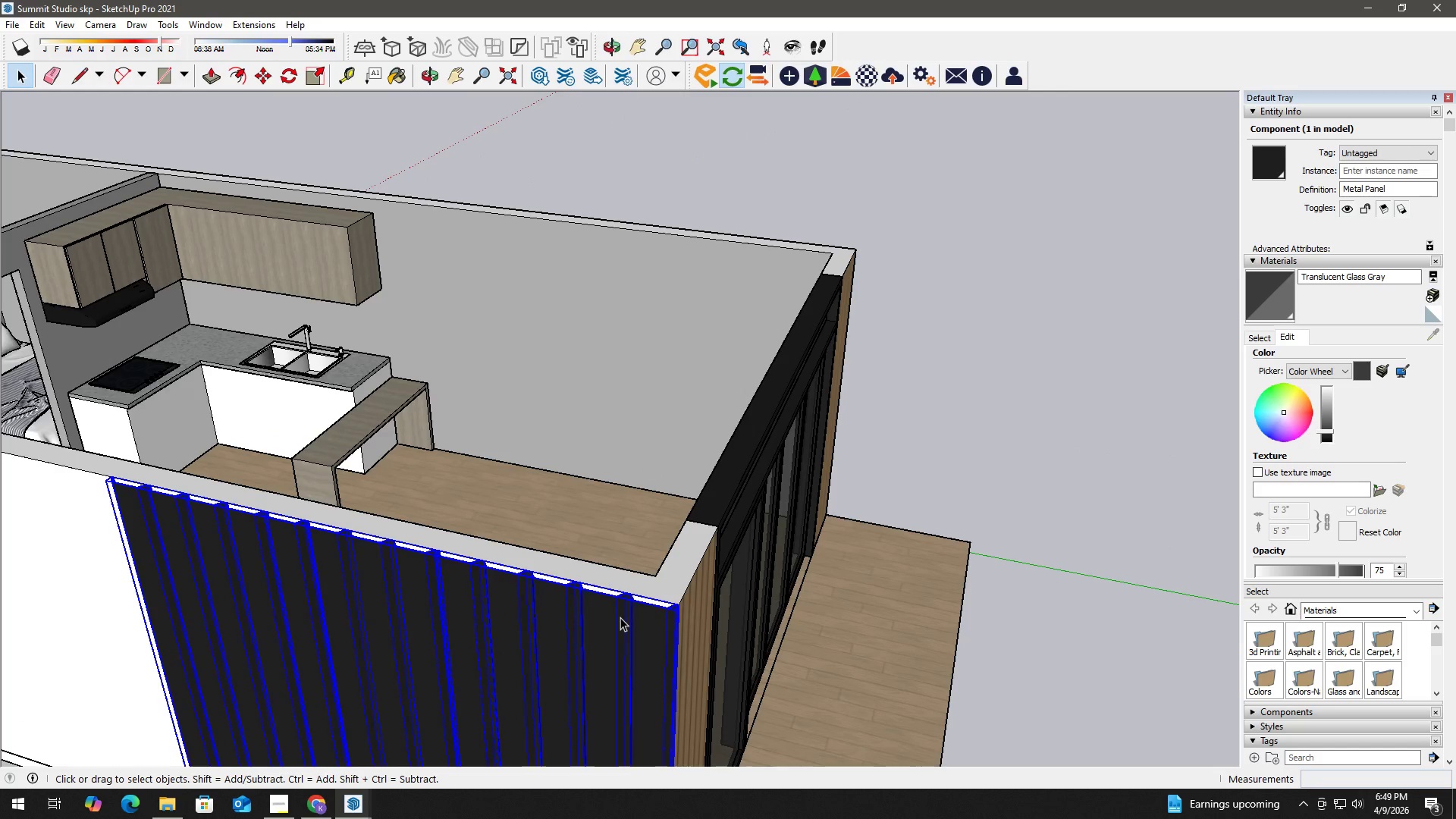 
key(M)
 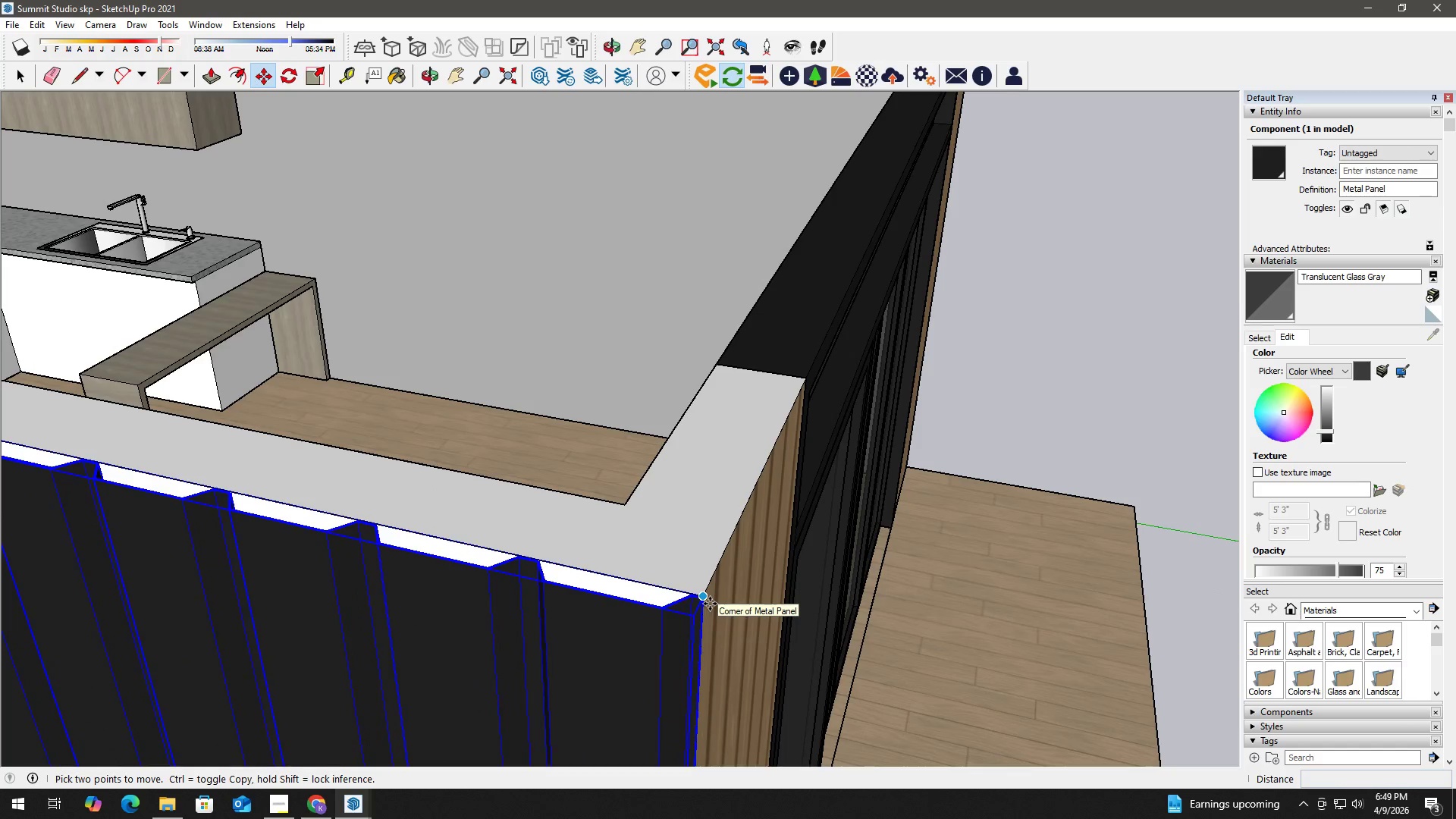 
scroll: coordinate [710, 604], scroll_direction: up, amount: 13.0
 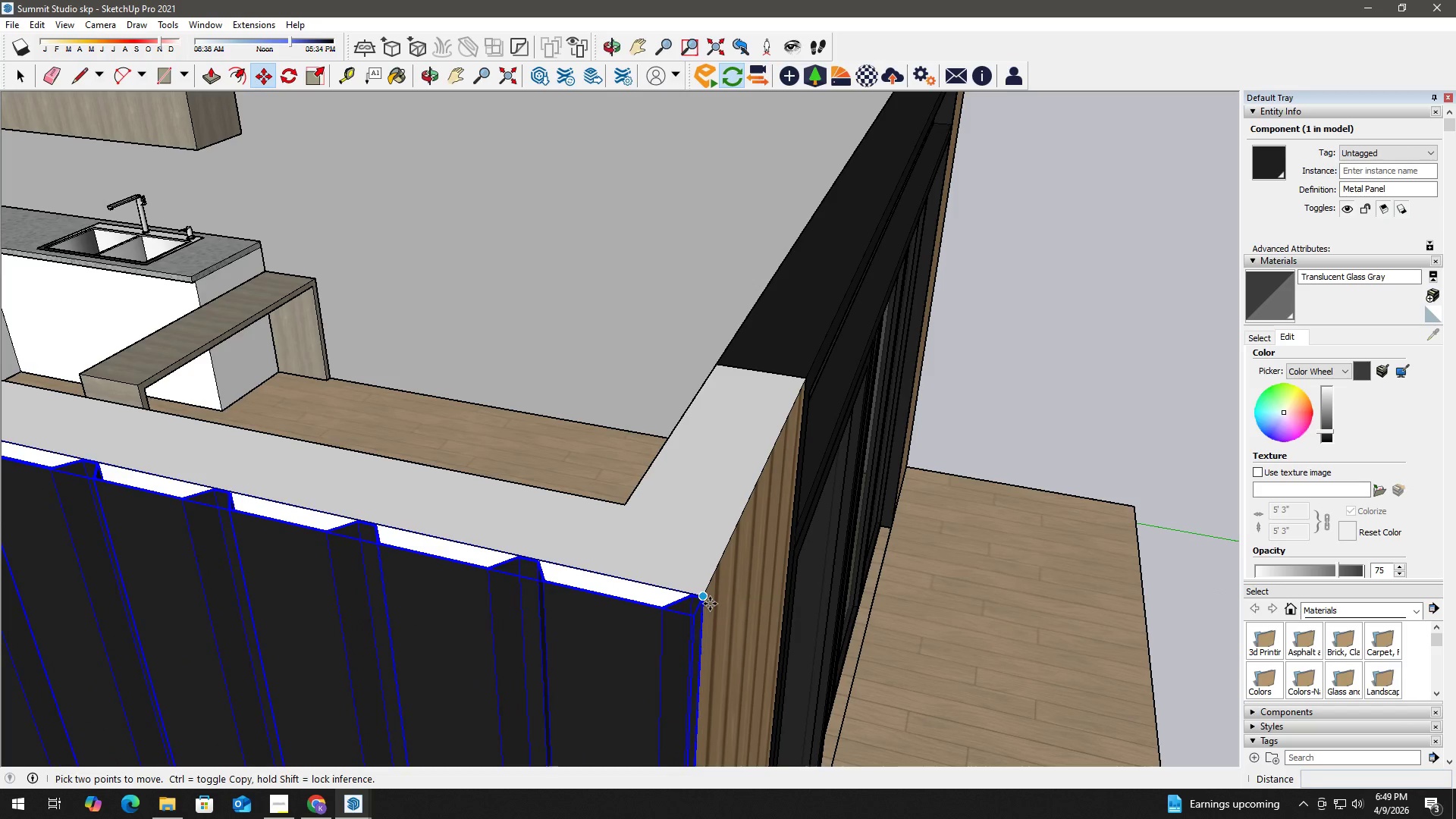 
left_click([710, 604])
 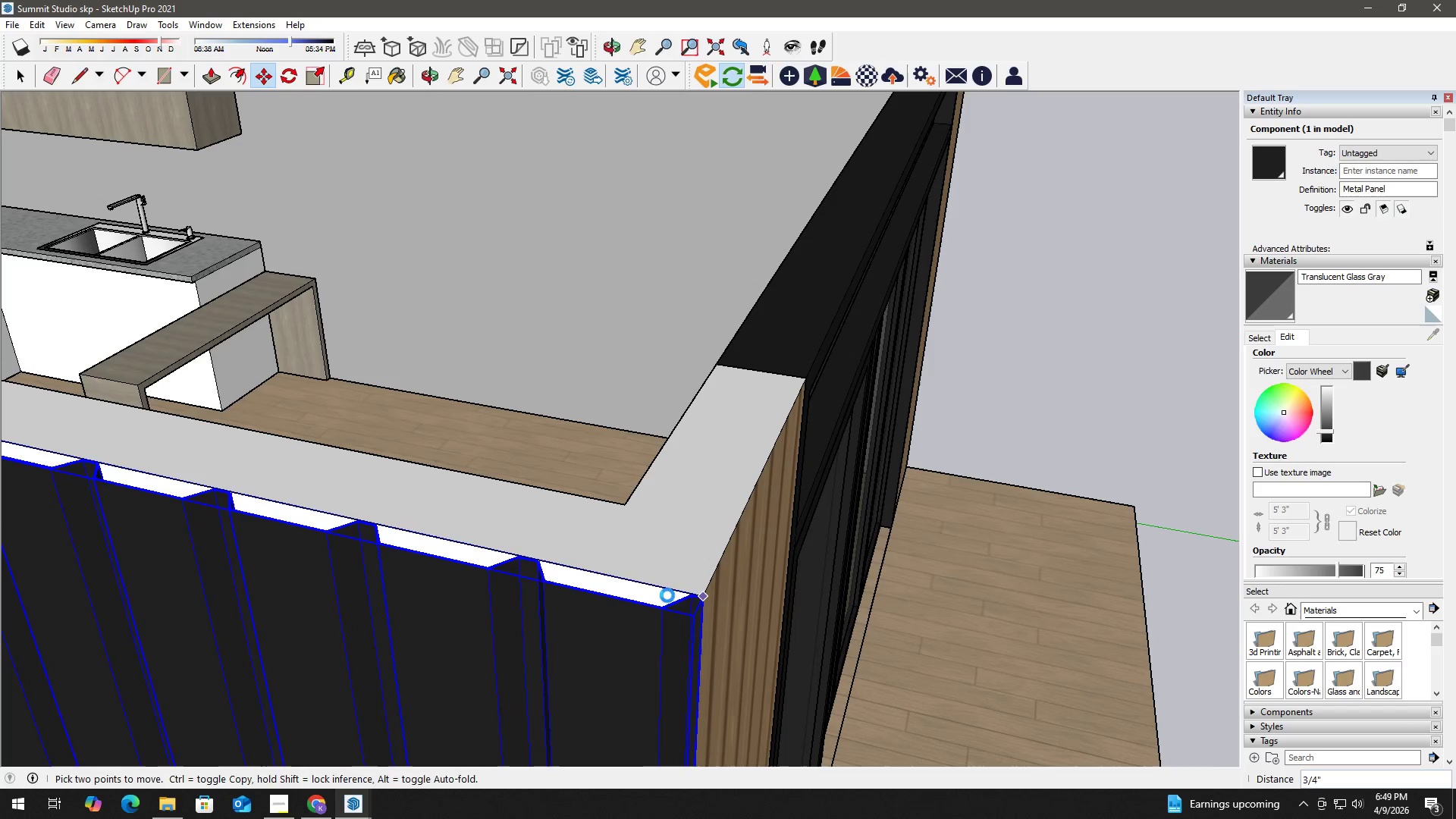 
key(Control+ControlLeft)
 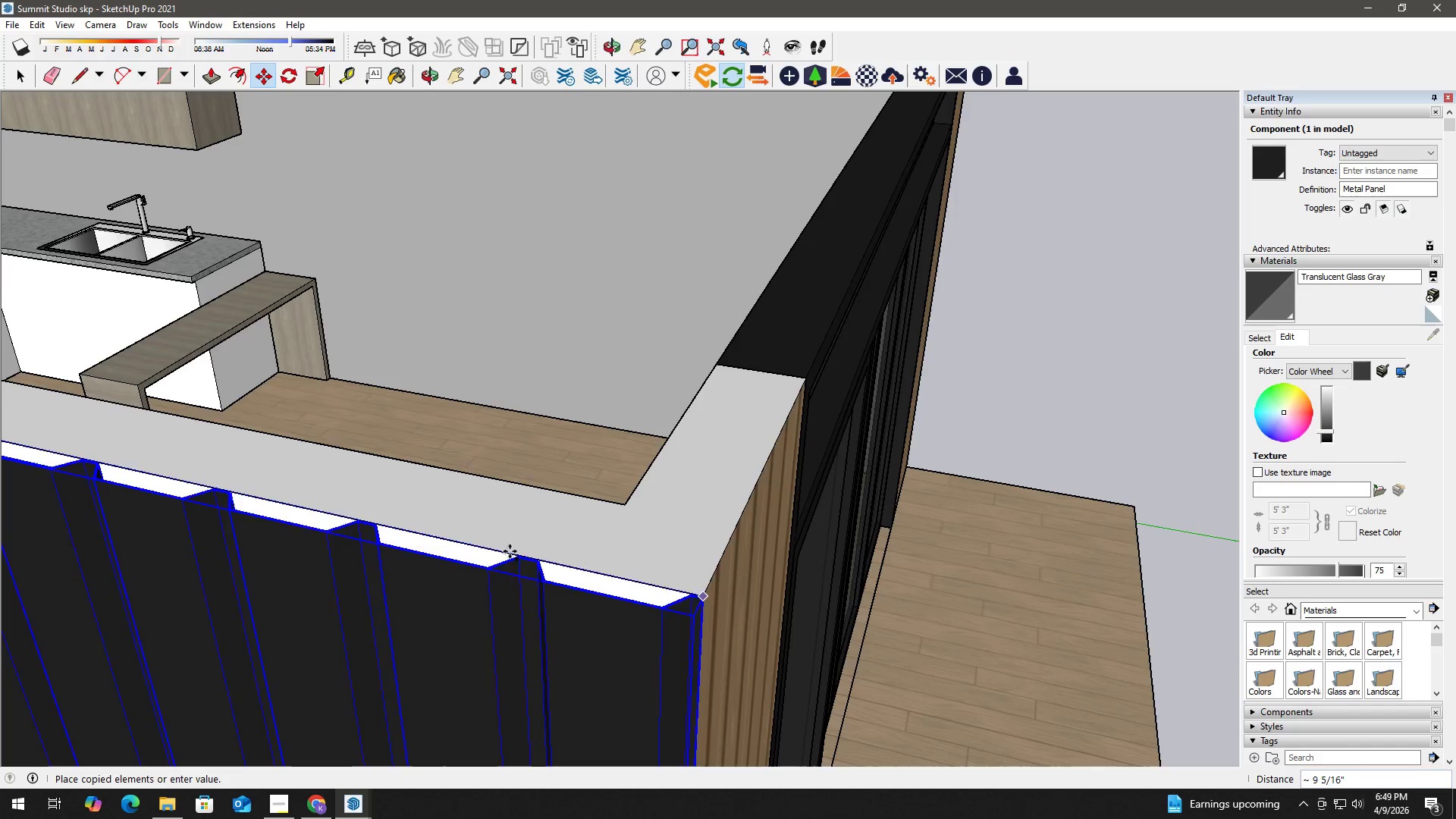 
hold_key(key=ShiftLeft, duration=1.52)
scroll: coordinate [429, 539], scroll_direction: down, amount: 6.0
 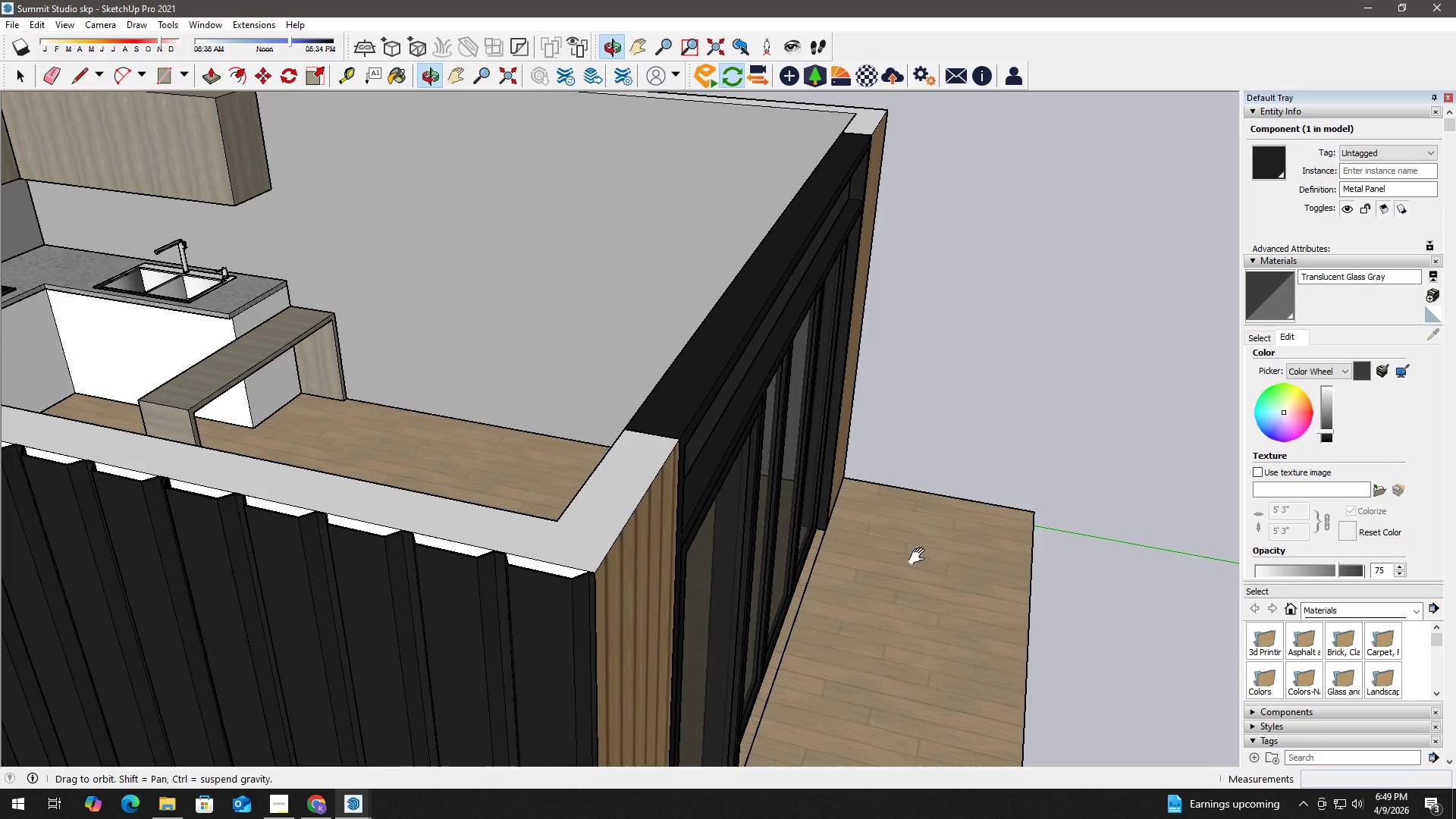 
hold_key(key=ShiftLeft, duration=0.48)
 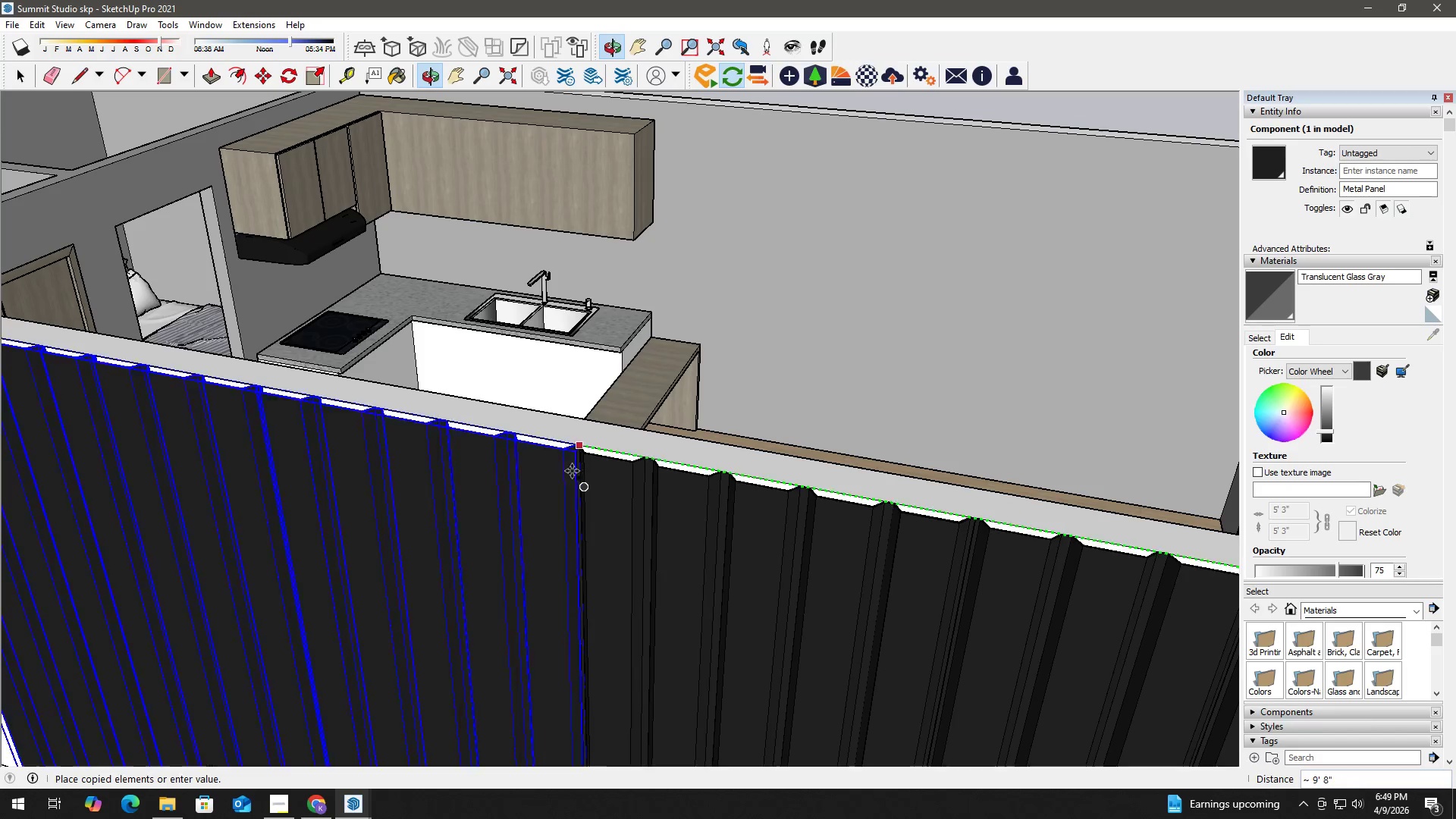 
scroll: coordinate [585, 432], scroll_direction: up, amount: 29.0
 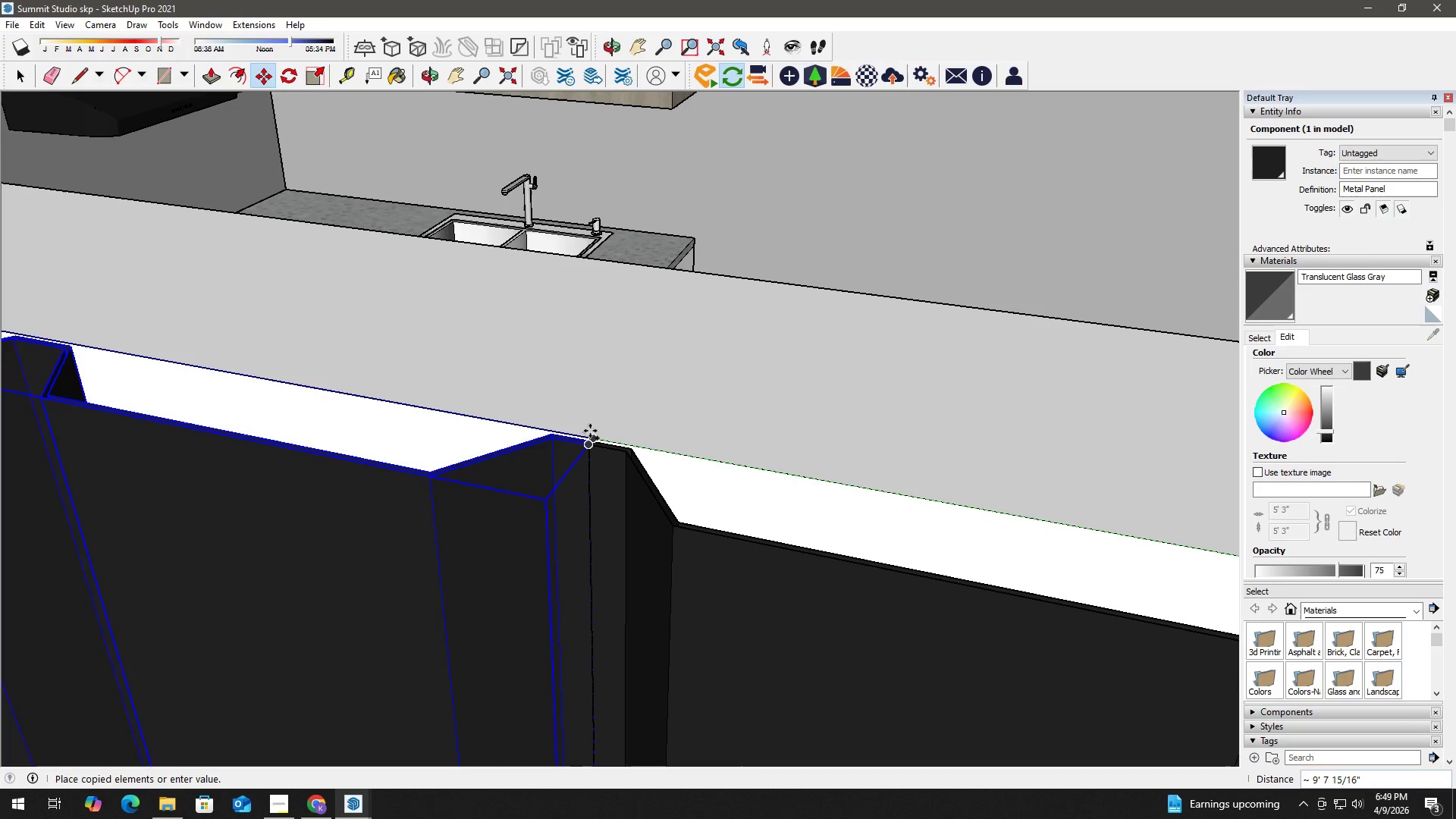 
left_click([590, 431])
 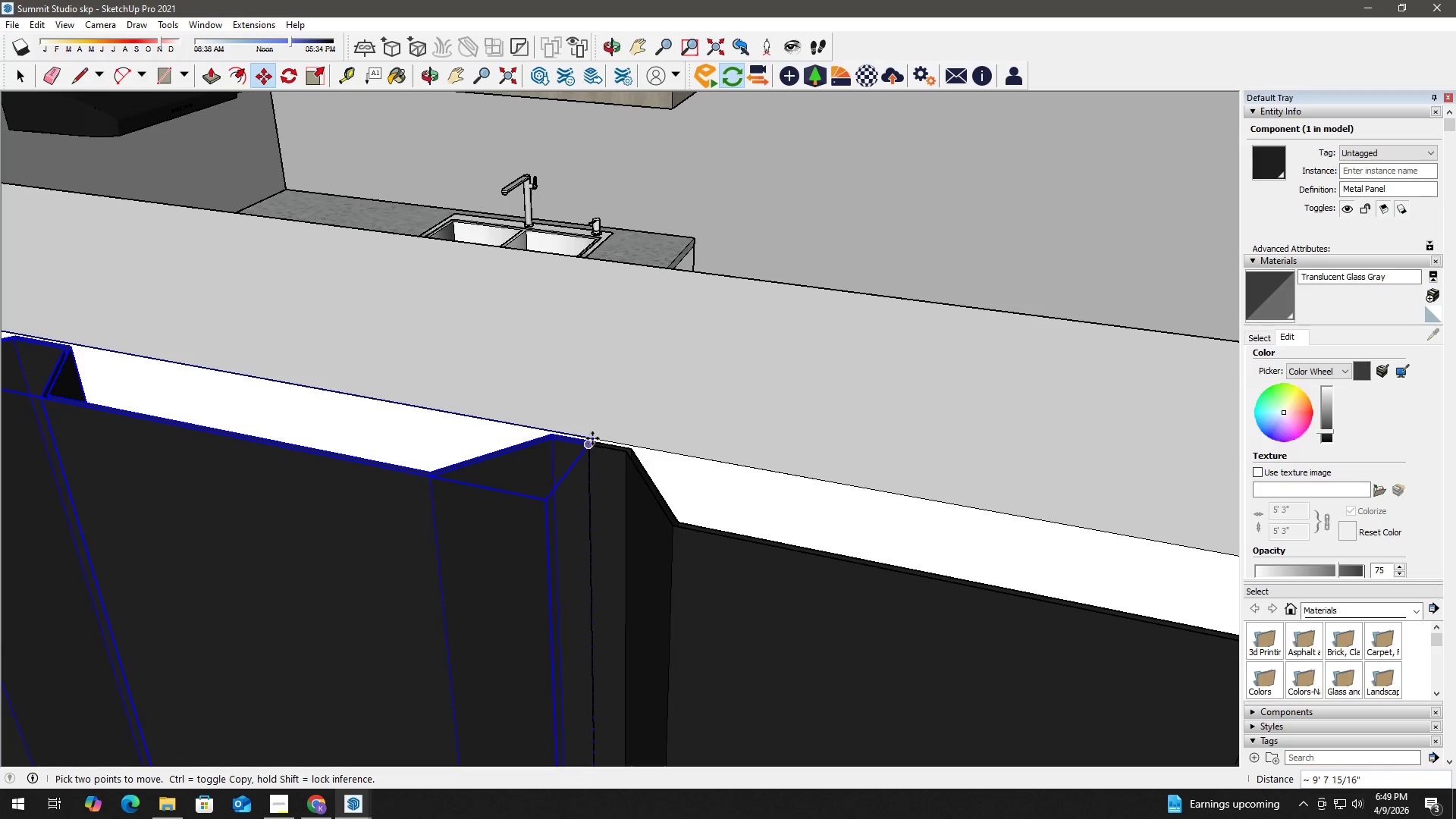 
scroll: coordinate [597, 440], scroll_direction: up, amount: 29.0
 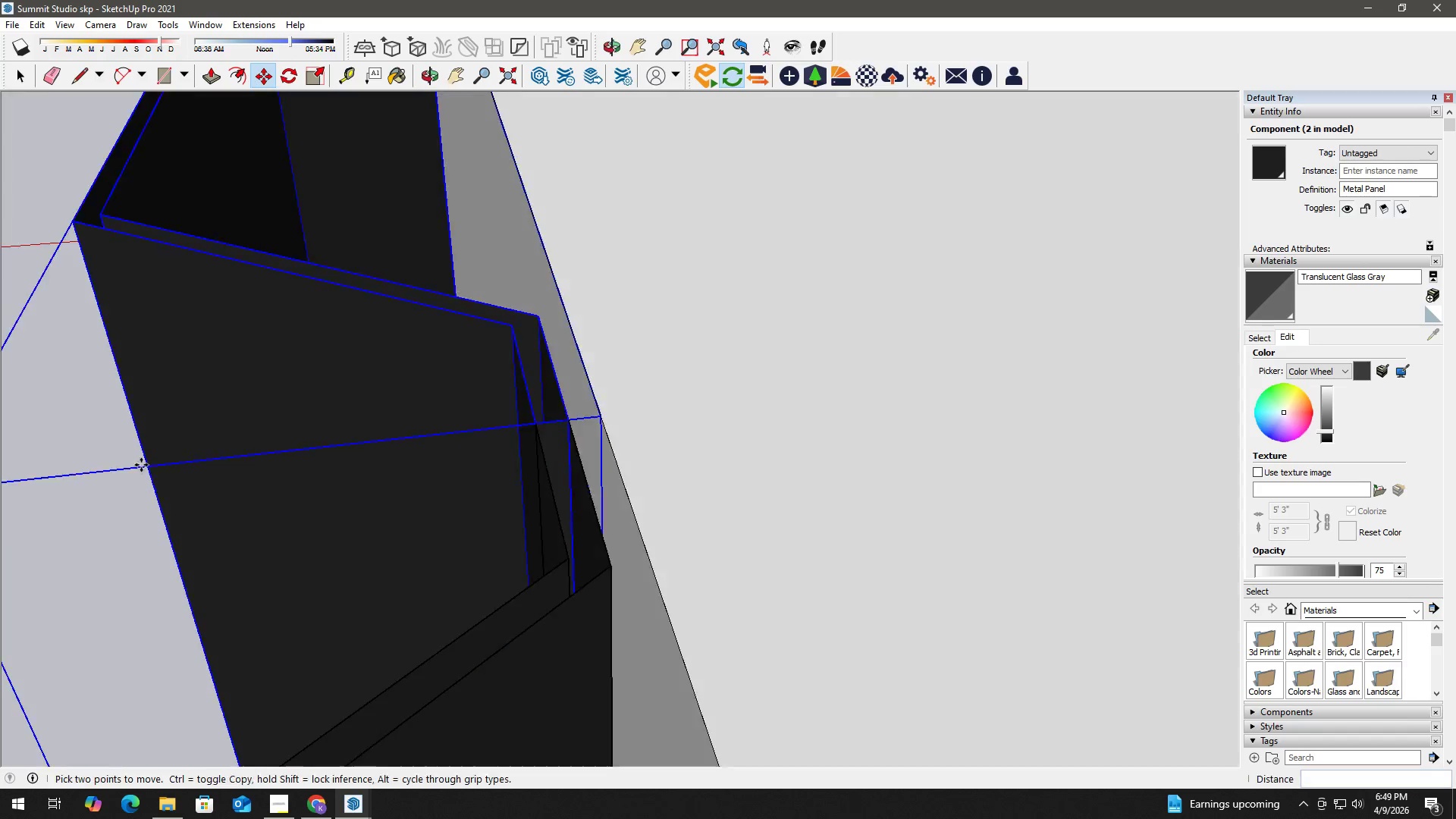 
key(Space)
 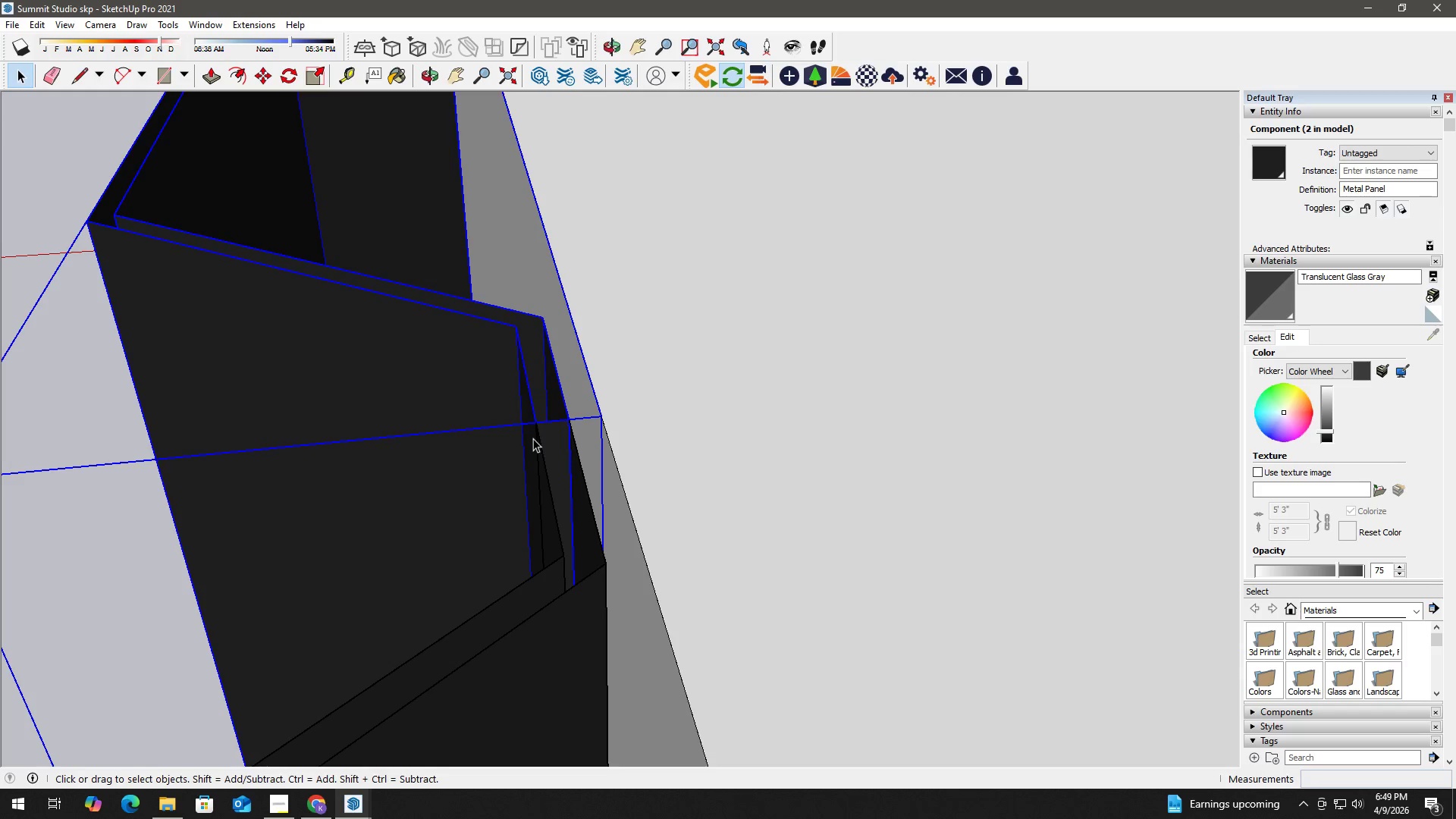 
key(Control+ControlLeft)
 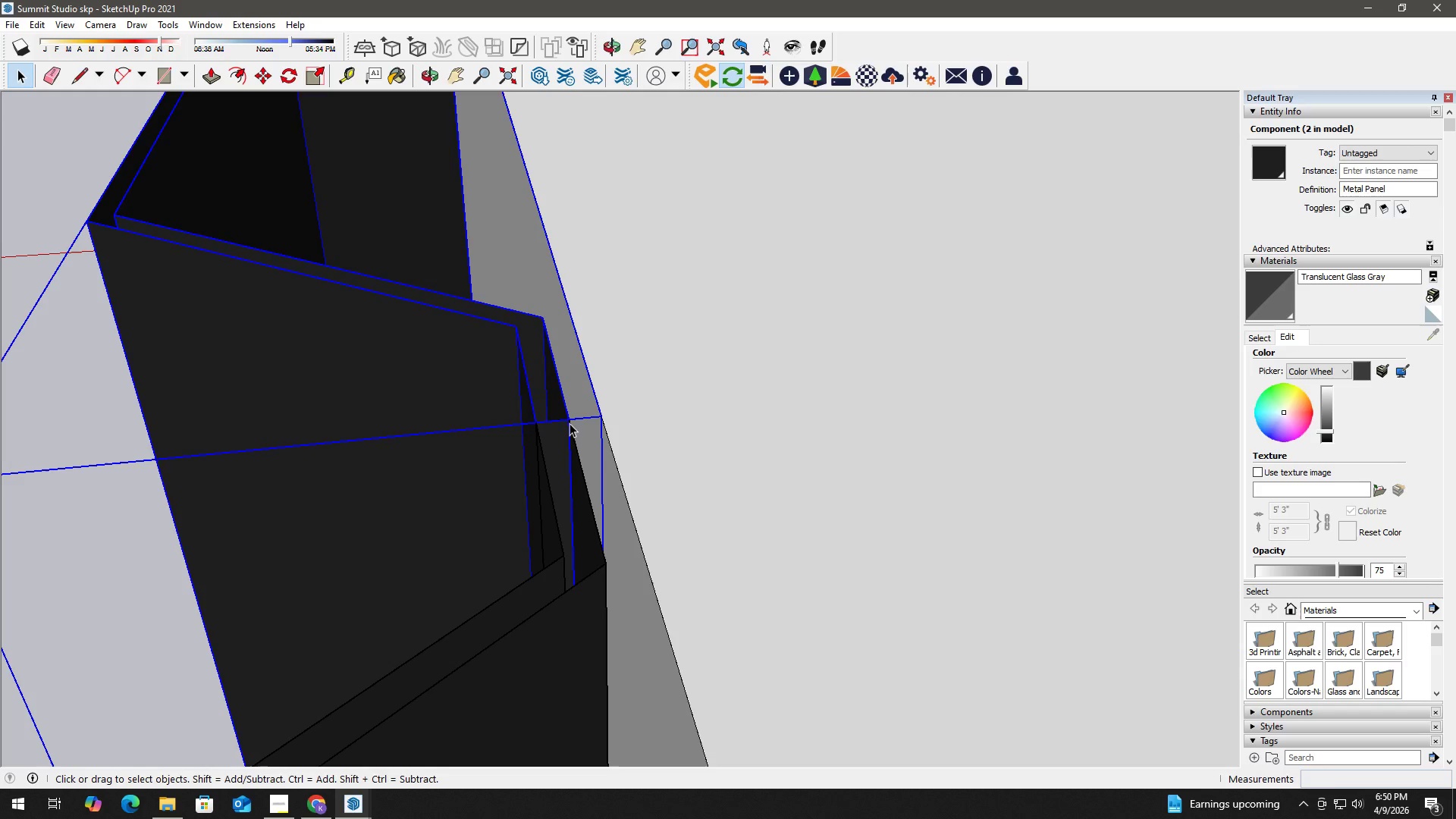 
key(M)
 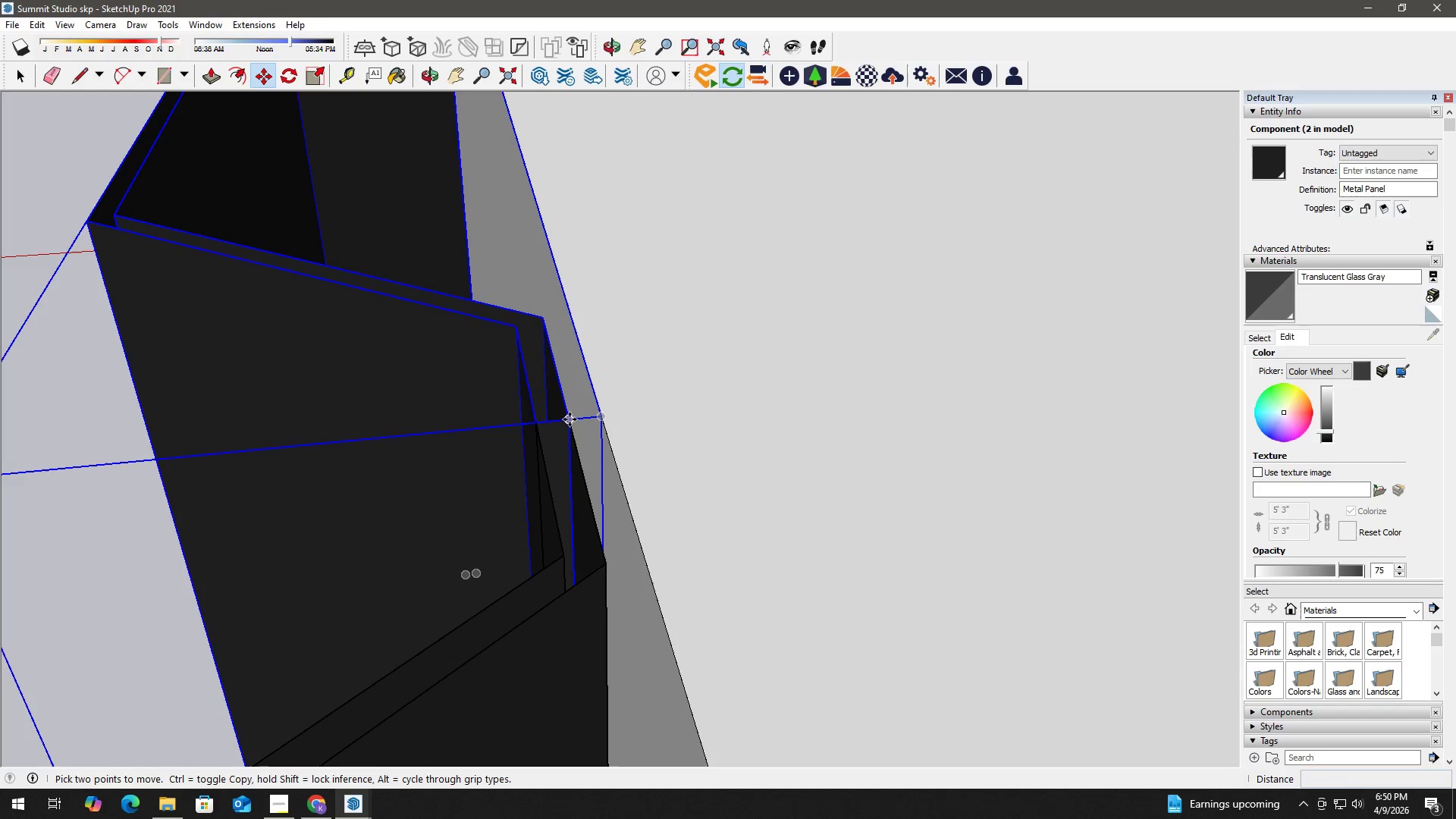 
left_click([570, 419])
 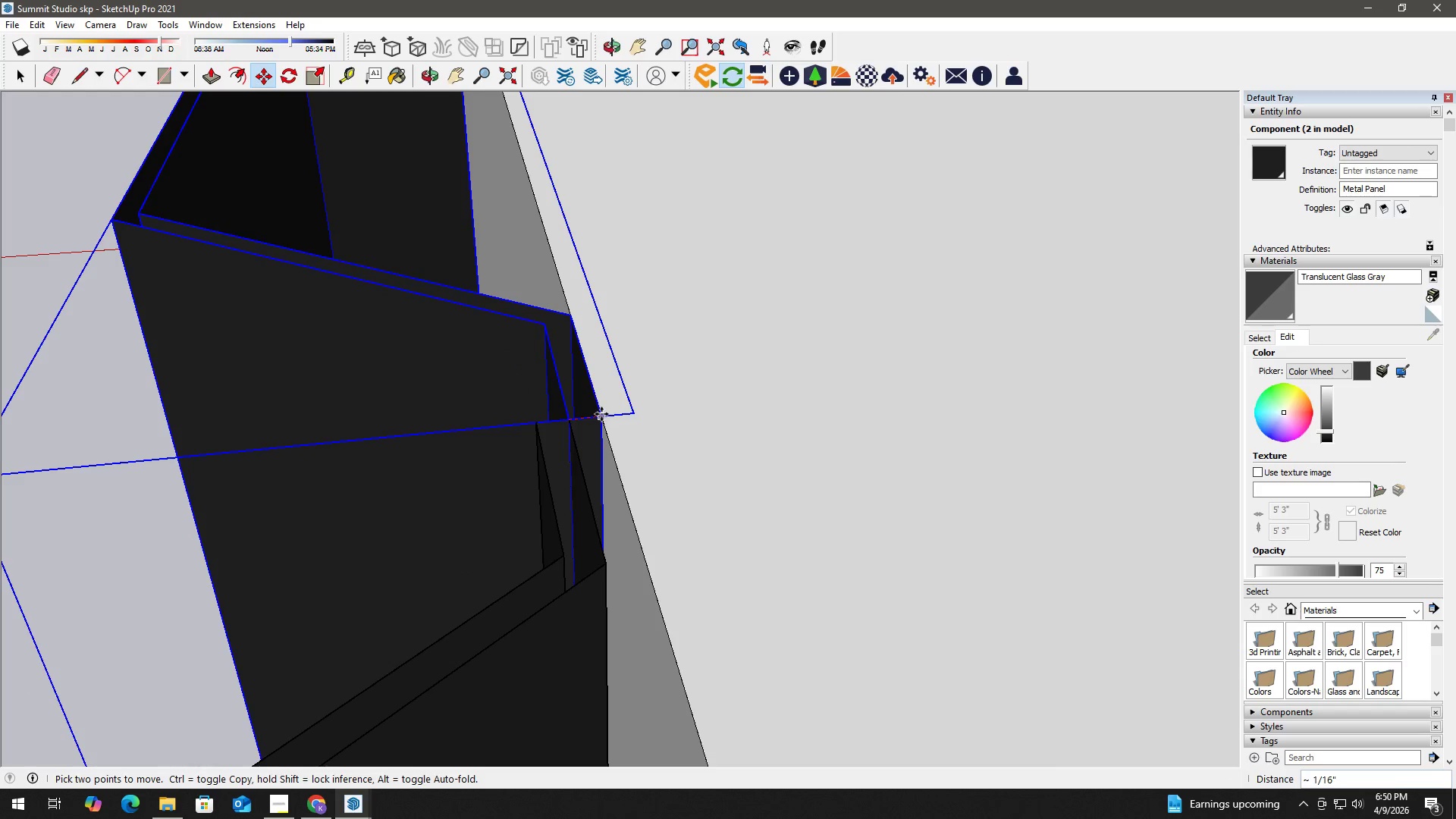 
left_click([601, 414])
 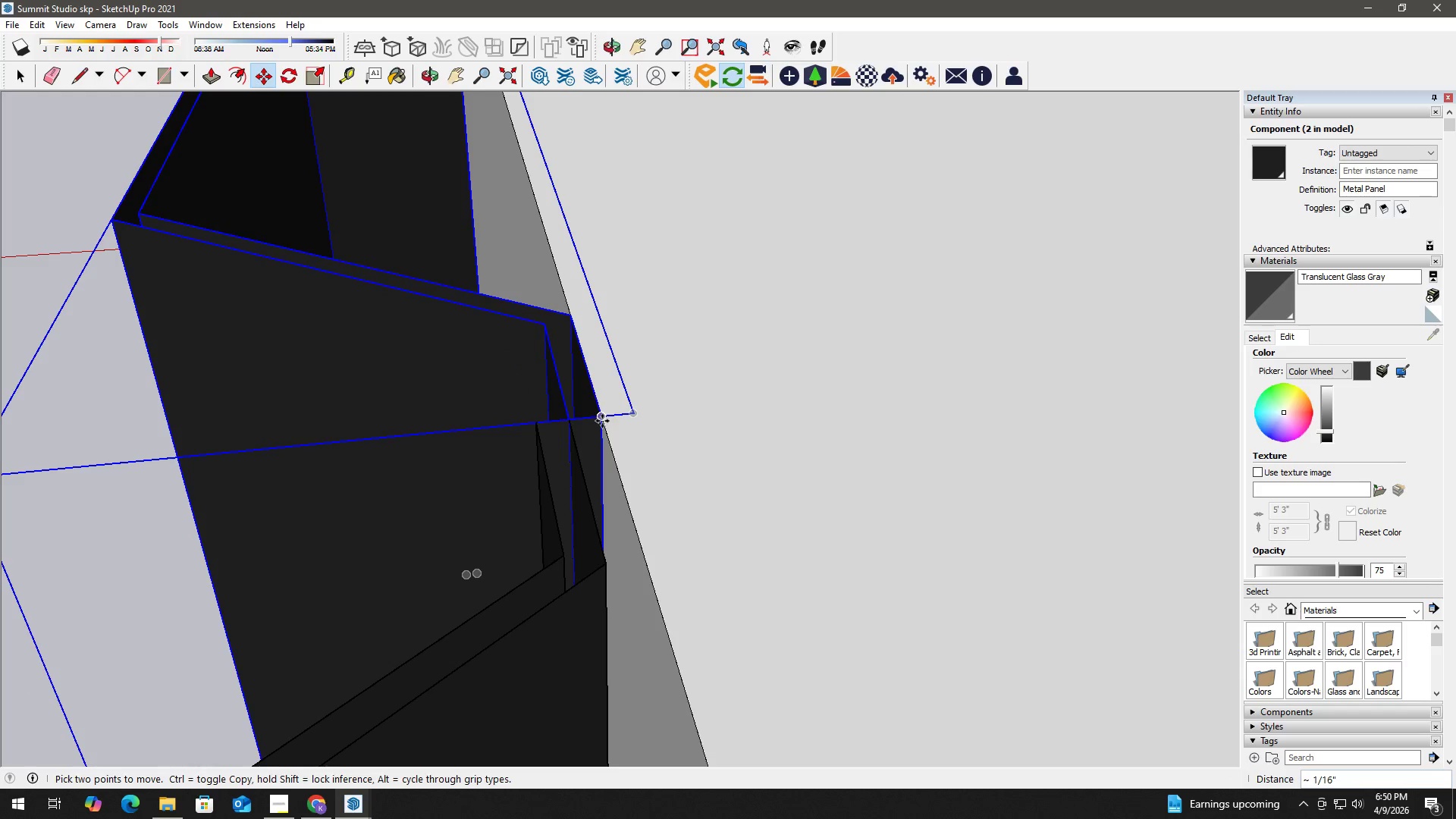 
left_click([603, 419])
 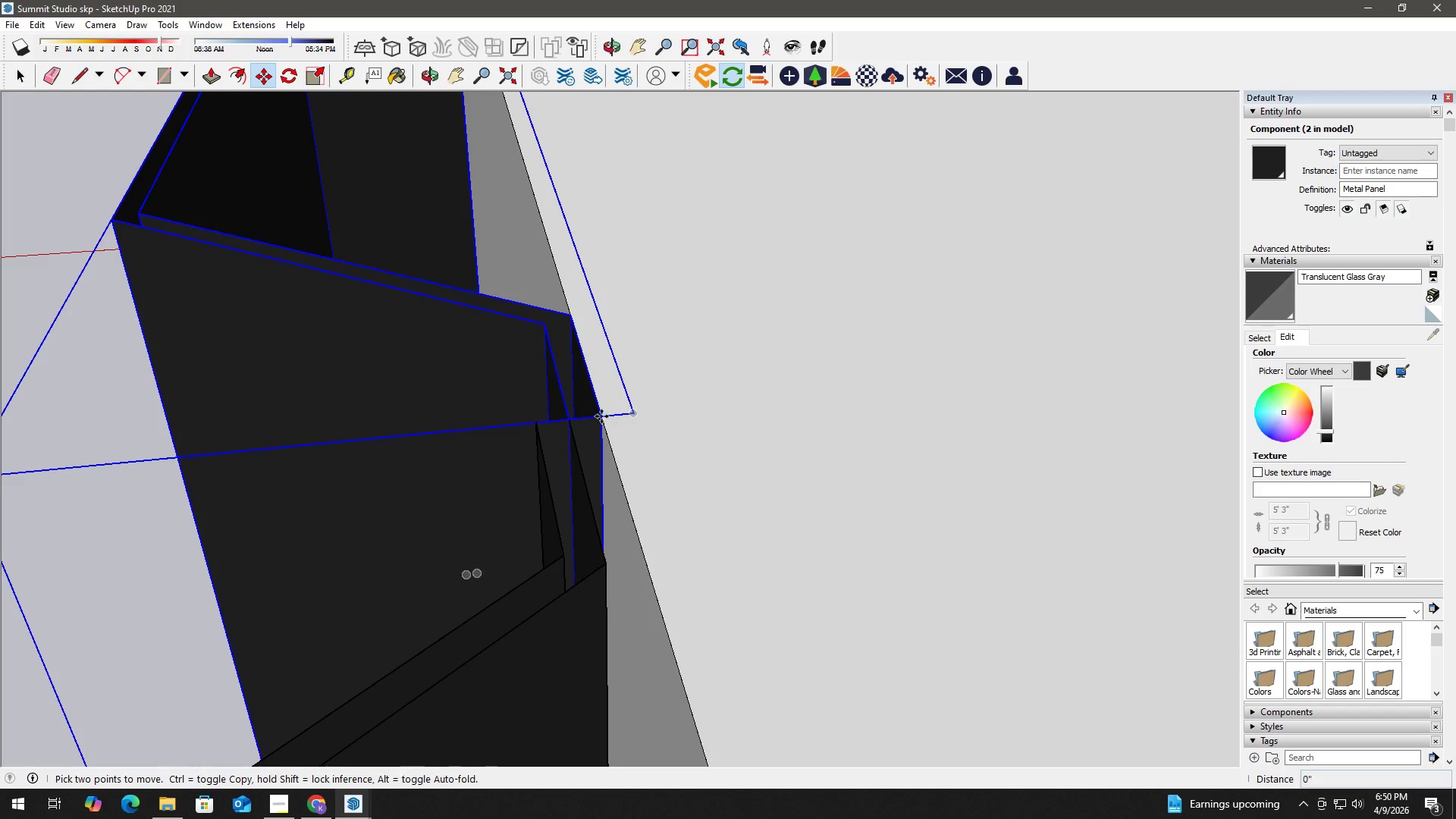 
key(Control+ControlLeft)
 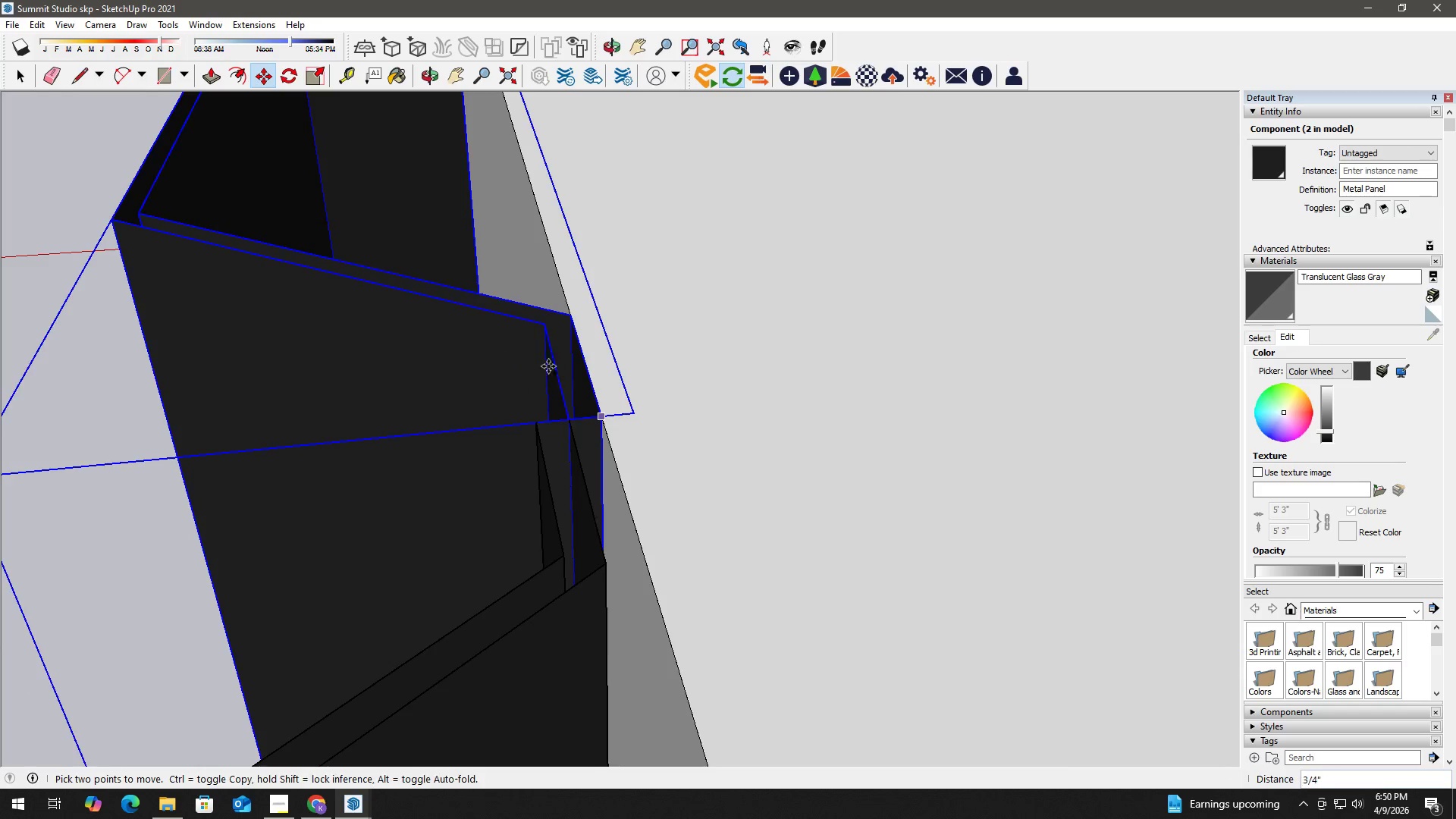 
hold_key(key=ShiftLeft, duration=1.51)
 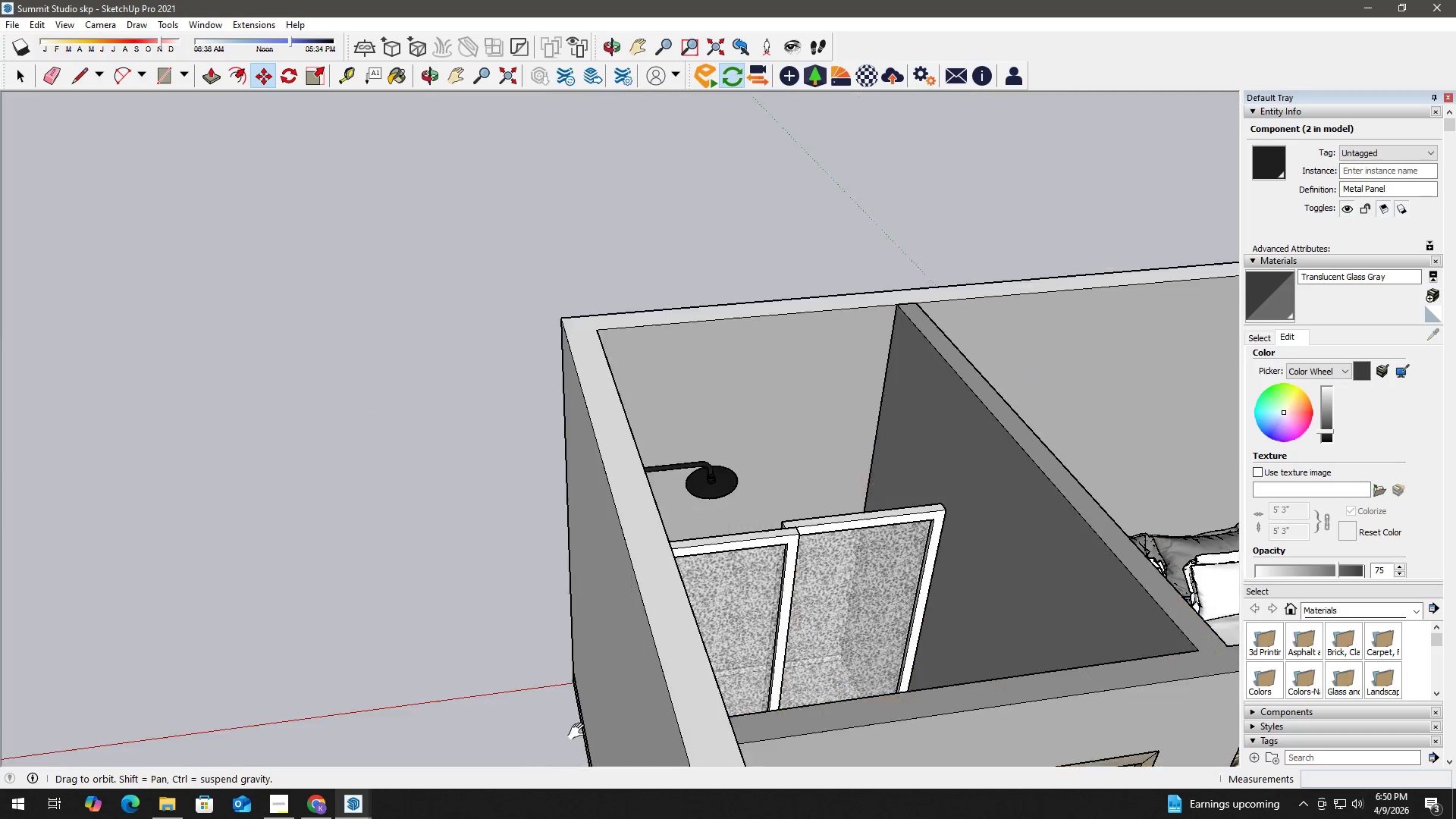 
scroll: coordinate [516, 307], scroll_direction: down, amount: 12.0
 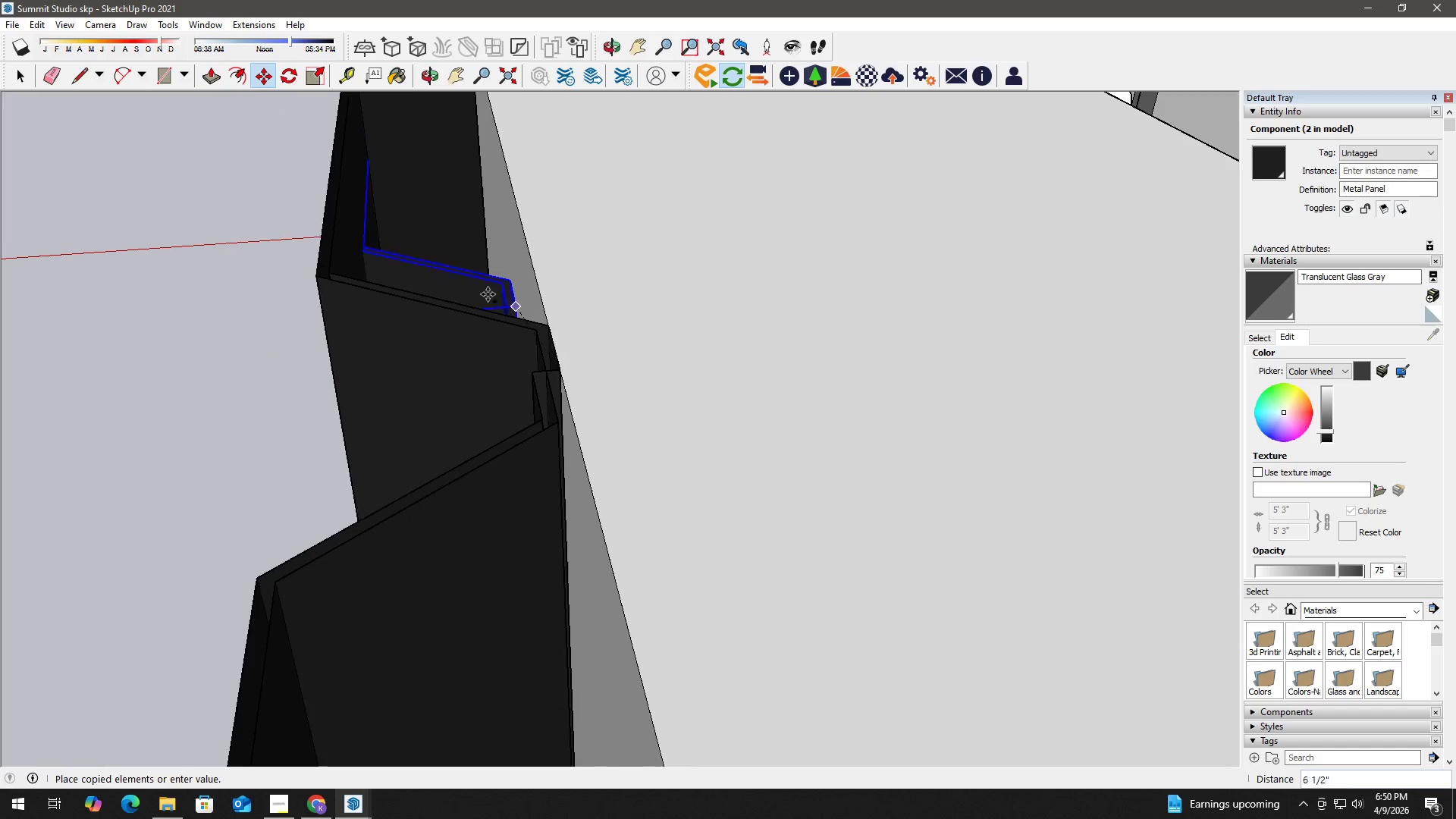 
hold_key(key=ShiftLeft, duration=1.5)
 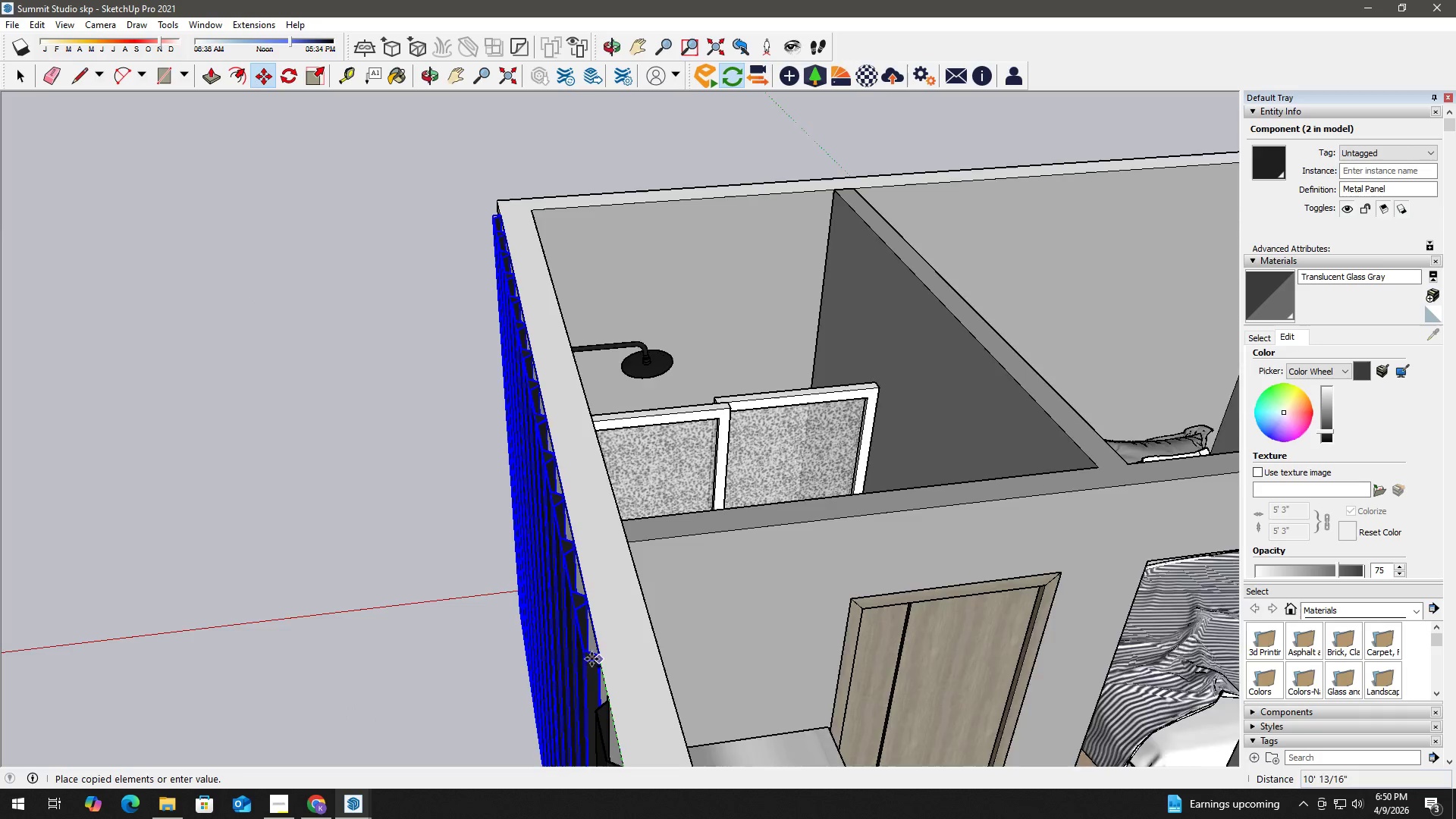 
key(Shift+ShiftLeft)
 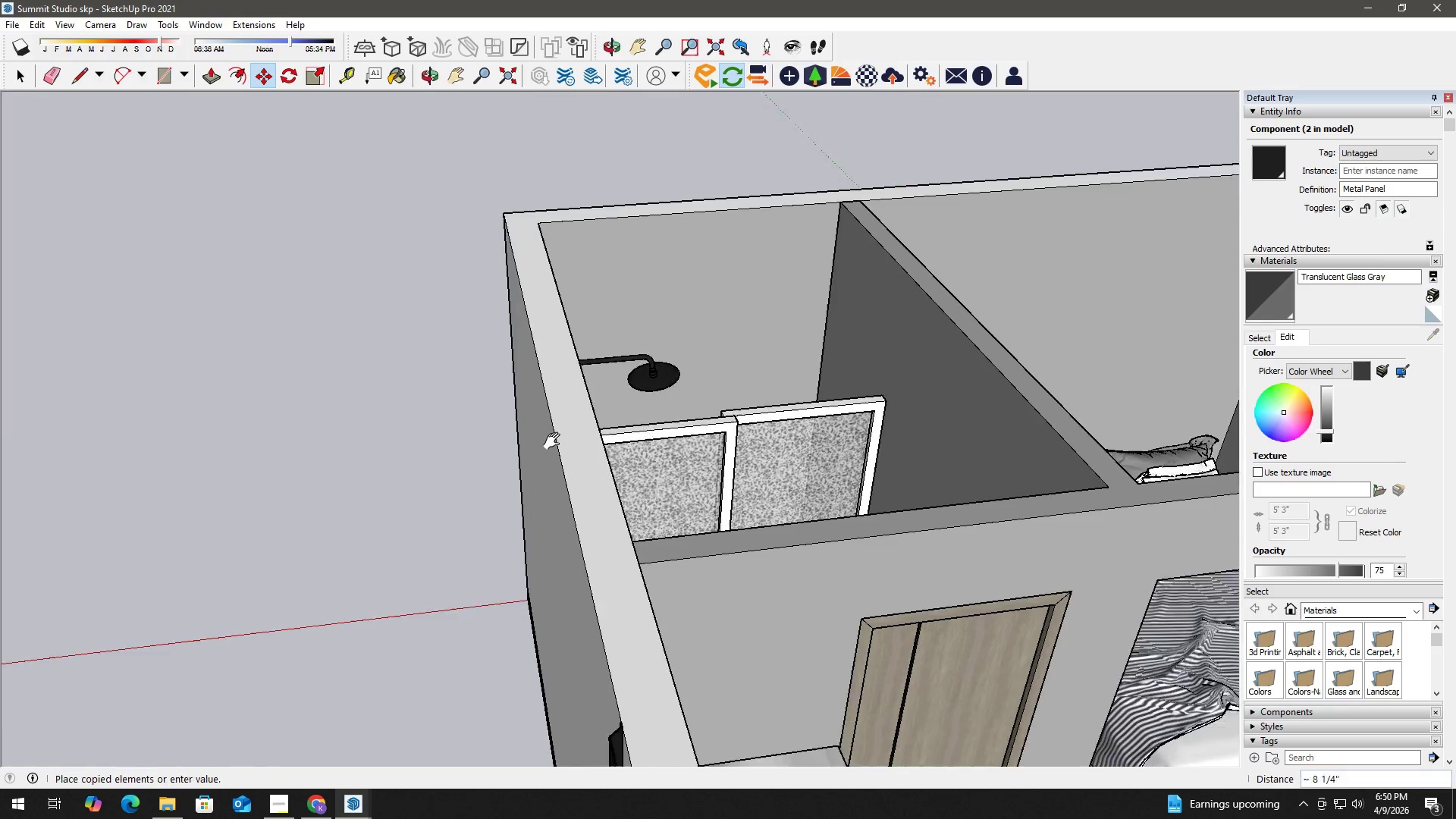 
key(Shift+ShiftLeft)
 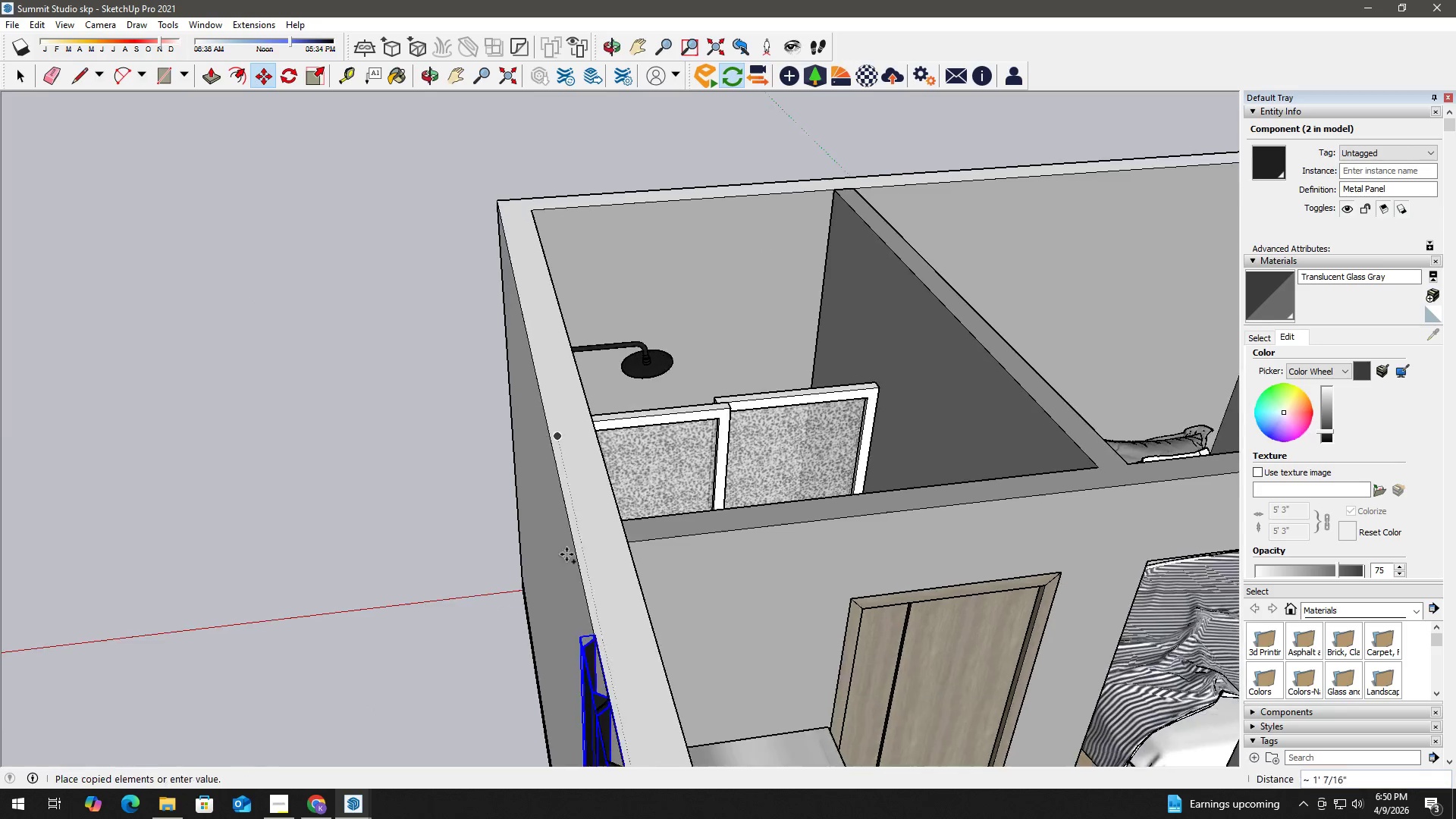 
key(Shift+ShiftLeft)
 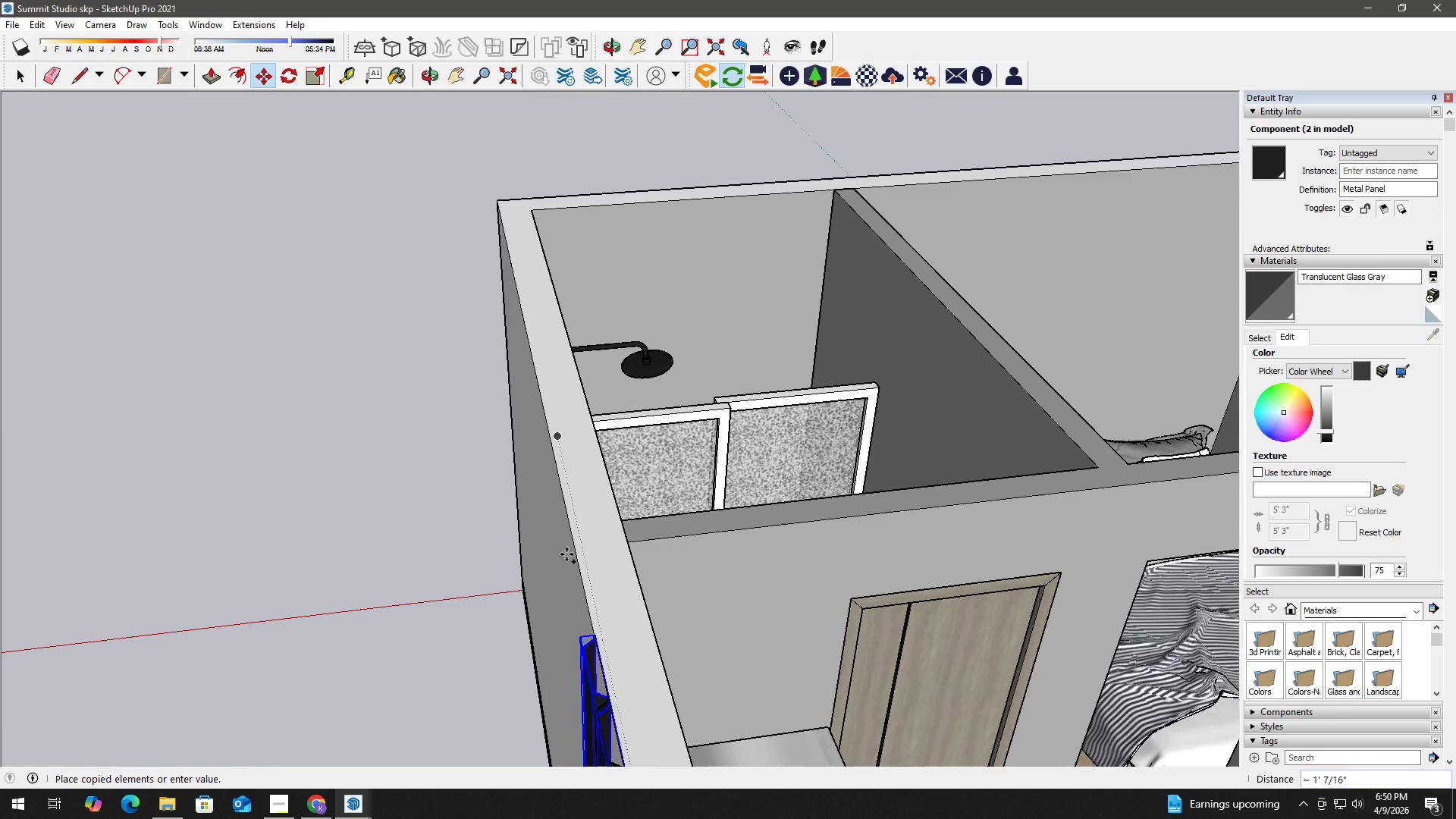 
key(Shift+ShiftLeft)
 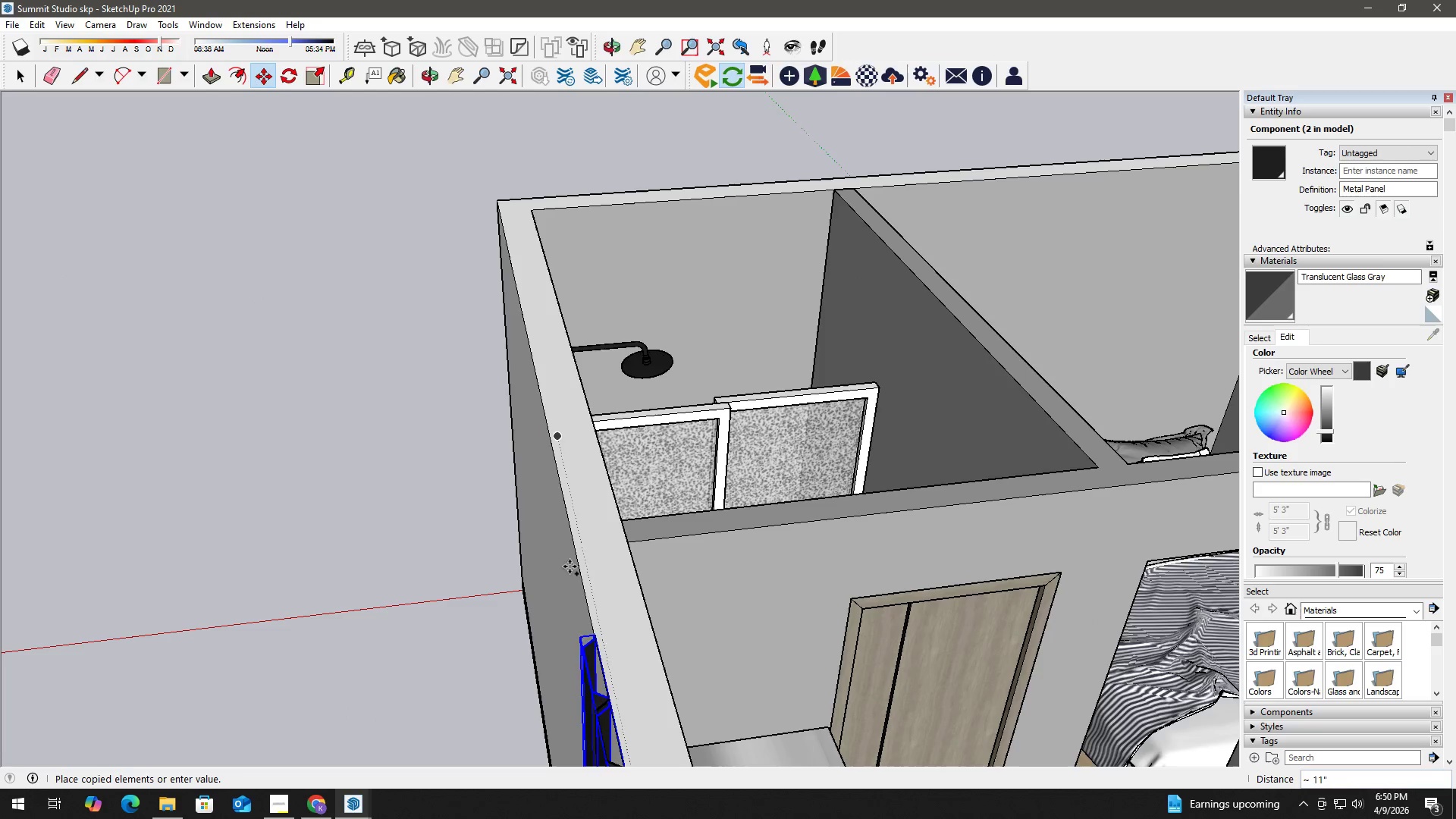 
key(Shift+ShiftLeft)
 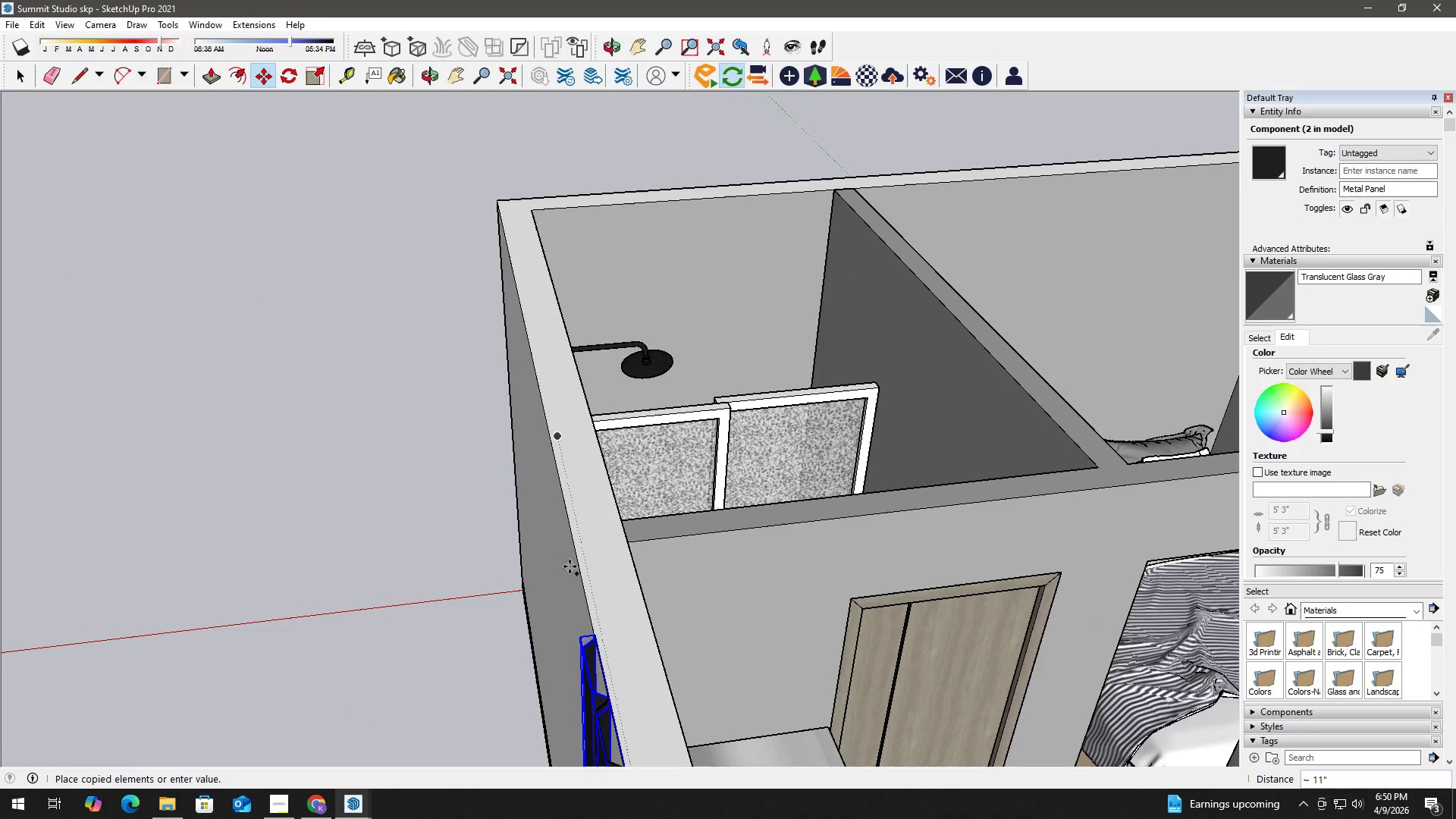 
key(Shift+ShiftLeft)
 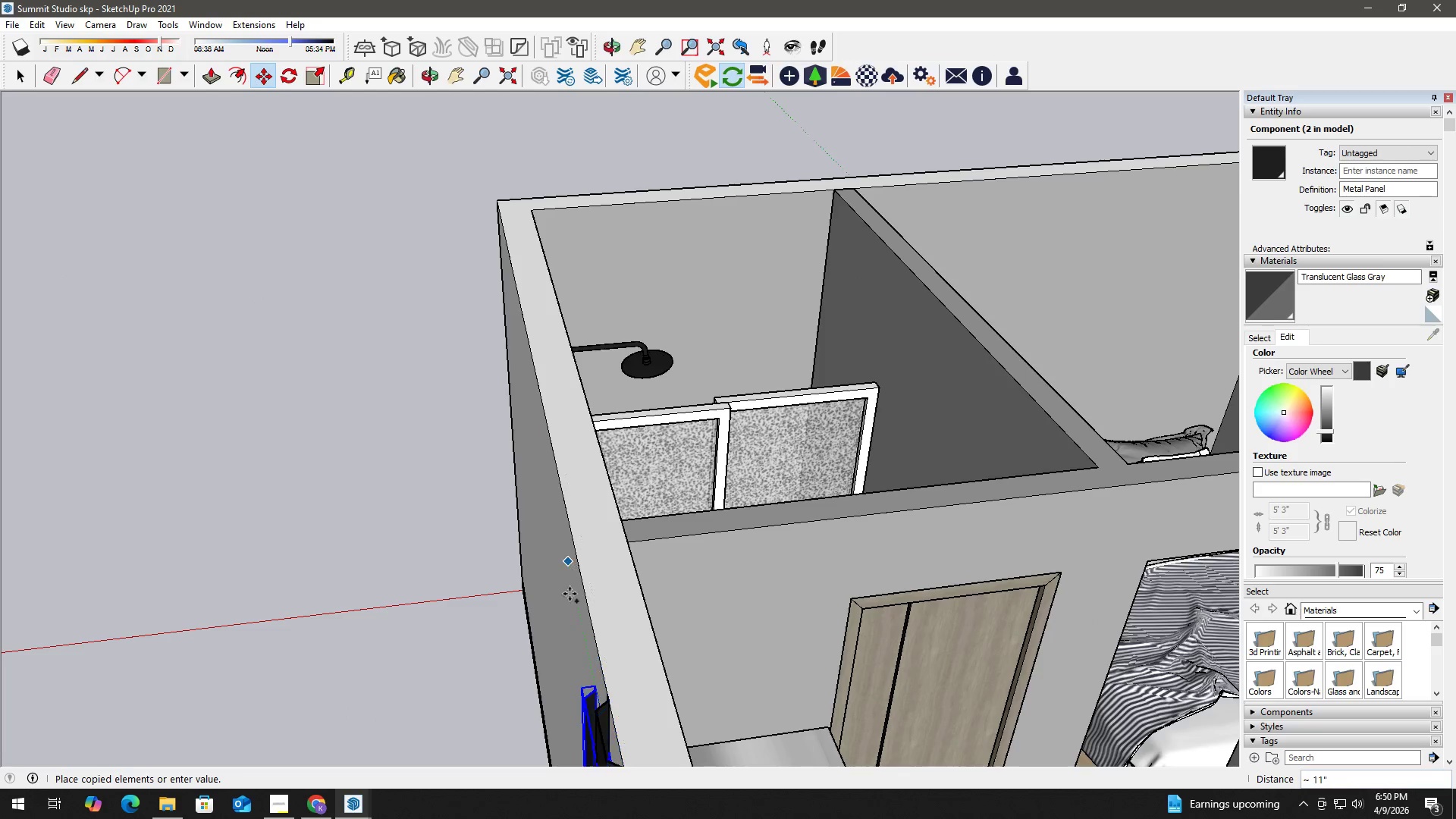 
key(Shift+ShiftLeft)
 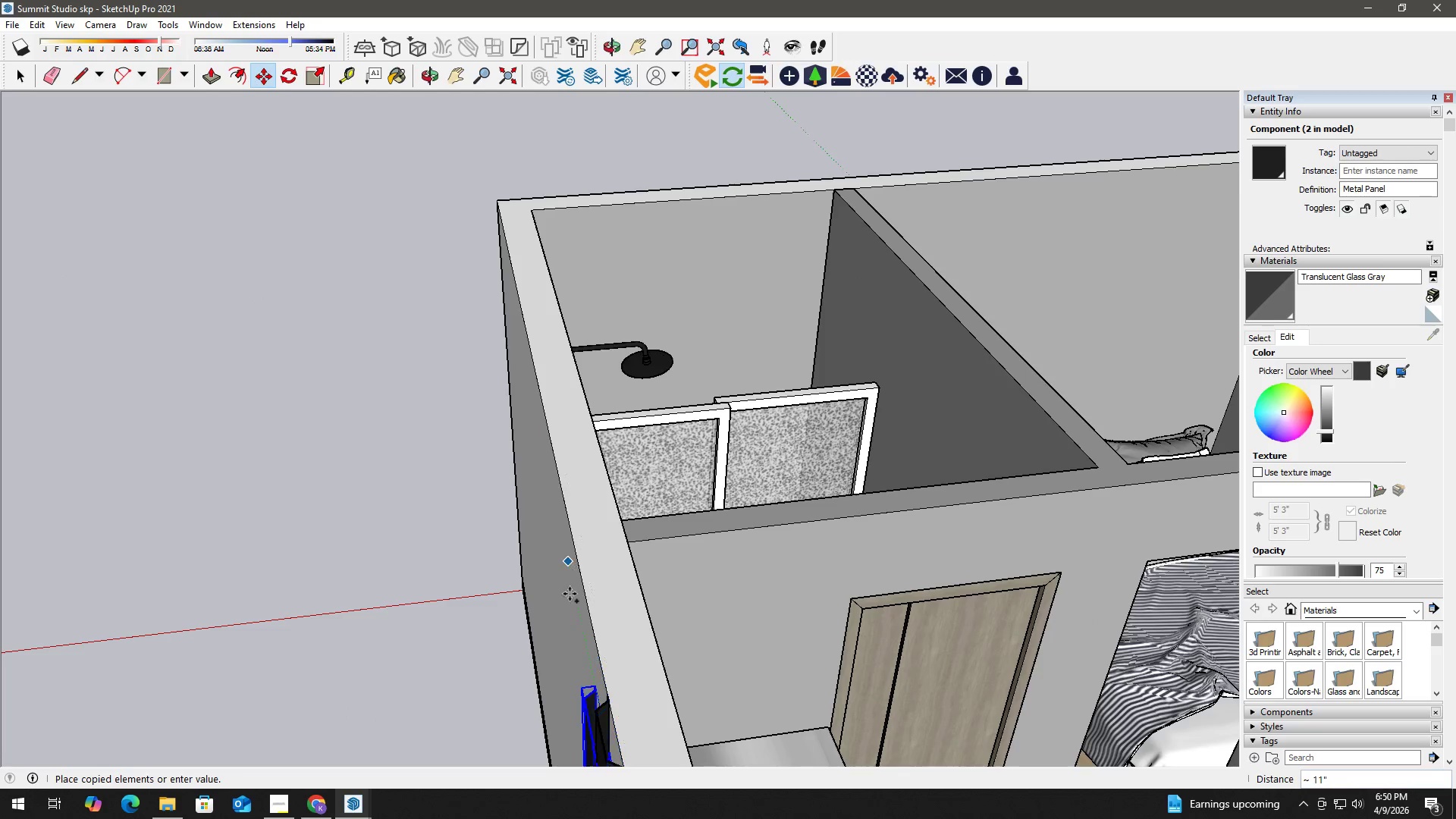 
key(Shift+ShiftLeft)
 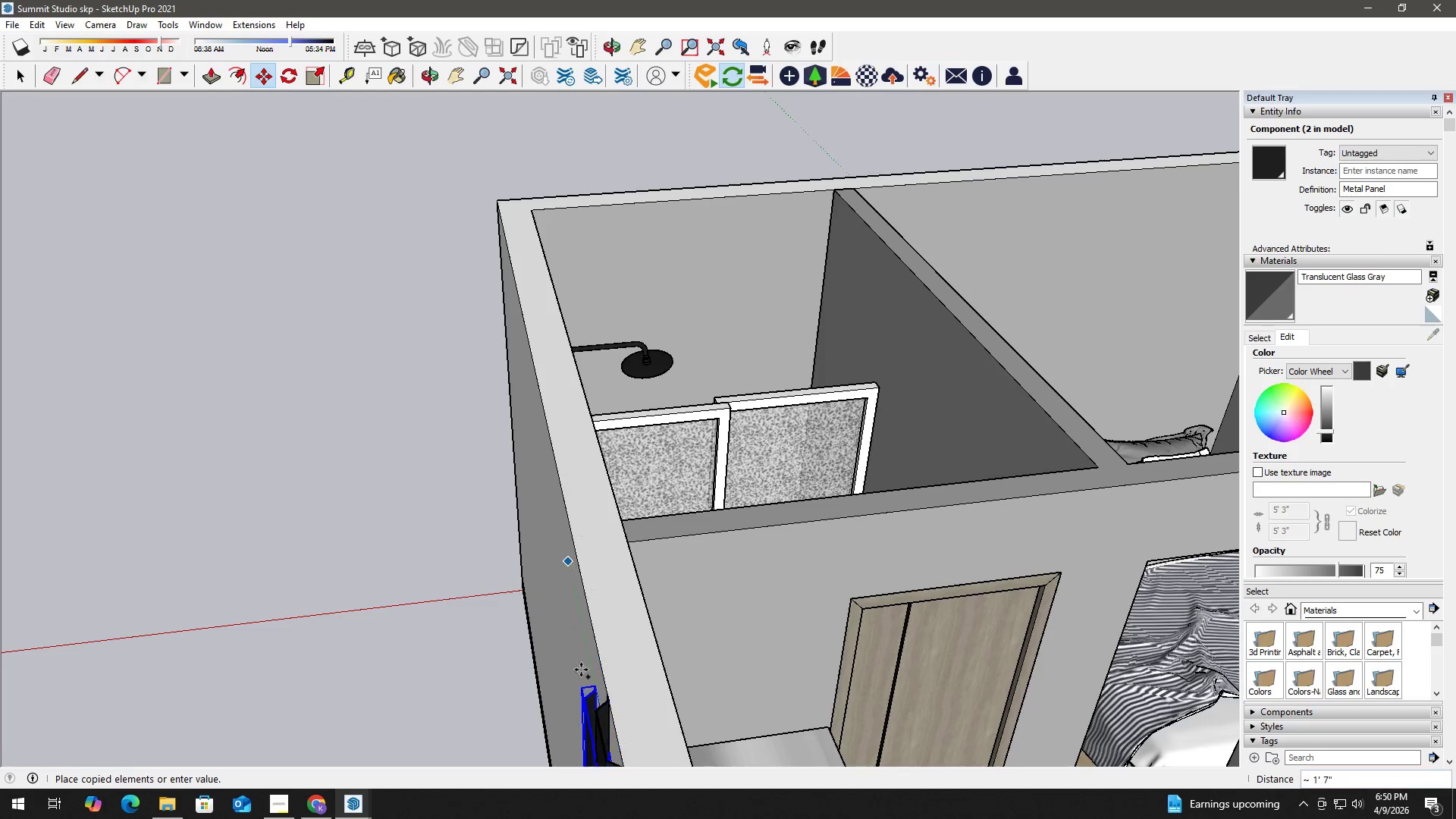 
key(Shift+ShiftLeft)
 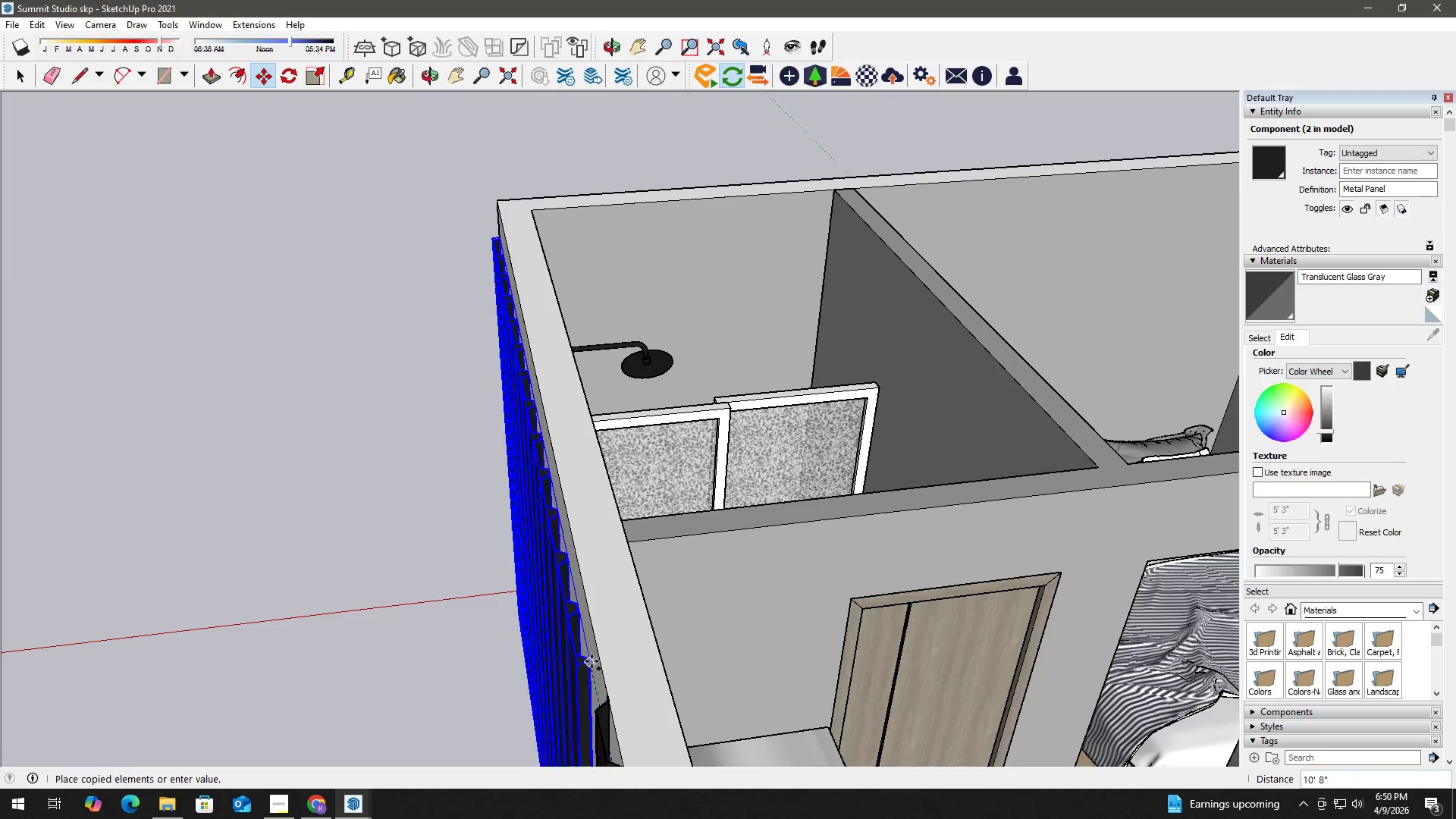 
scroll: coordinate [579, 626], scroll_direction: up, amount: 25.0
 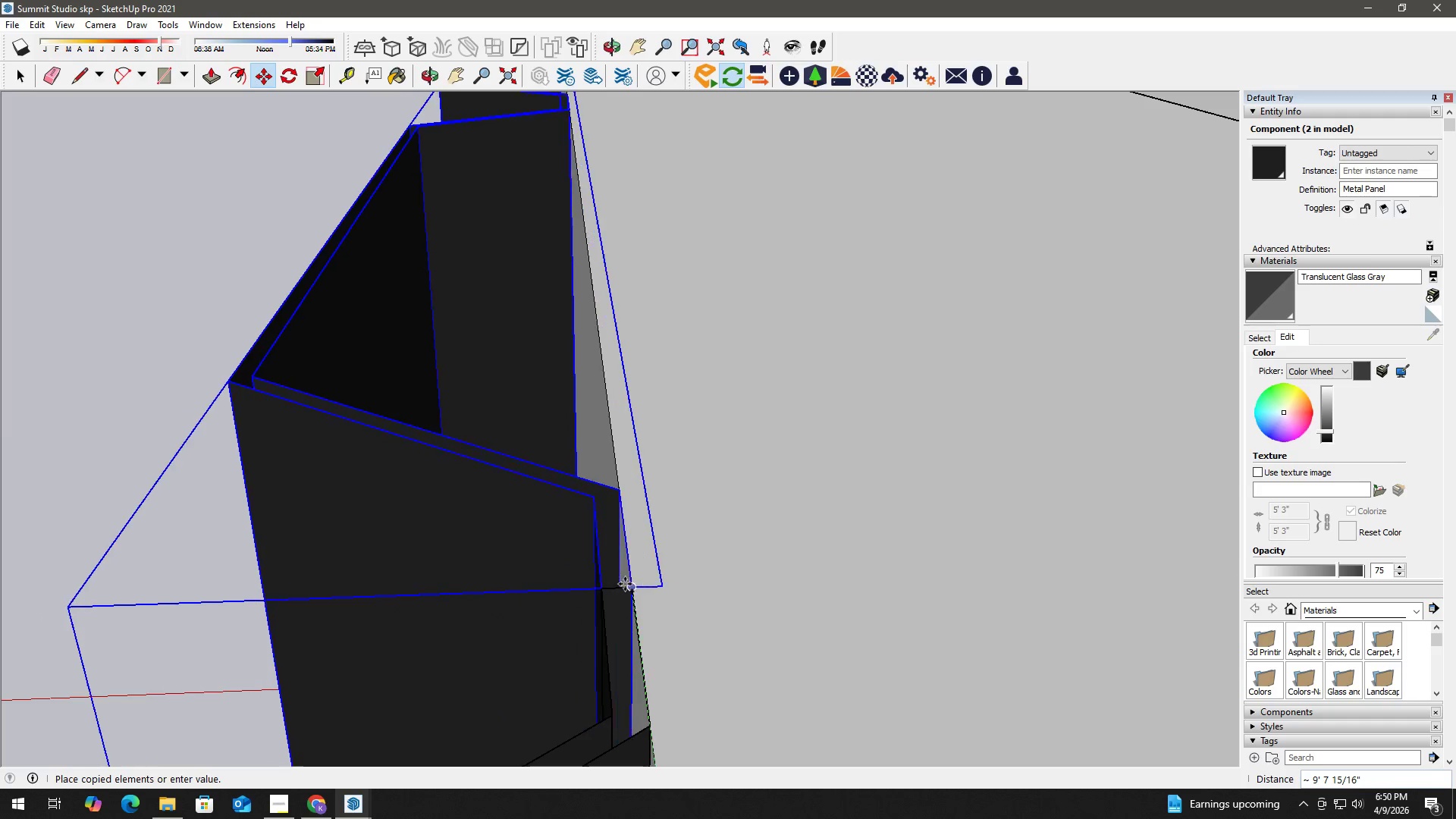 
left_click([629, 583])
 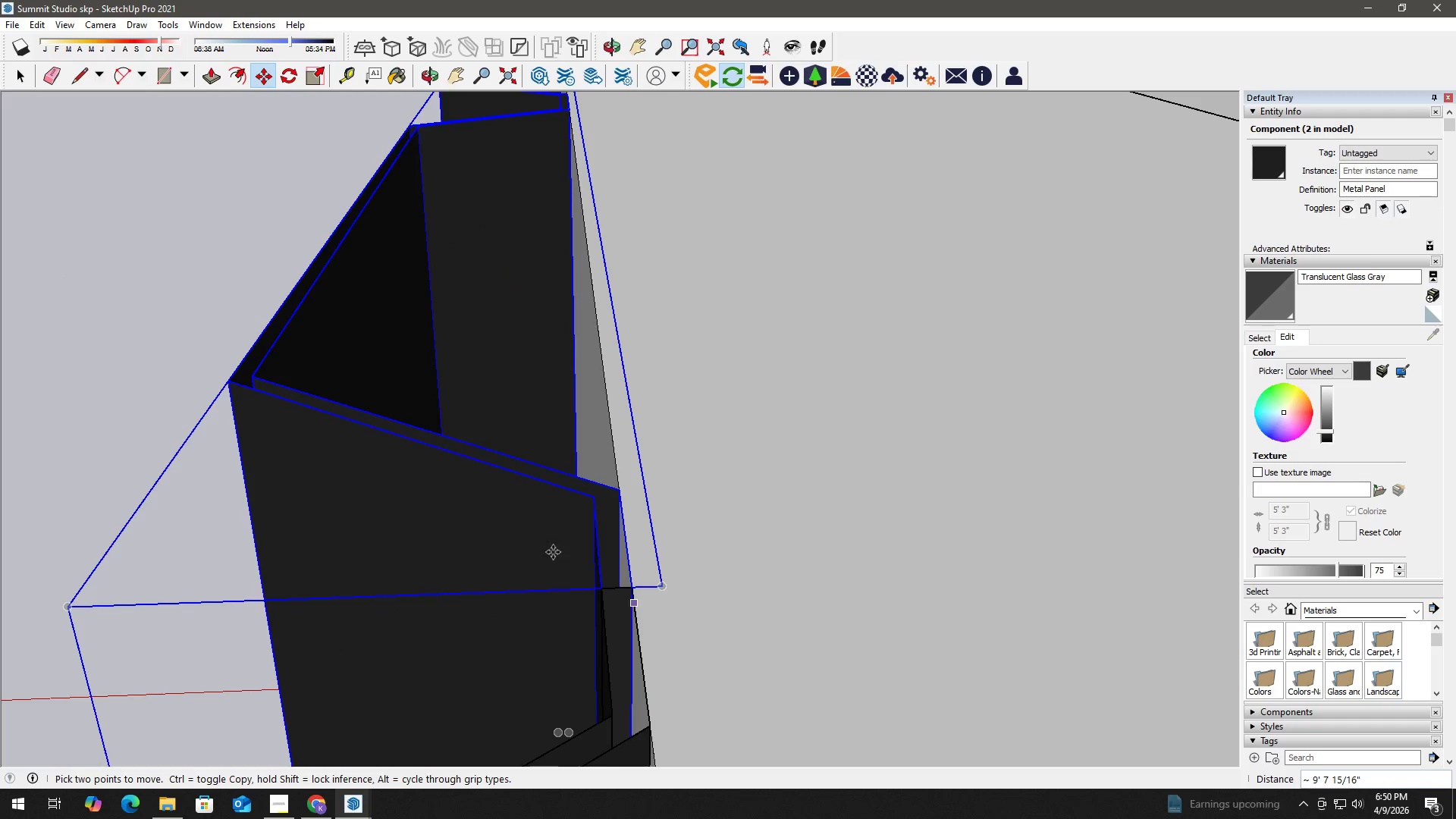 
key(Space)
 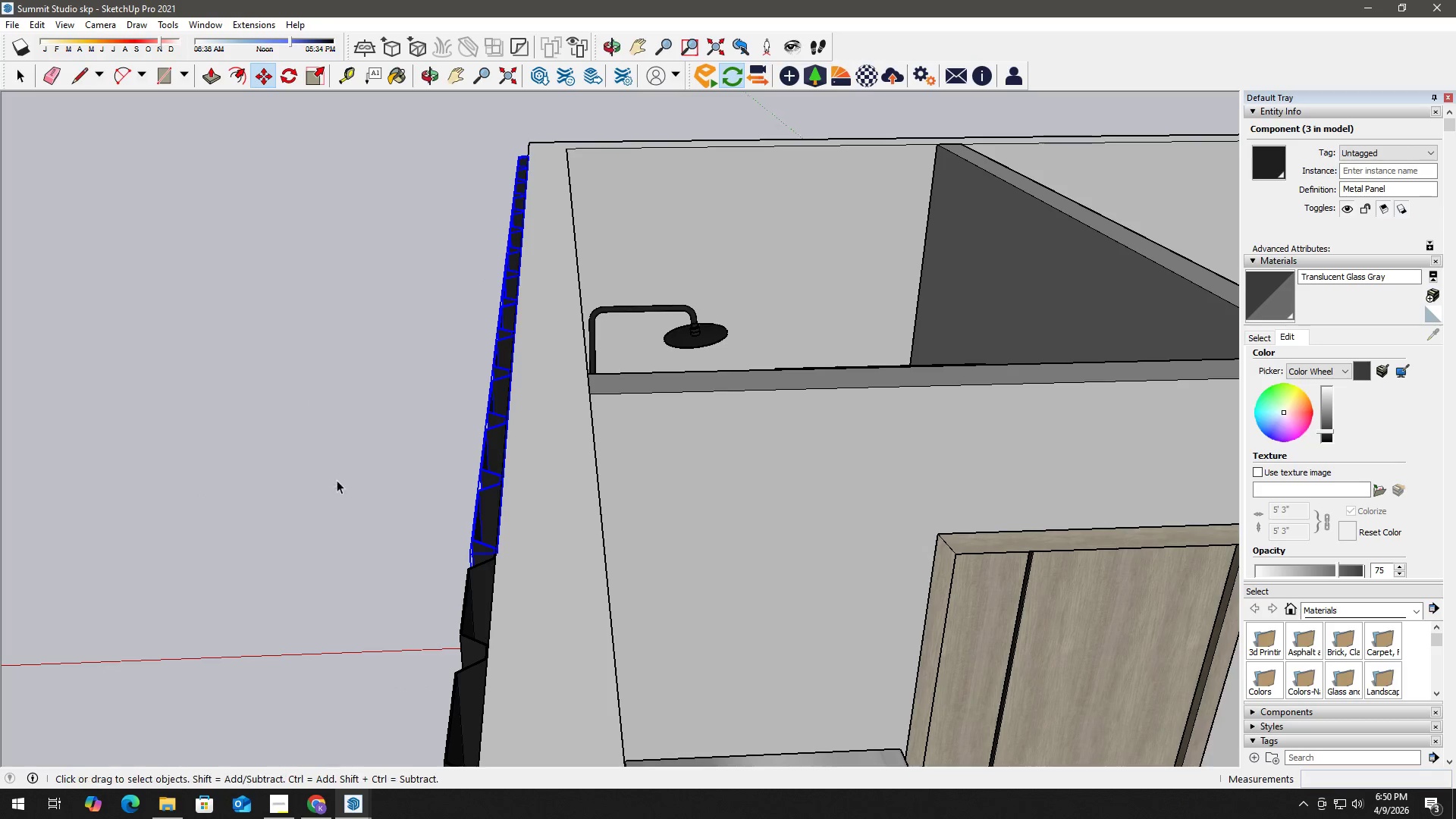 
scroll: coordinate [485, 552], scroll_direction: down, amount: 46.0
 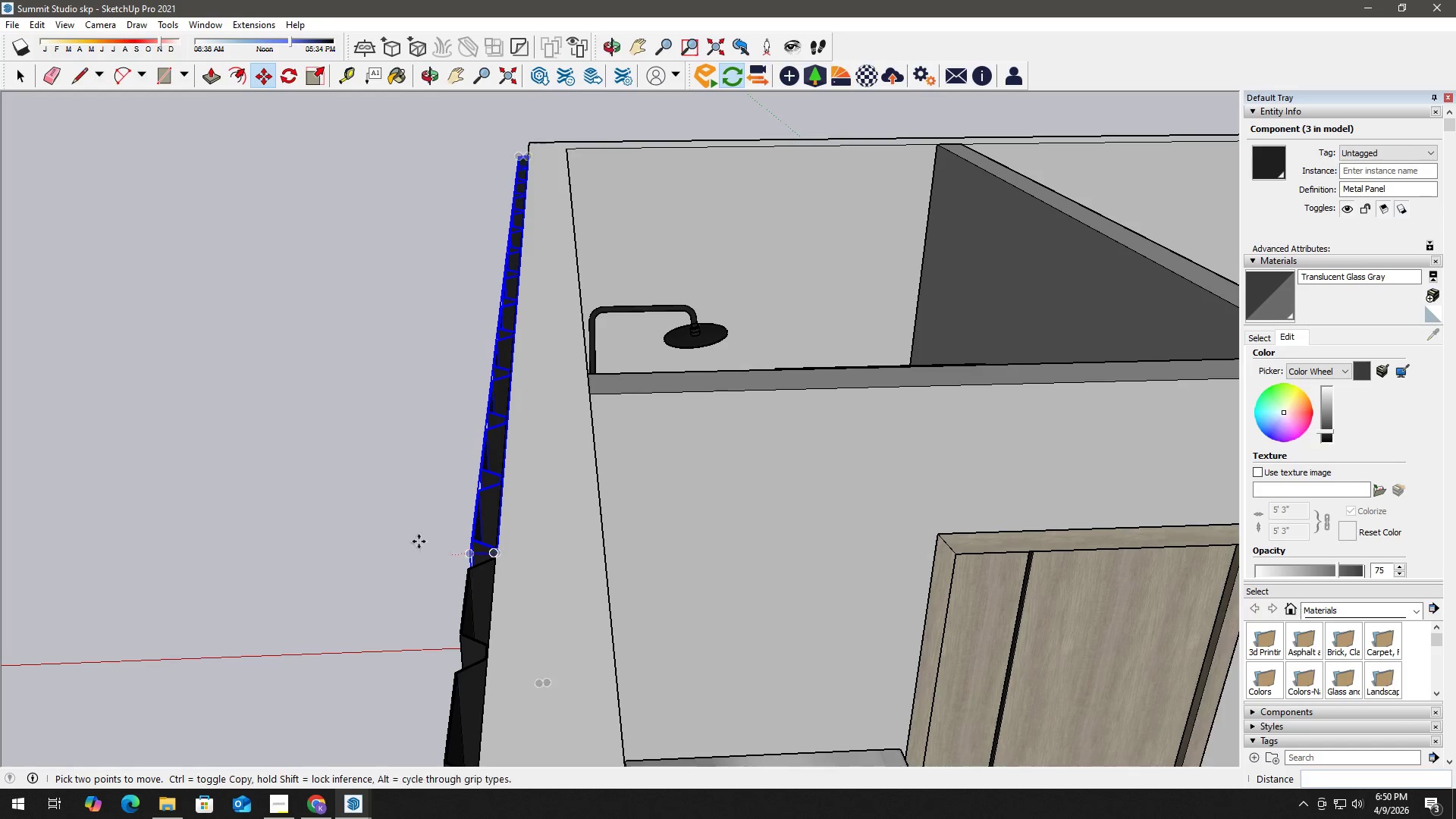 
left_click([331, 470])
 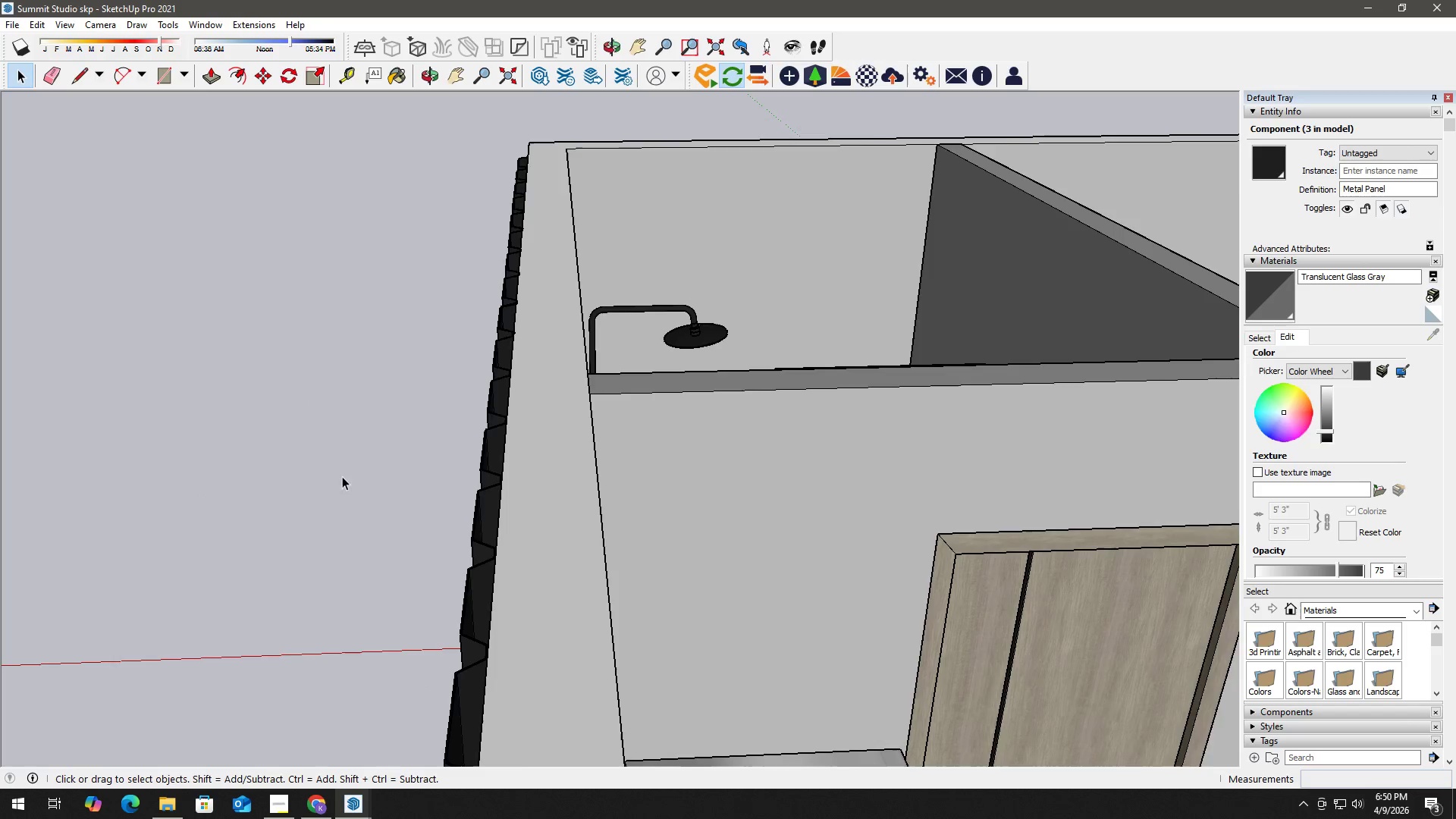 
key(H)
 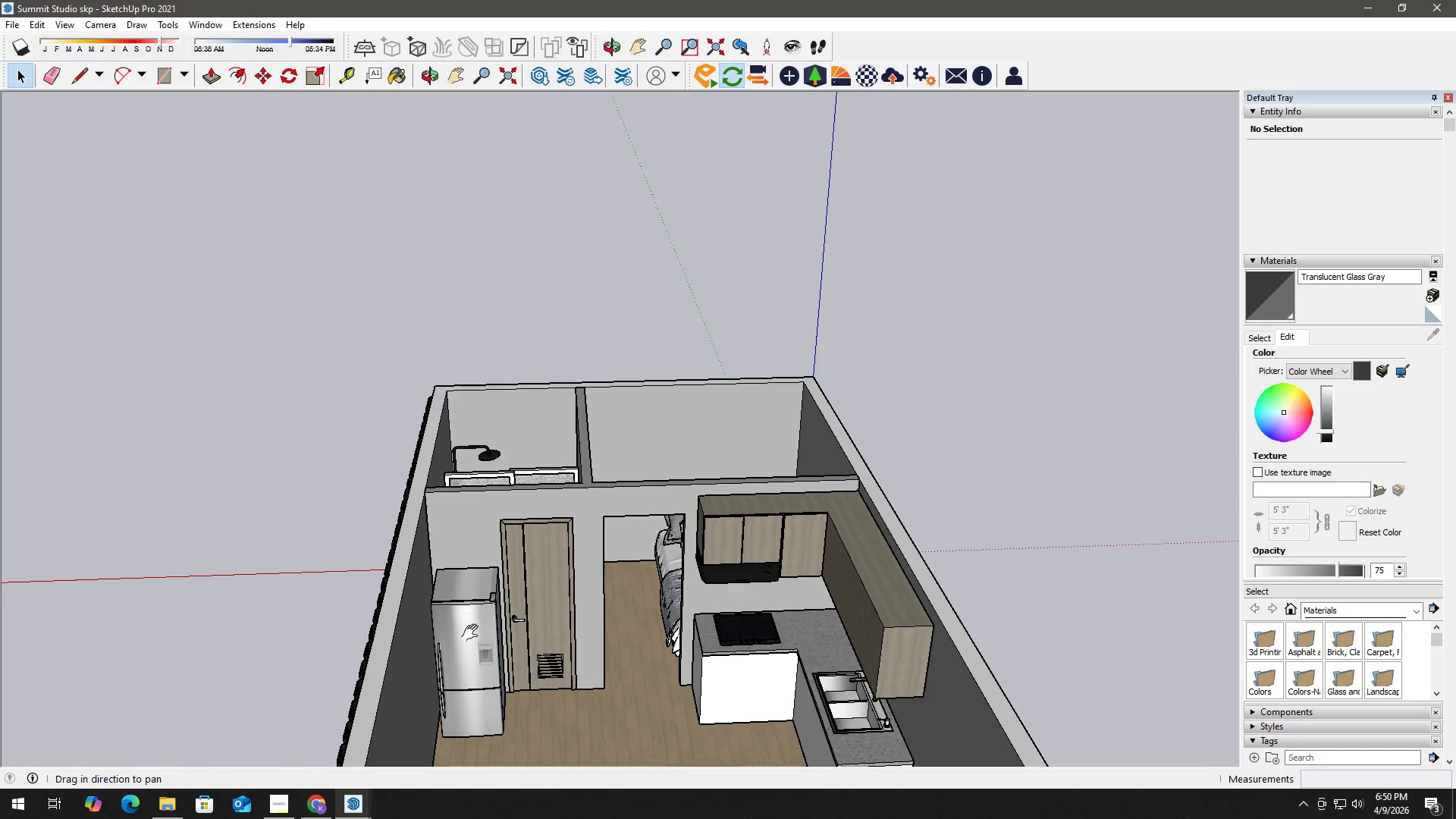 
left_click_drag(start_coordinate=[475, 631], to_coordinate=[585, 249])
 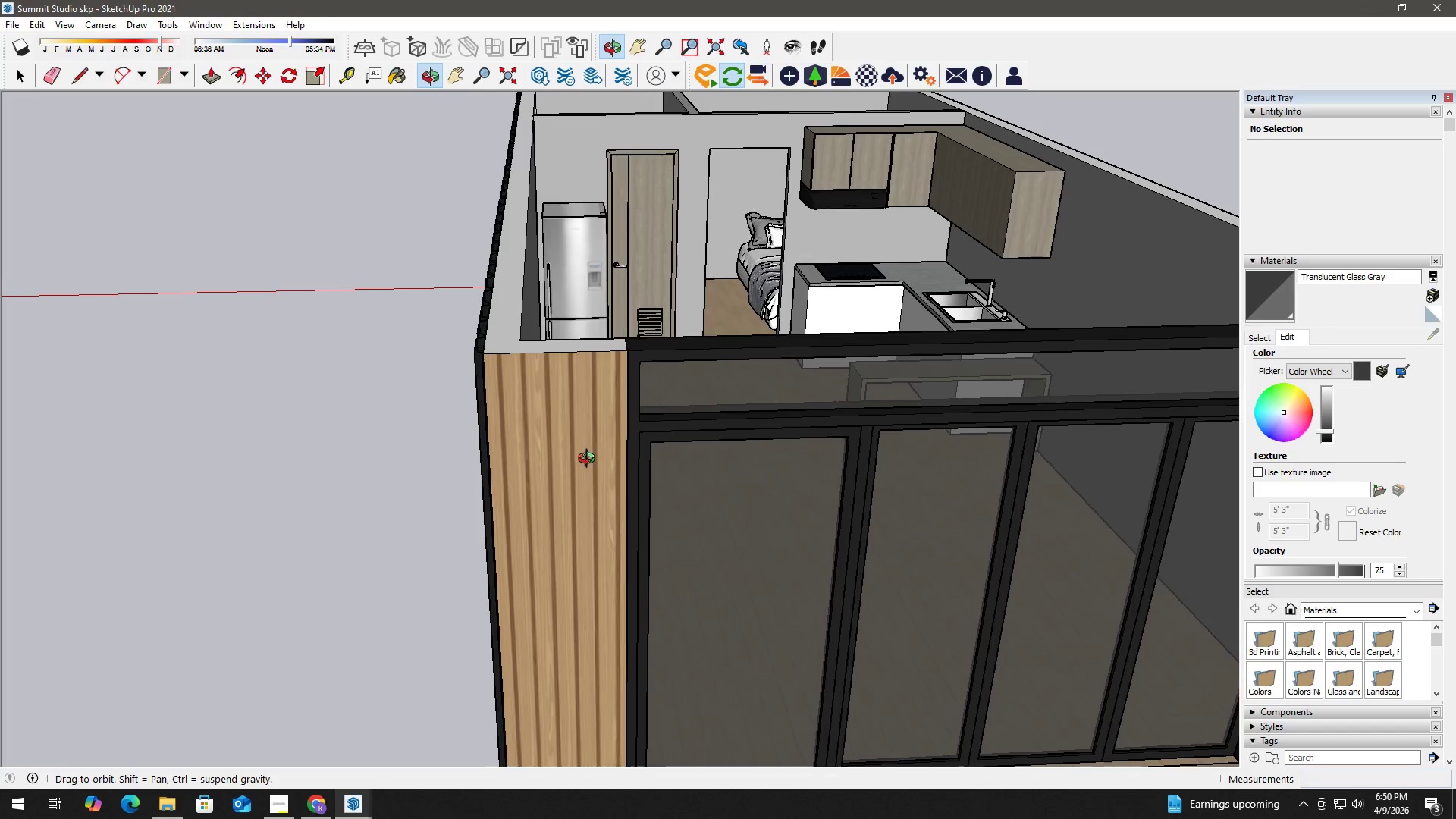 
scroll: coordinate [419, 560], scroll_direction: down, amount: 23.0
 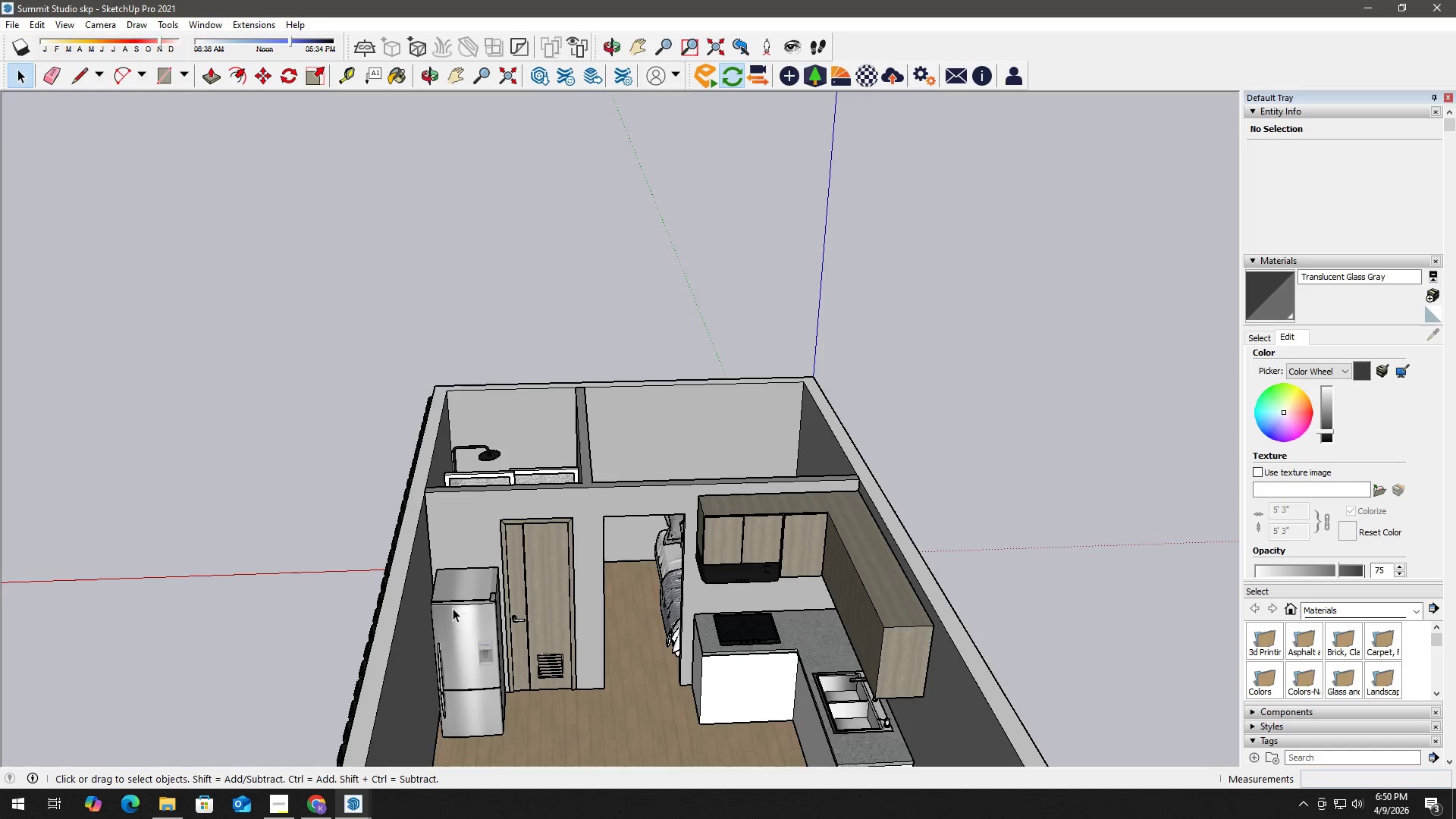 
key(Alt+Tab)
 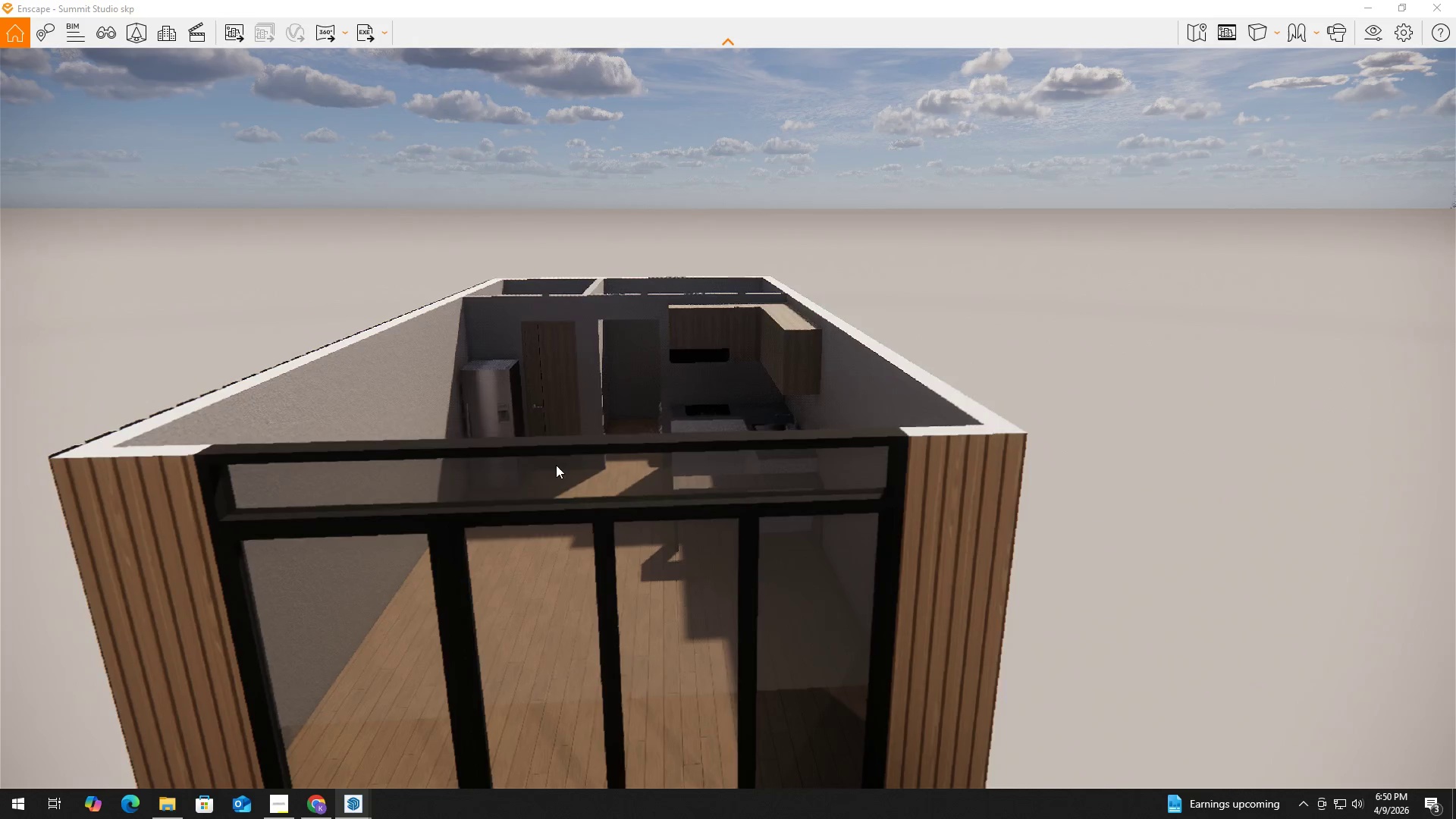 
scroll: coordinate [577, 425], scroll_direction: down, amount: 7.0
 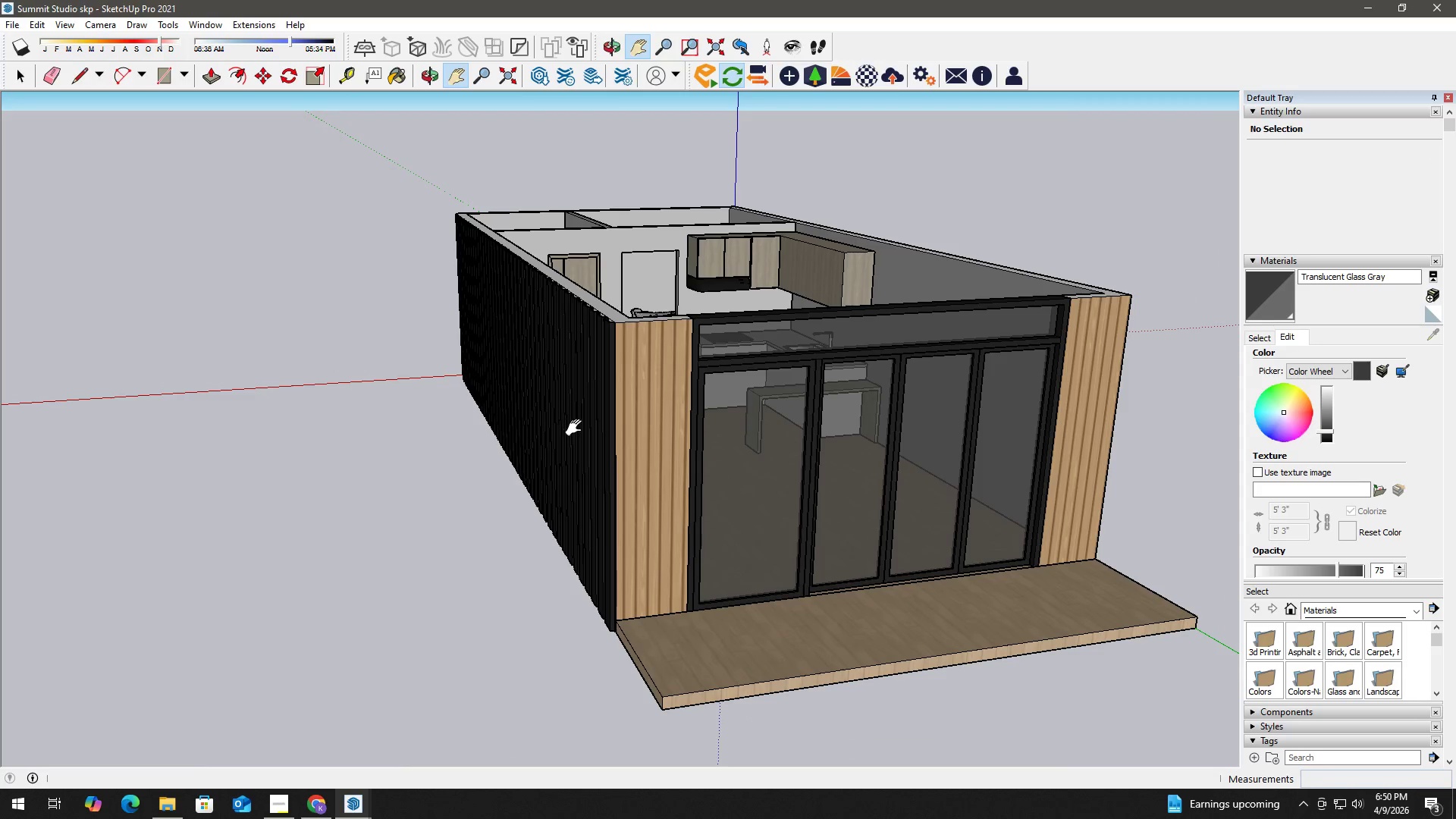 
middle_click([556, 465])
 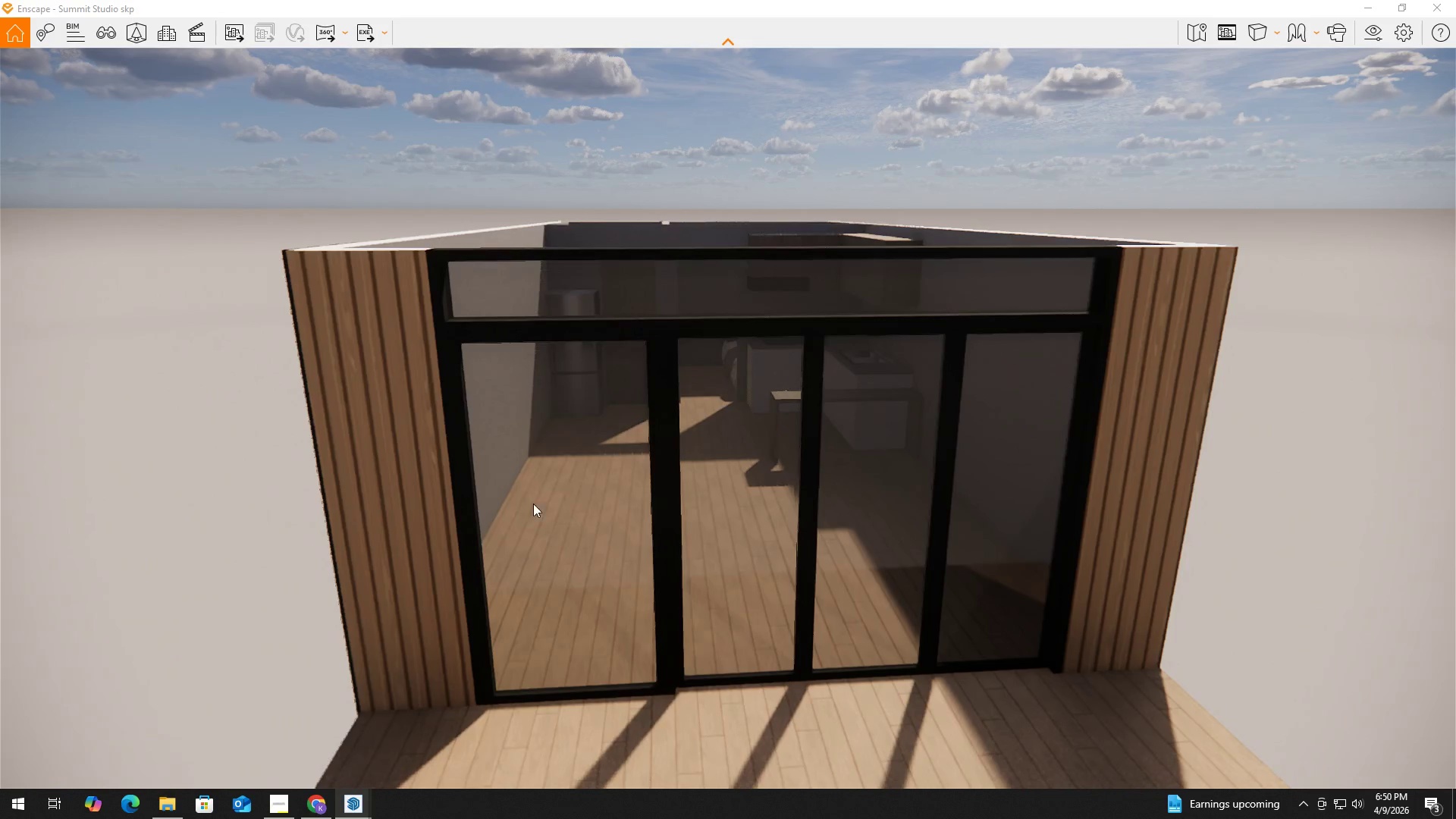 
scroll: coordinate [512, 513], scroll_direction: down, amount: 6.0
 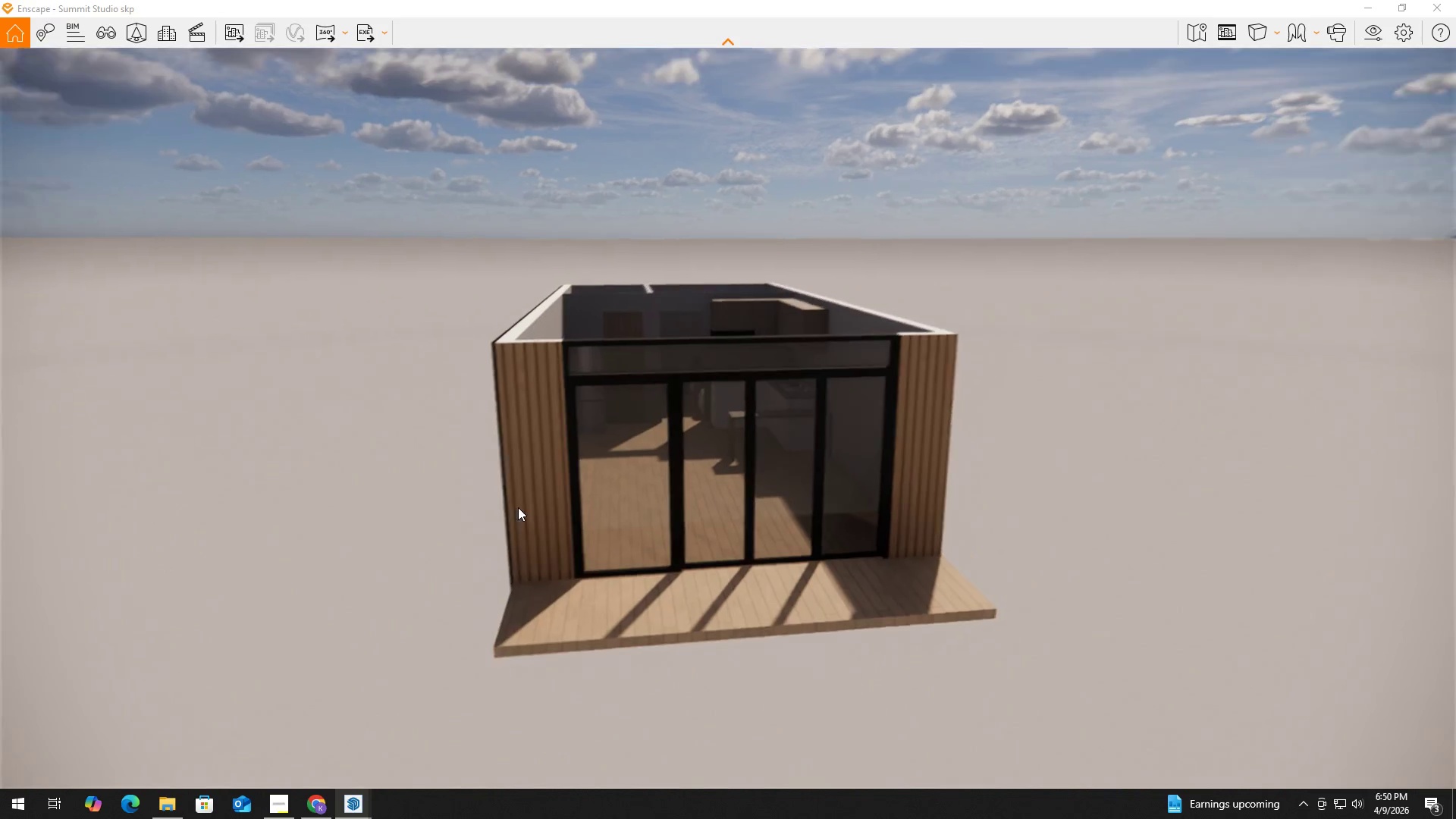 
left_click([518, 507])
 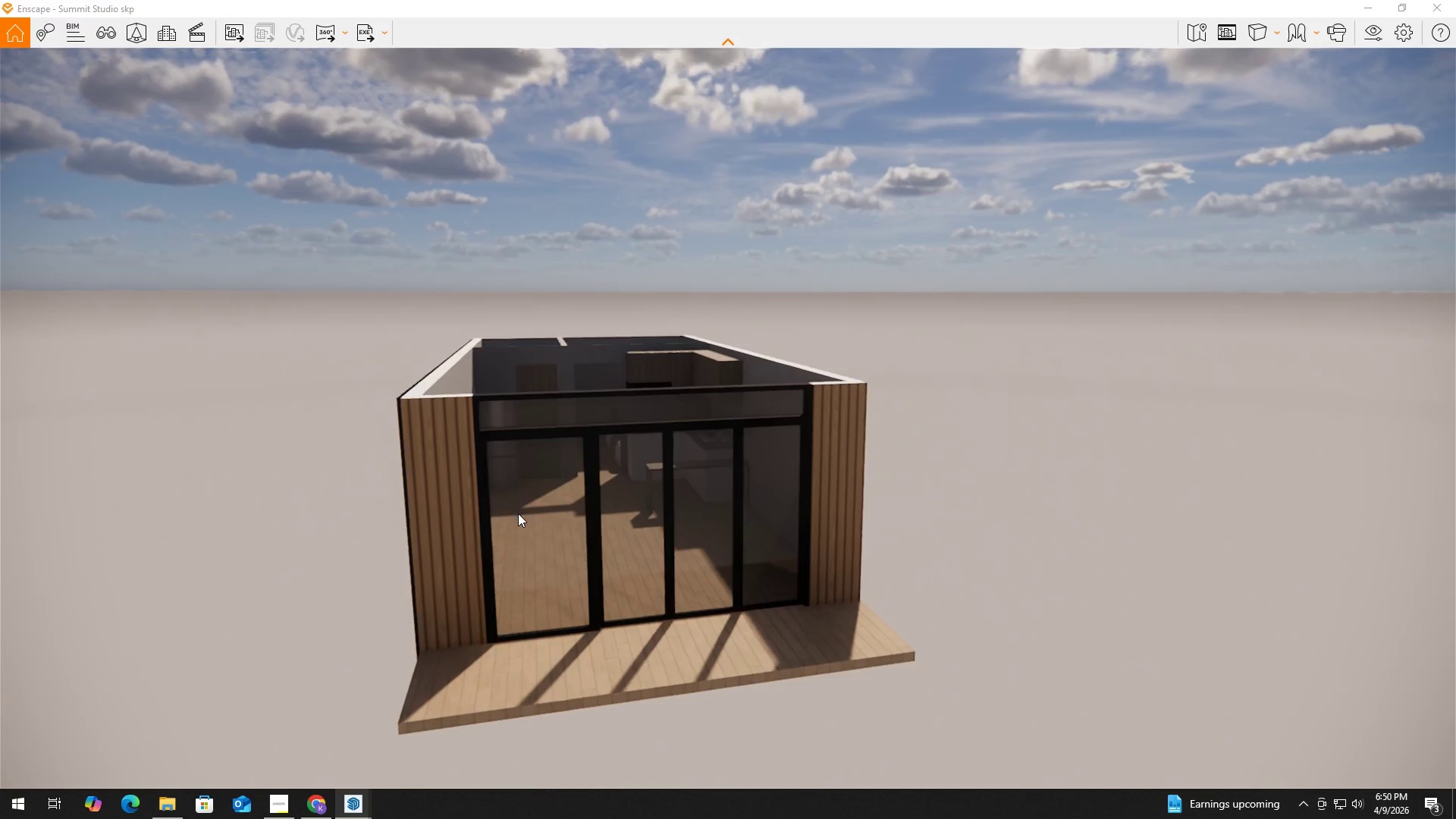 
hold_key(key=A, duration=0.56)
 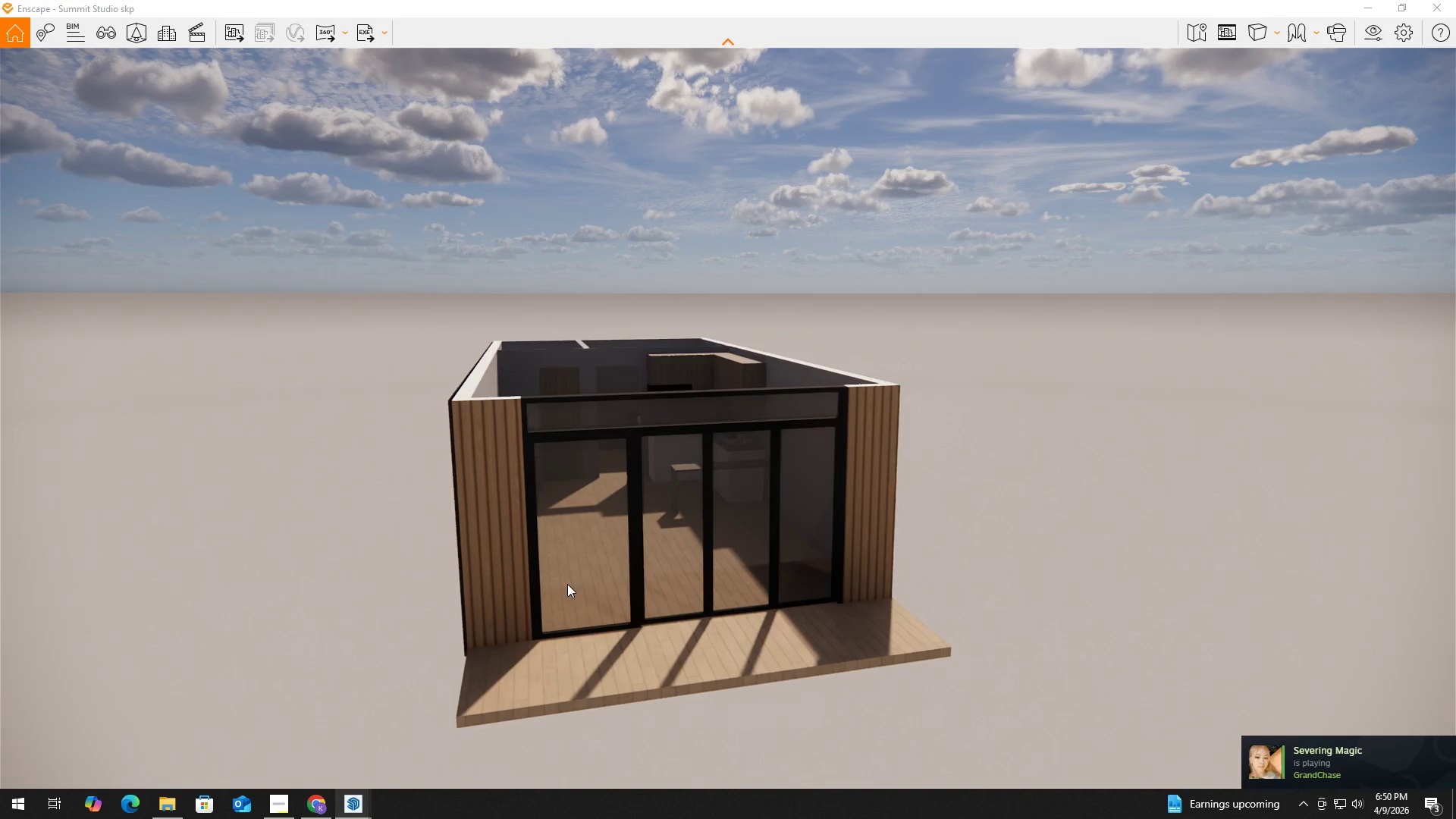 
type(sd)
 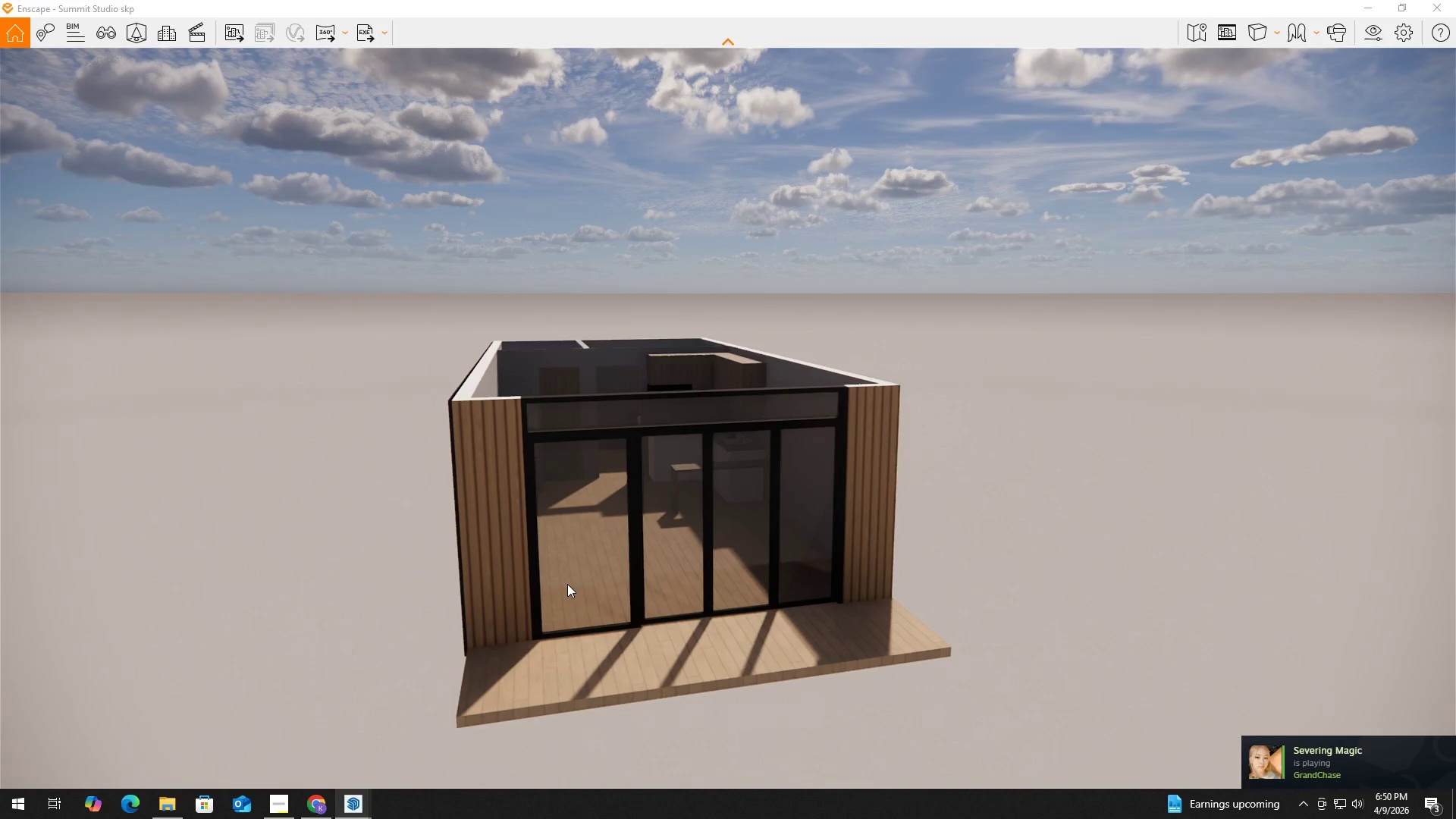 
hold_key(key=Q, duration=0.47)
 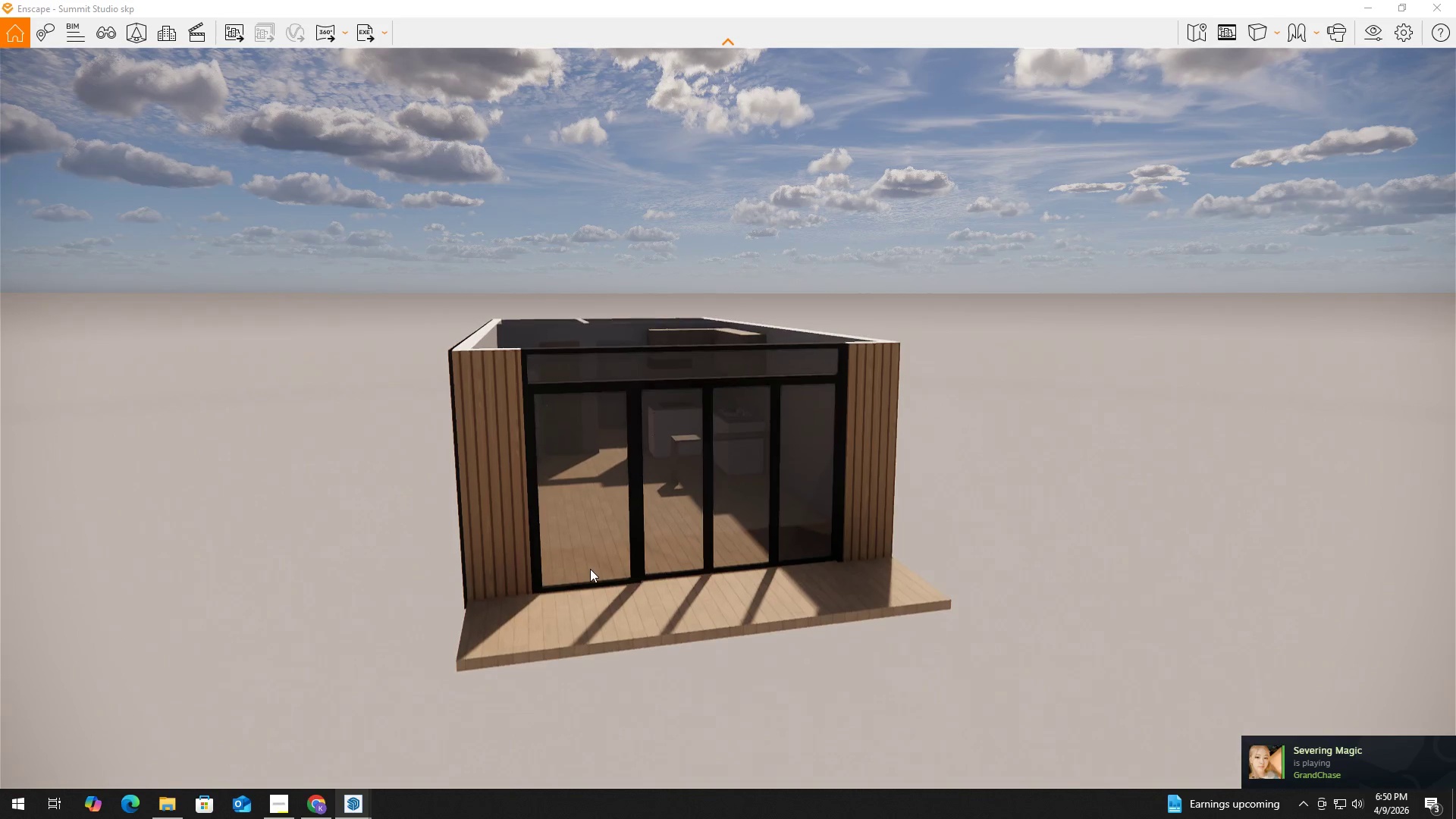 
hold_key(key=Q, duration=0.52)
 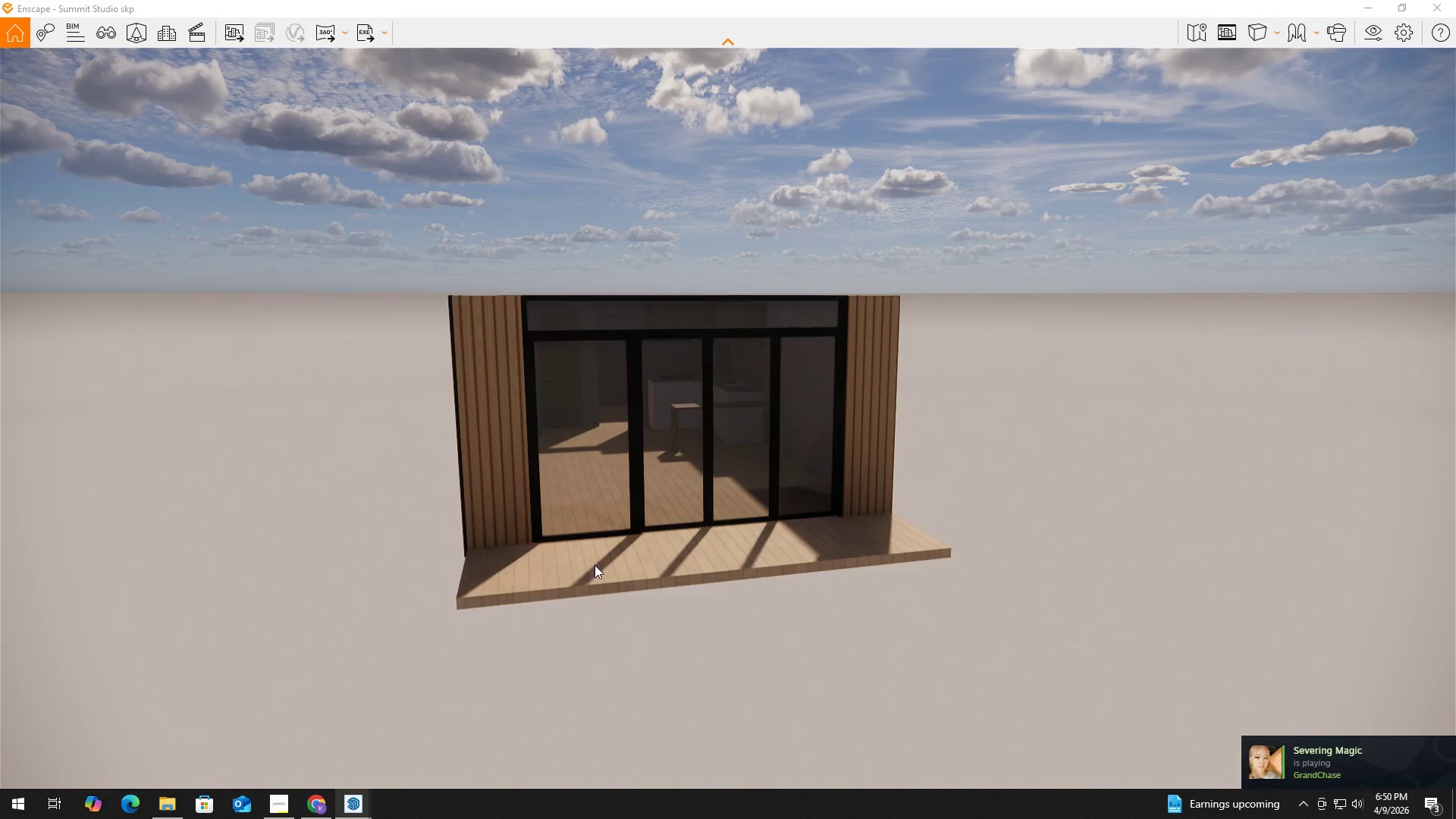 
hold_key(key=A, duration=1.5)
 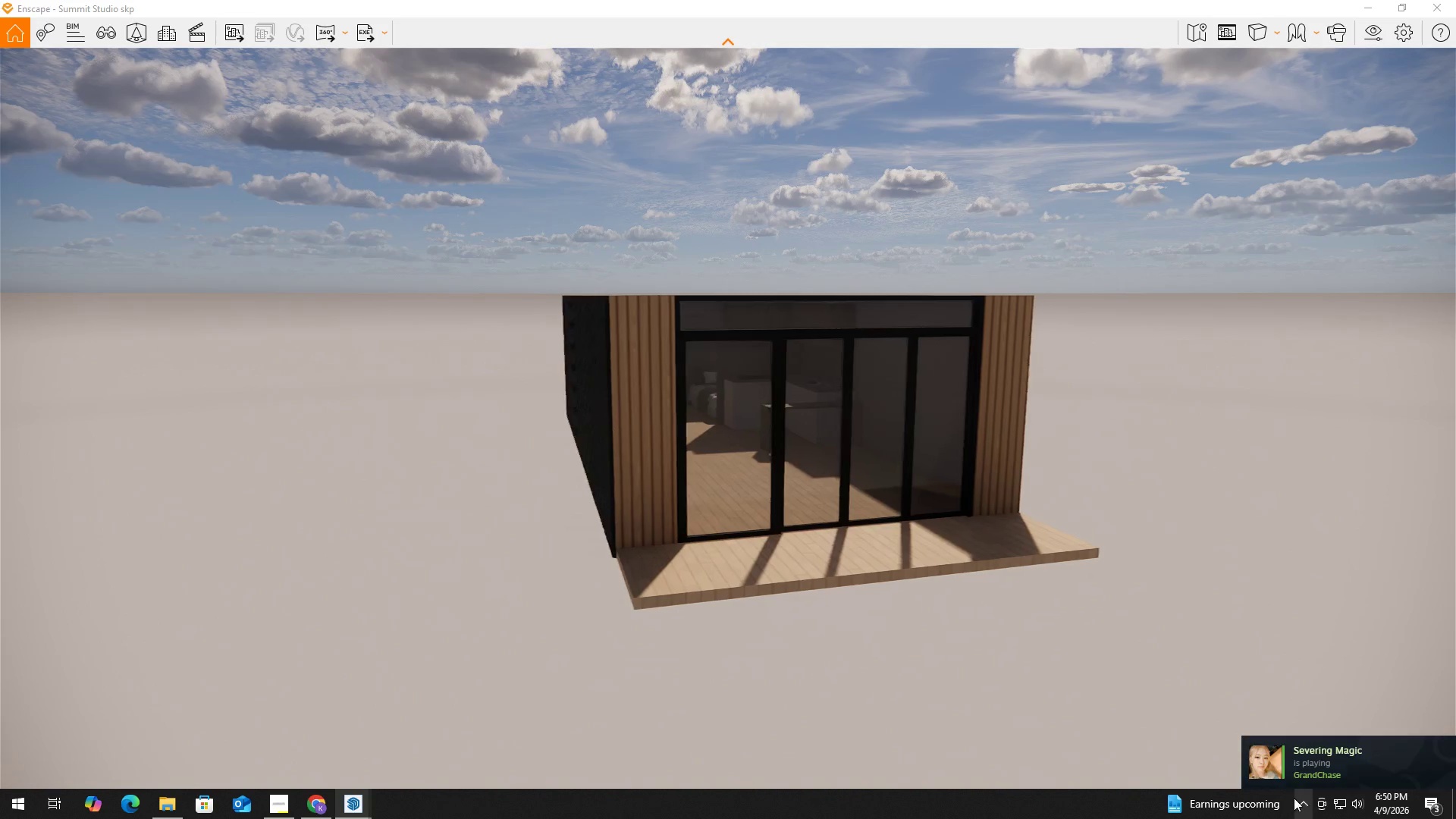 
type(aaaaa)
 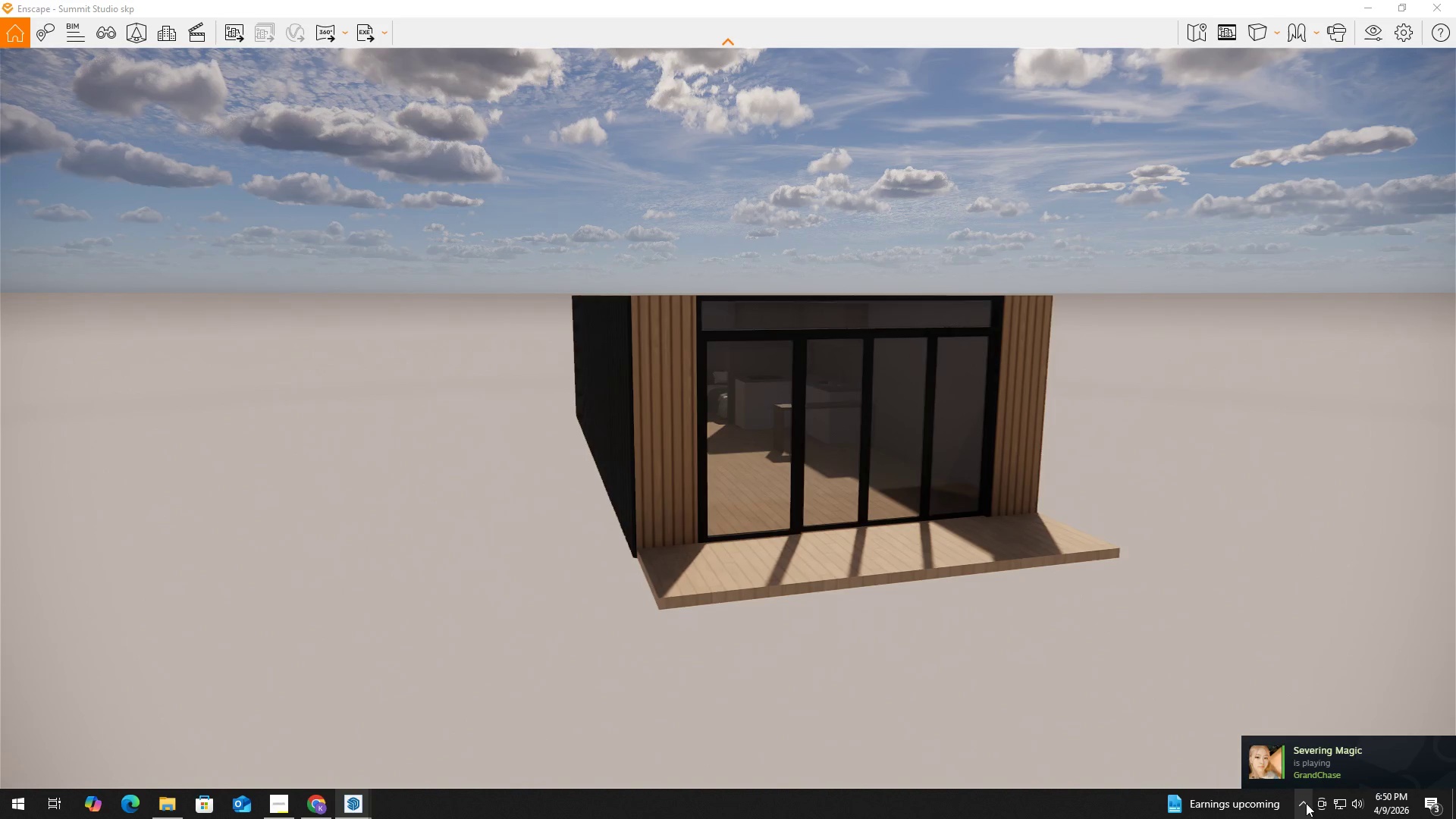 
left_click([1306, 803])
 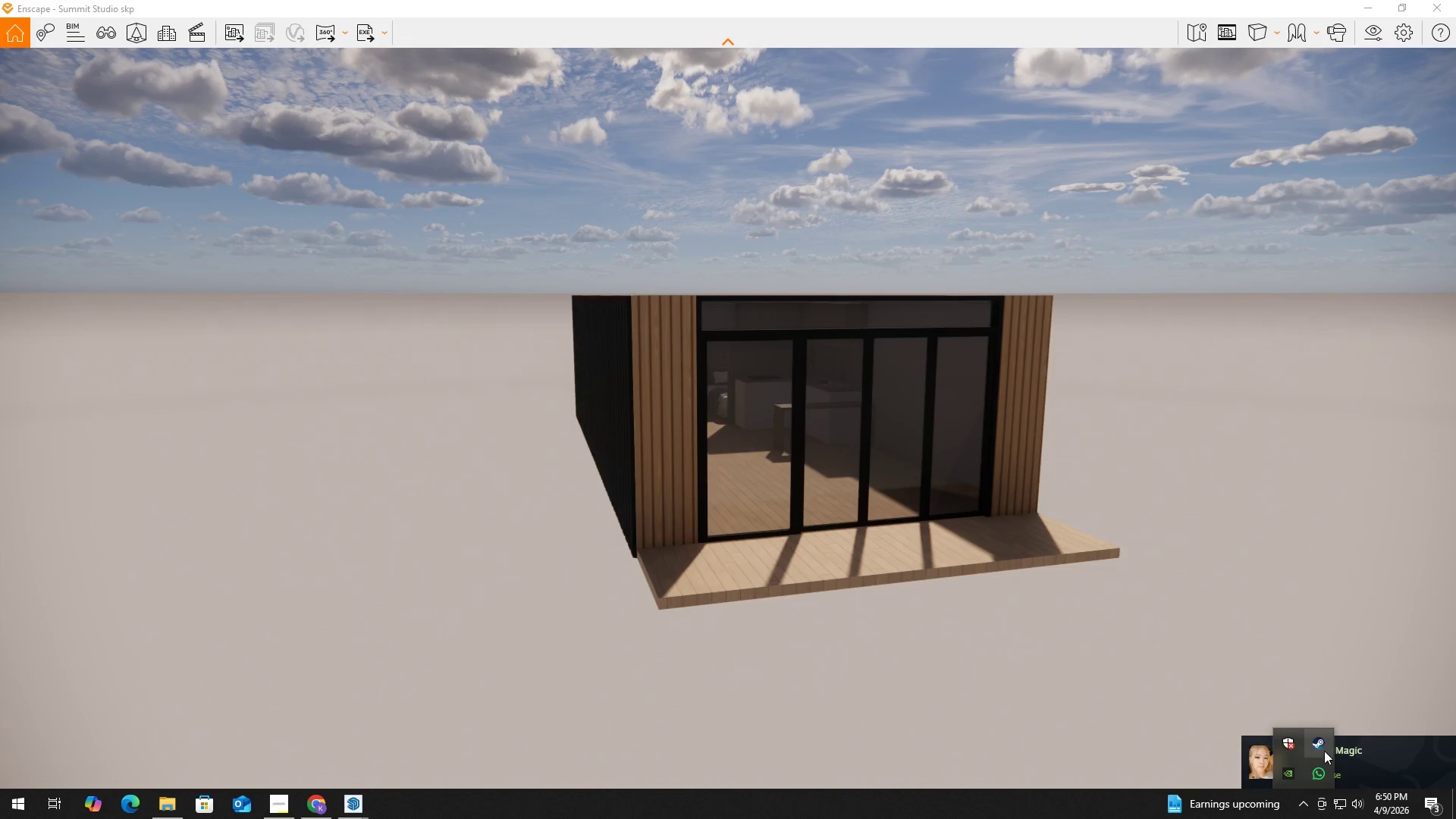 
right_click([1326, 744])
 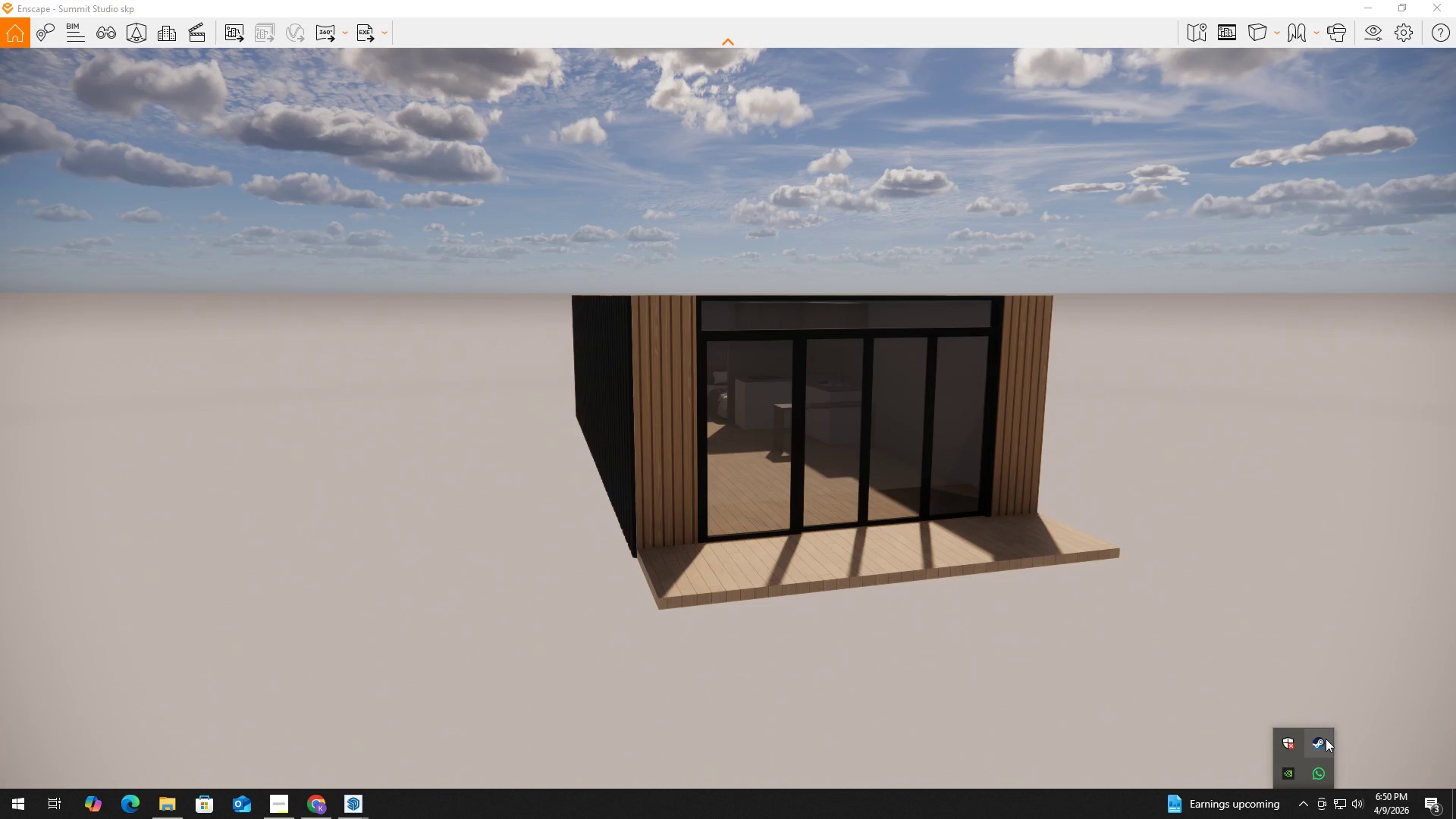 
right_click([1320, 739])
 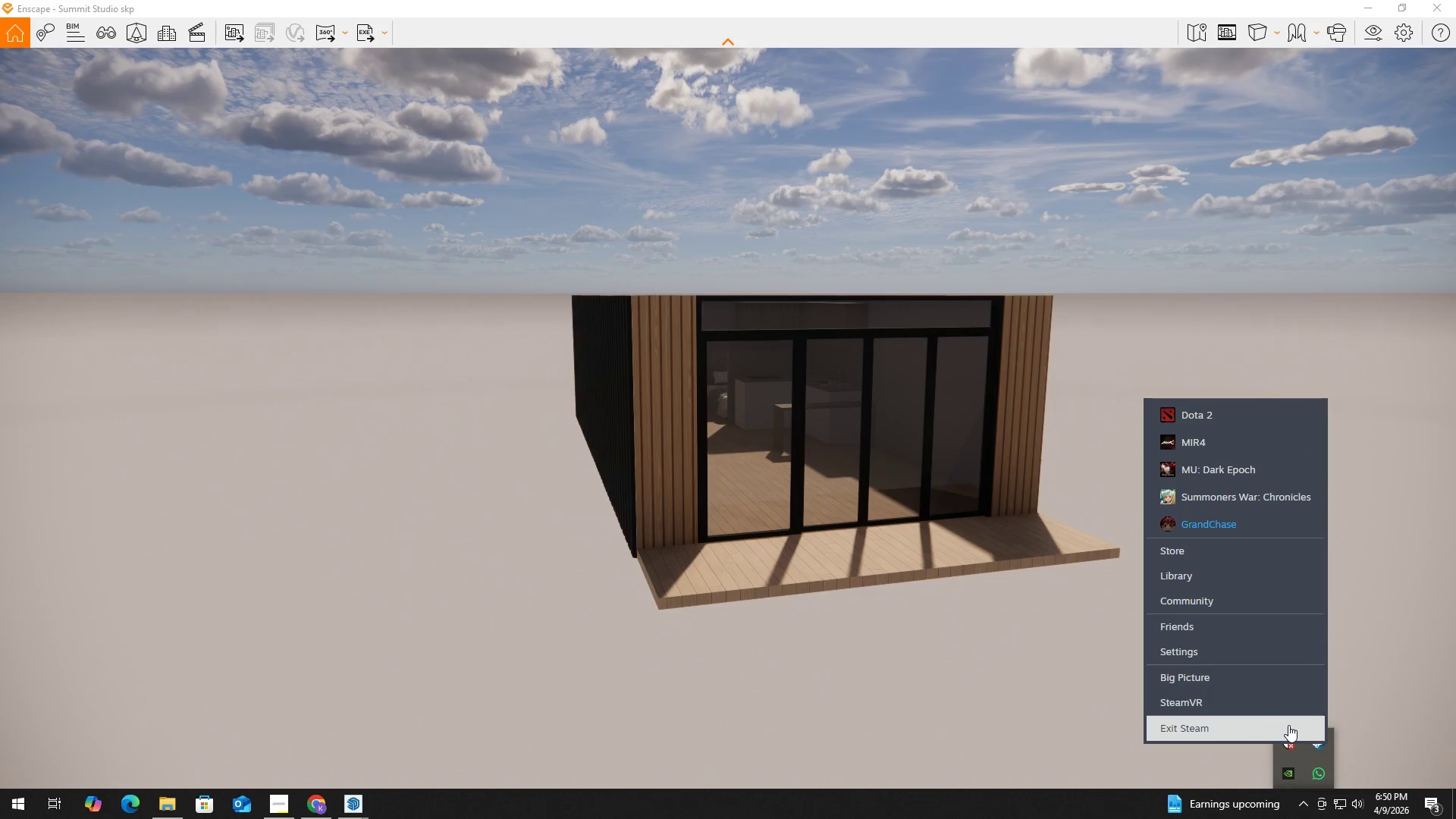 
left_click([1288, 725])
 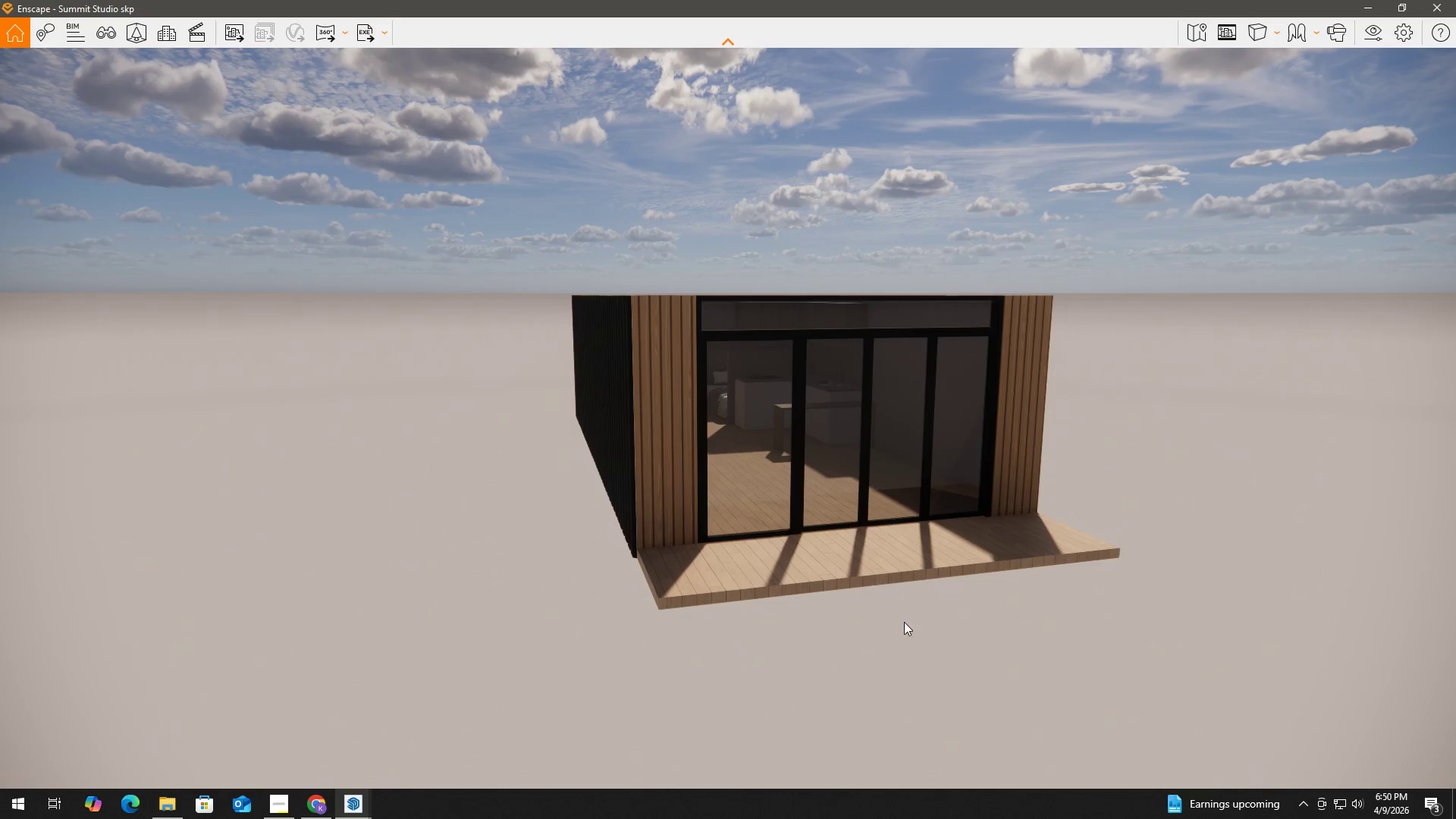 
key(Q)
 